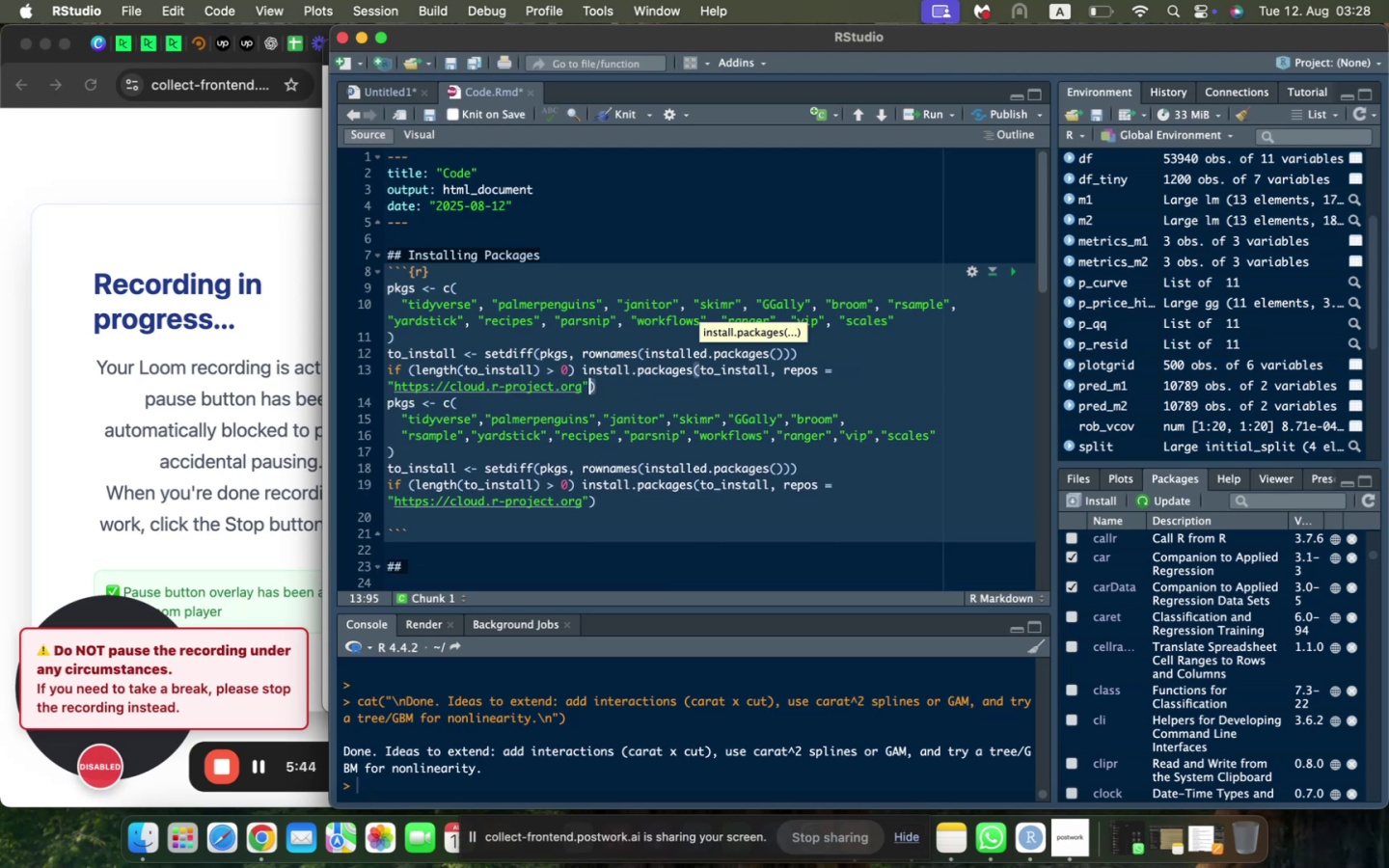 
key(ArrowRight)
 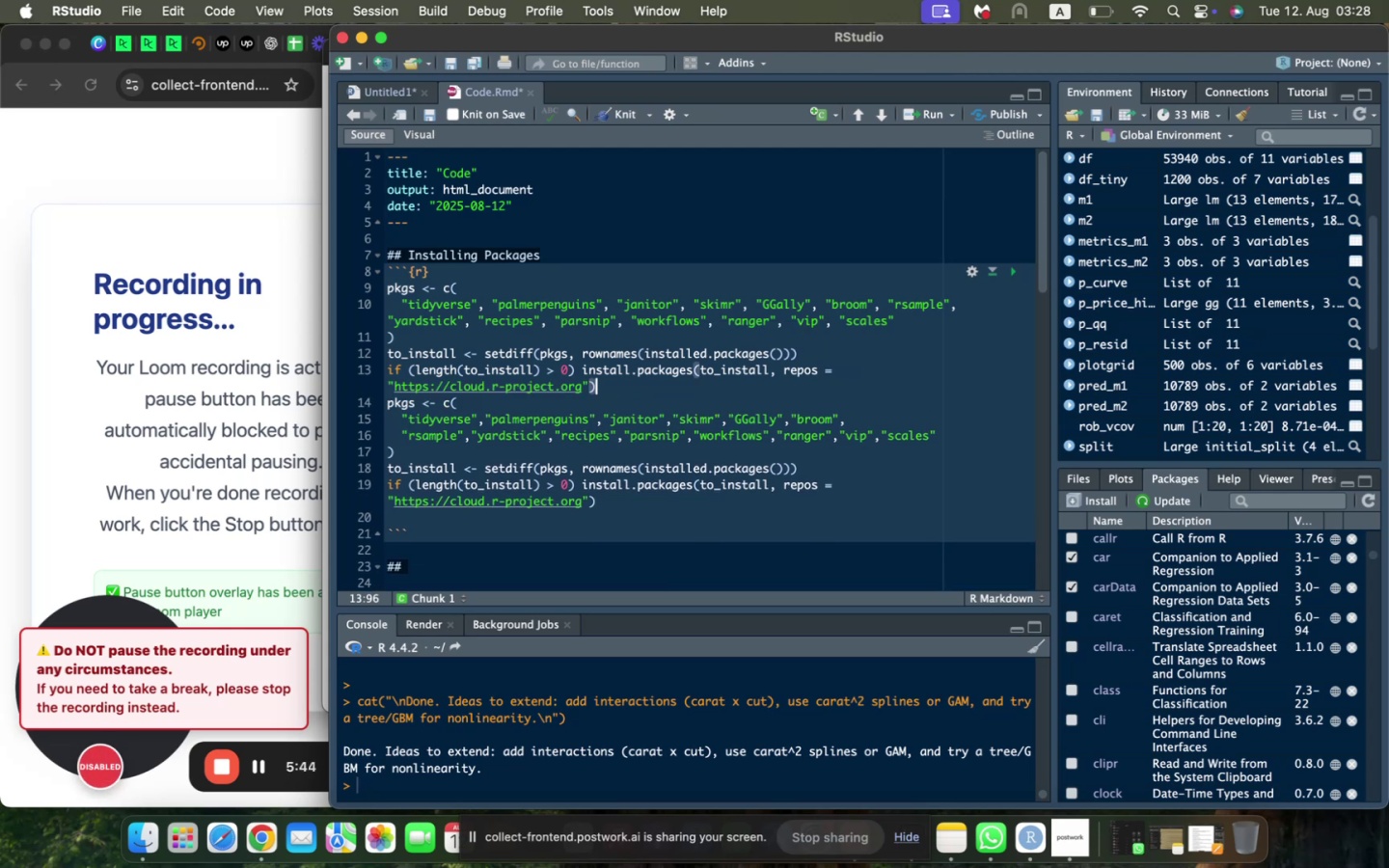 
key(Shift+ArrowDown)
 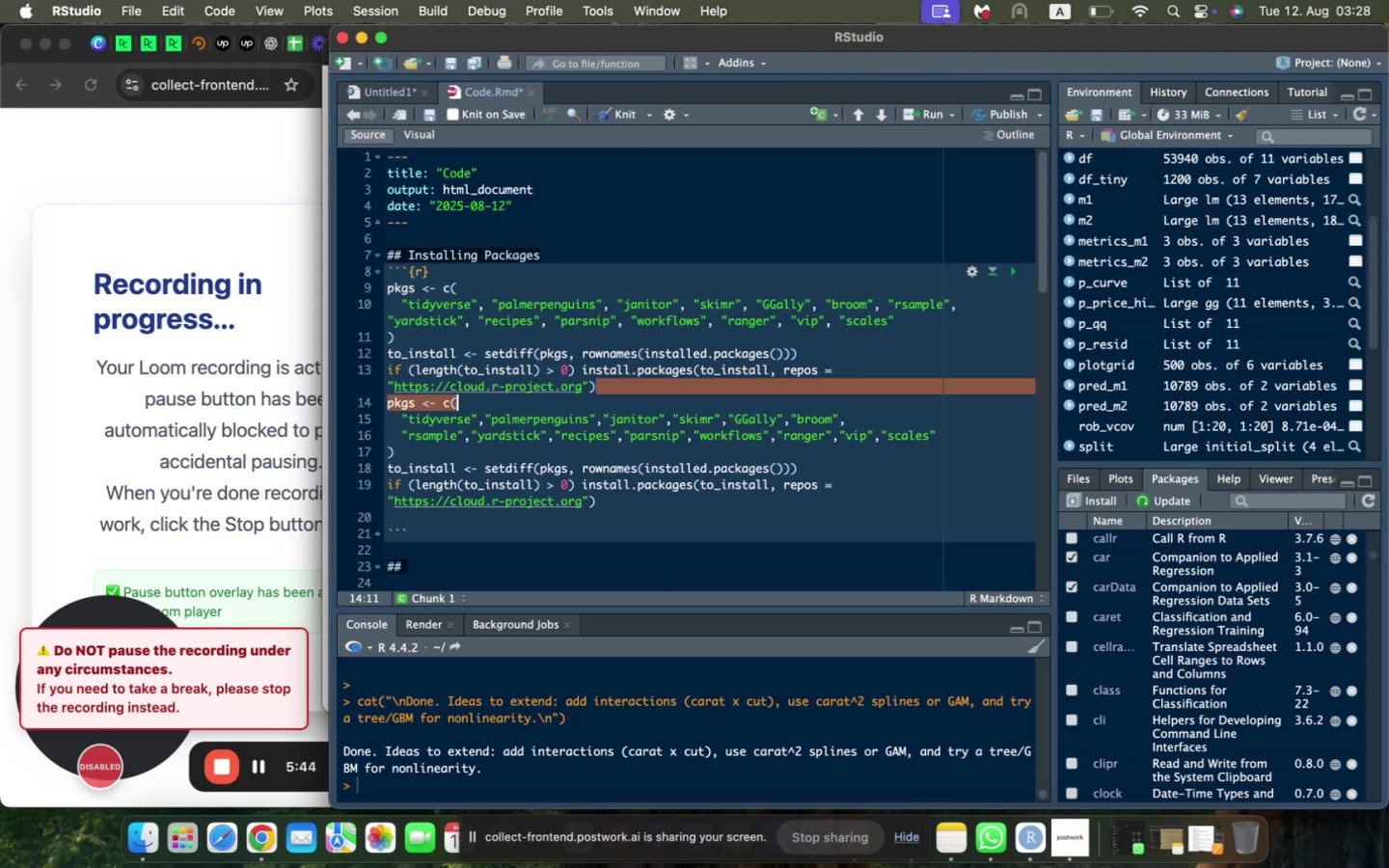 
key(Shift+ArrowDown)
 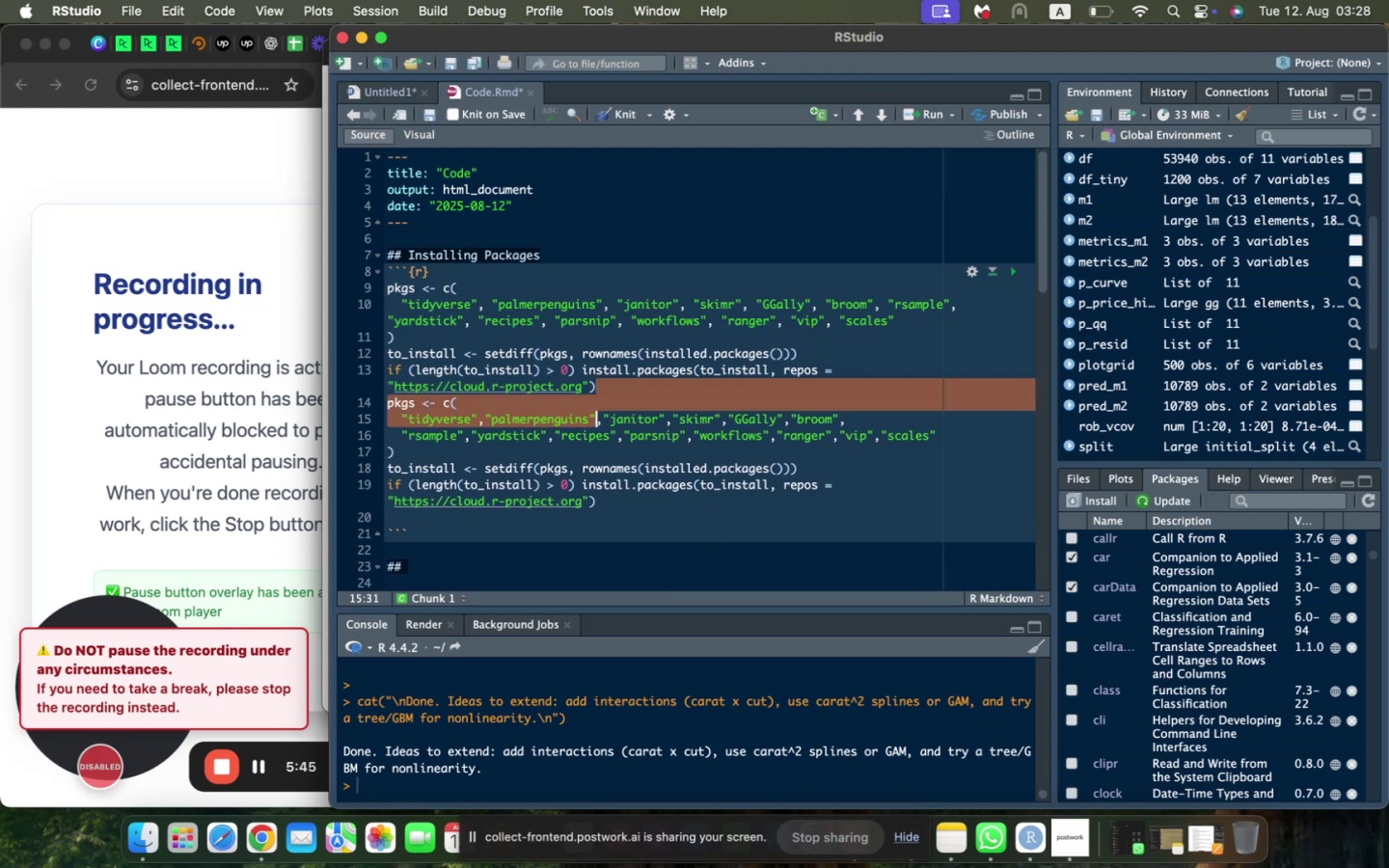 
key(Shift+ArrowDown)
 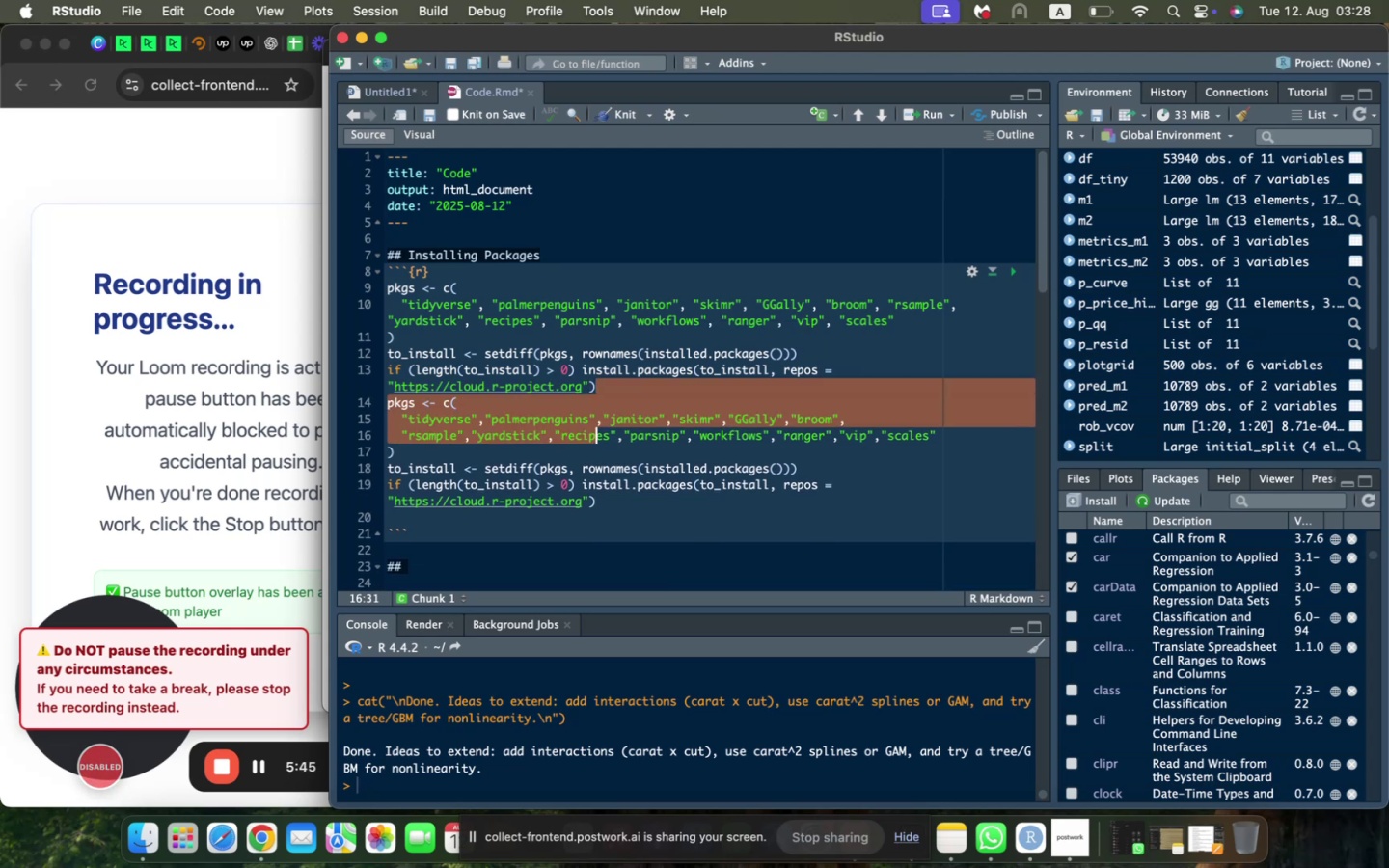 
key(Shift+ArrowDown)
 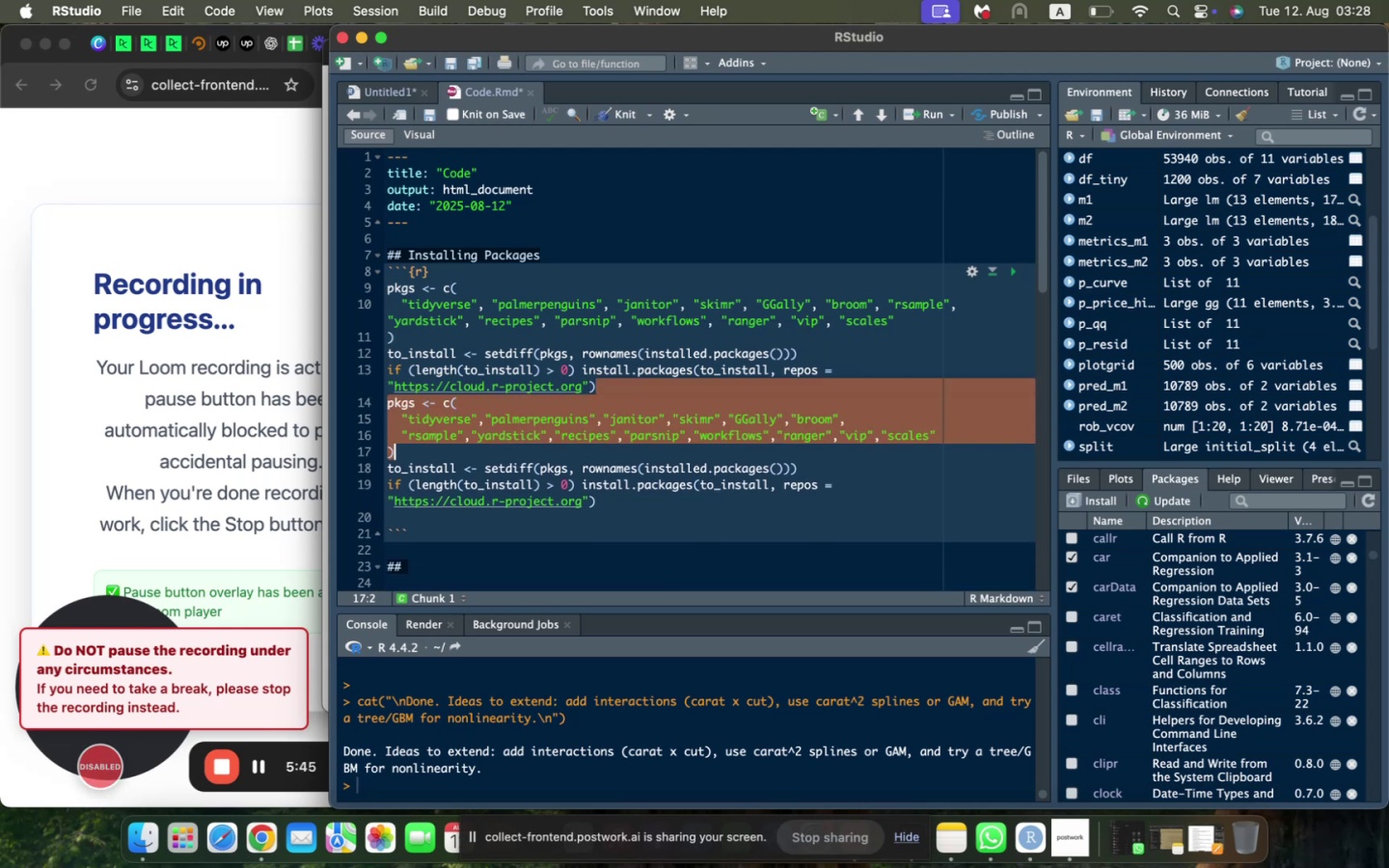 
key(Shift+ArrowDown)
 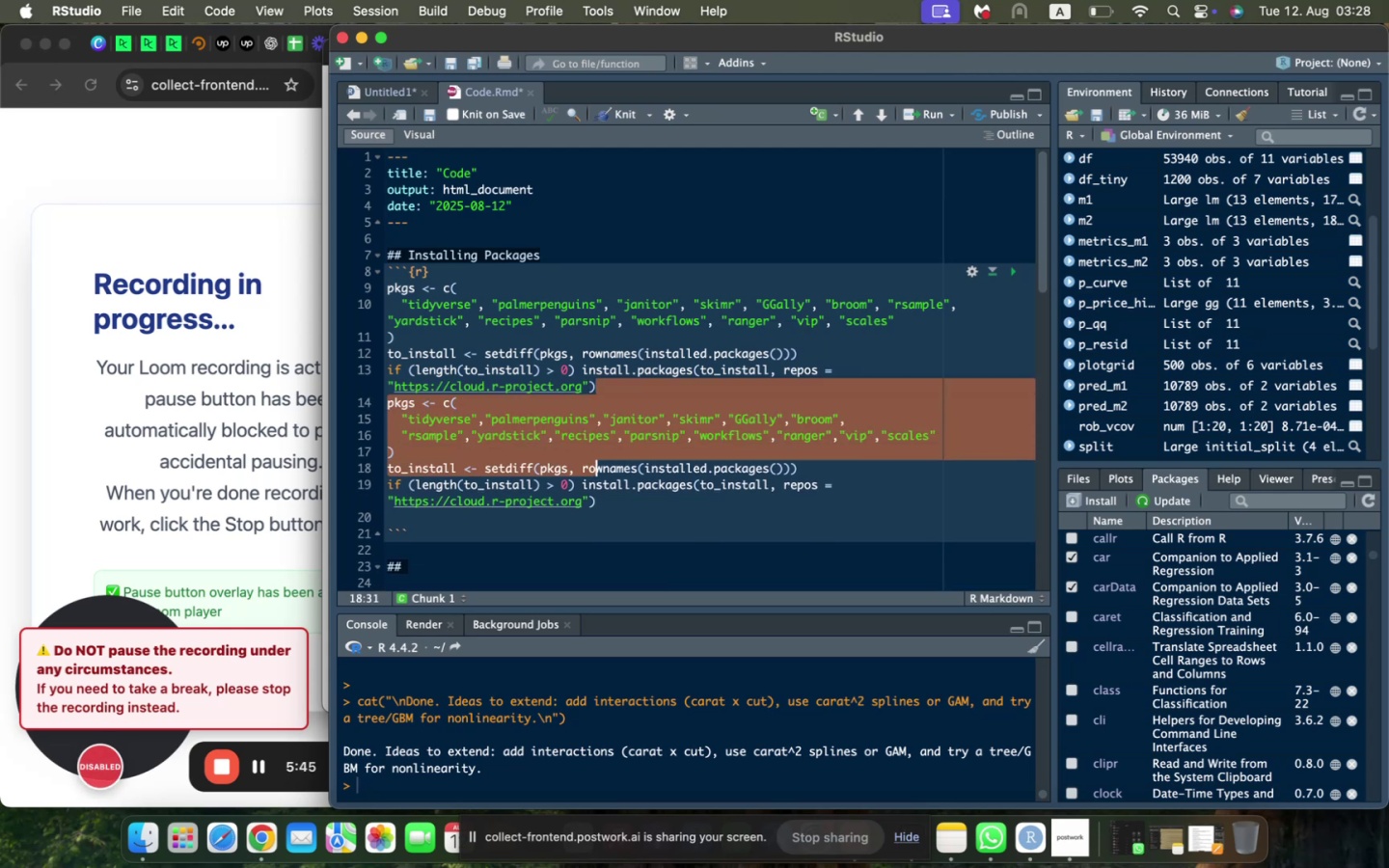 
key(Shift+ArrowDown)
 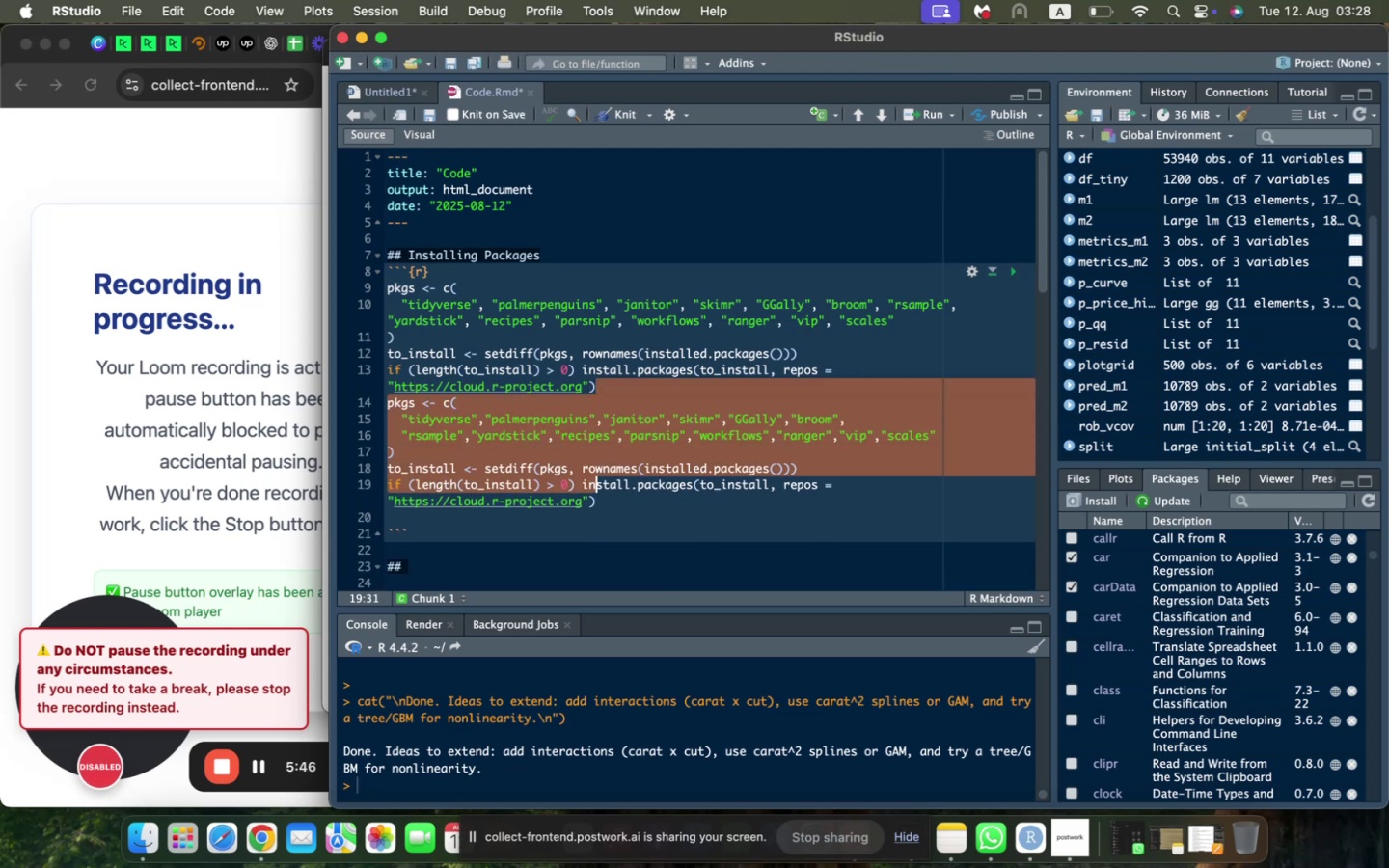 
key(Shift+ArrowDown)
 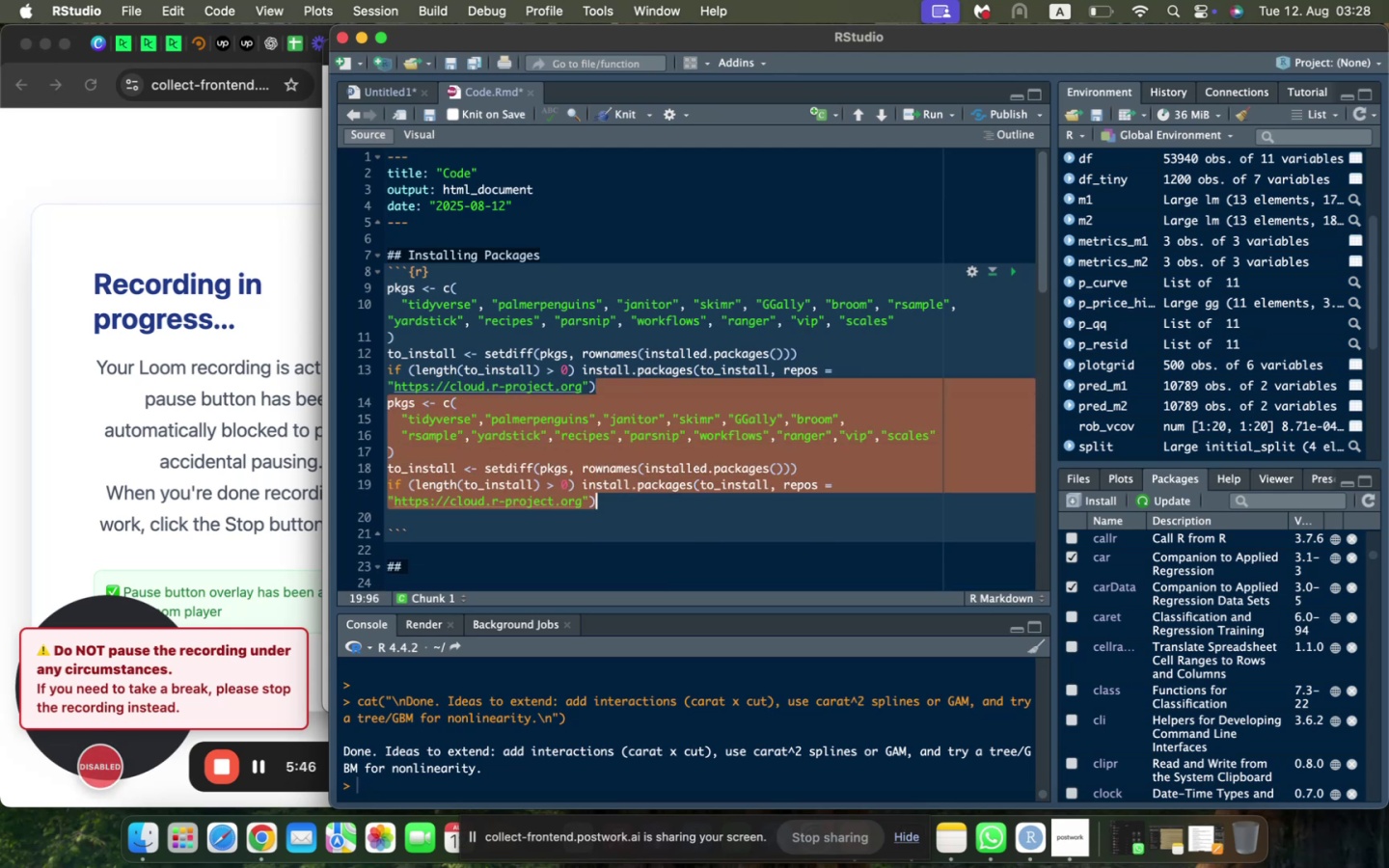 
key(Backspace)
 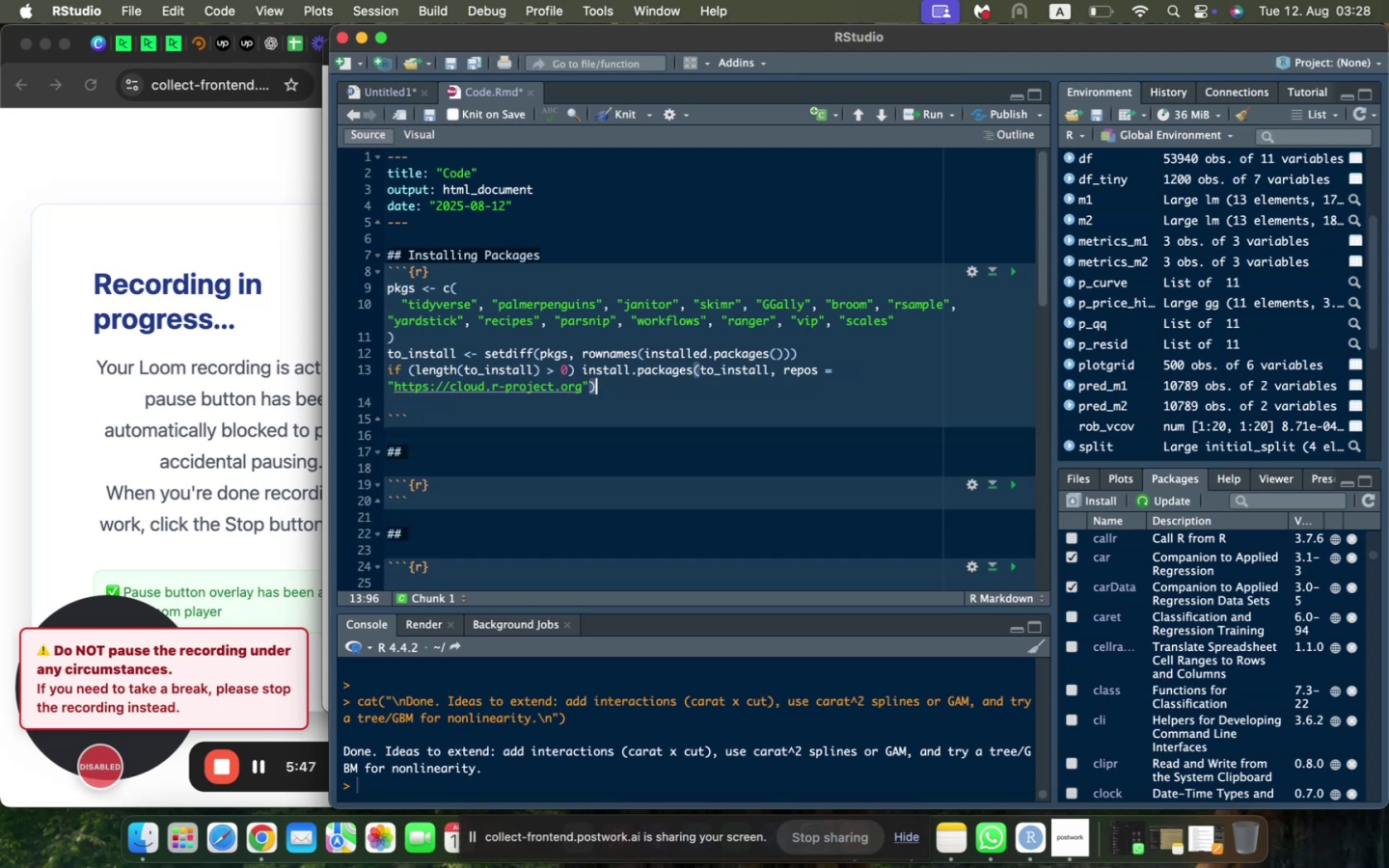 
key(ArrowDown)
 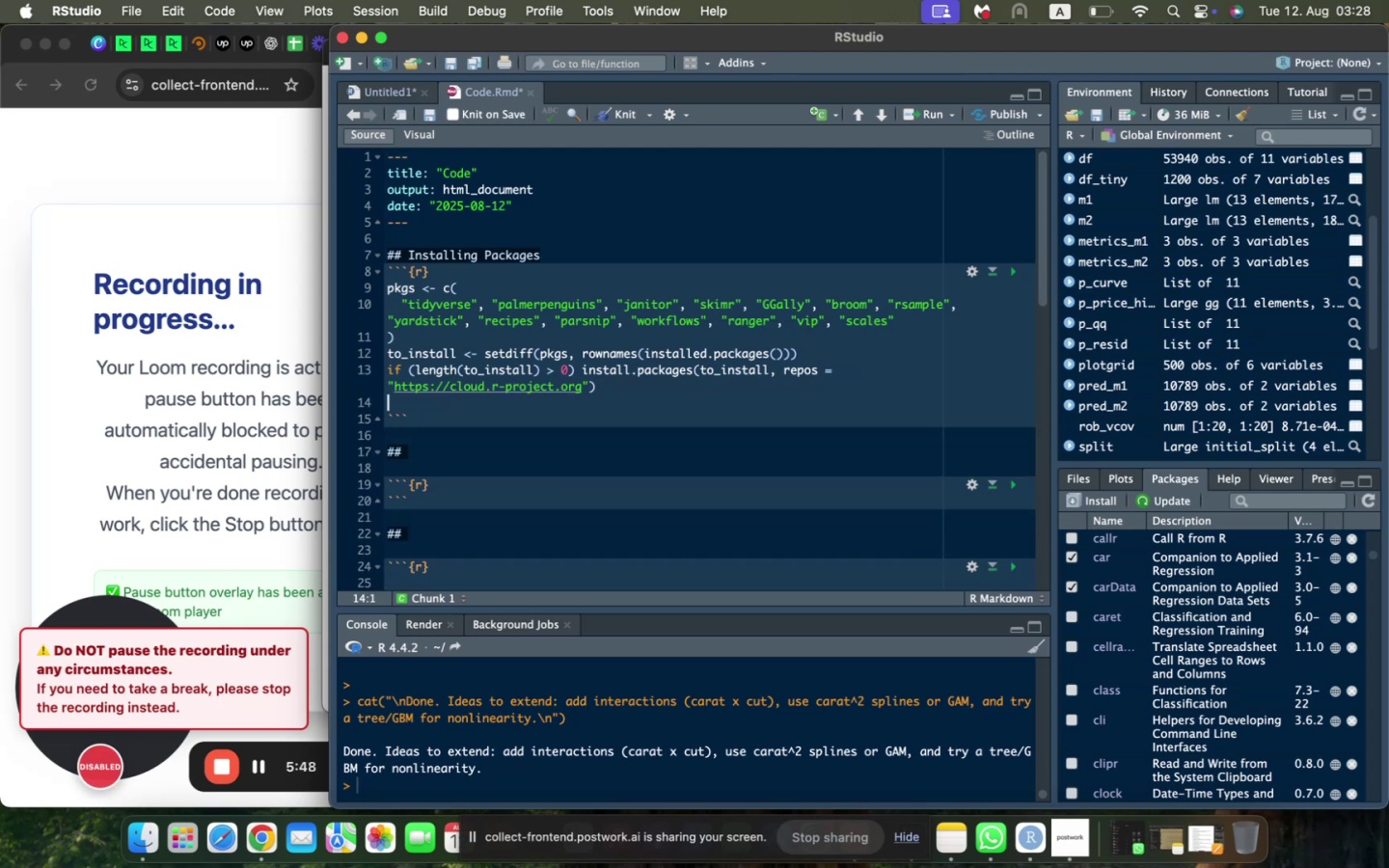 
key(Backspace)
 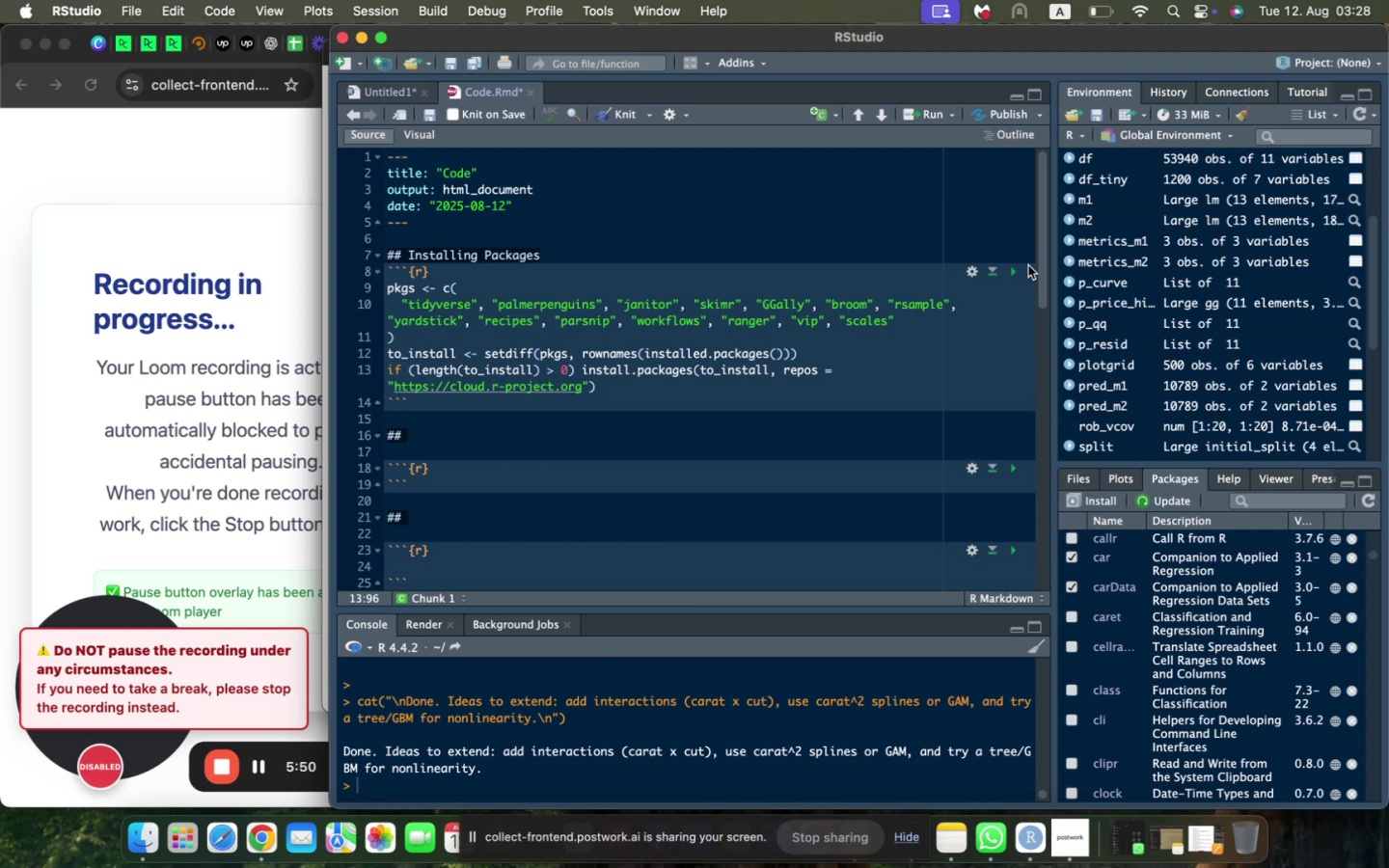 
left_click([1020, 269])
 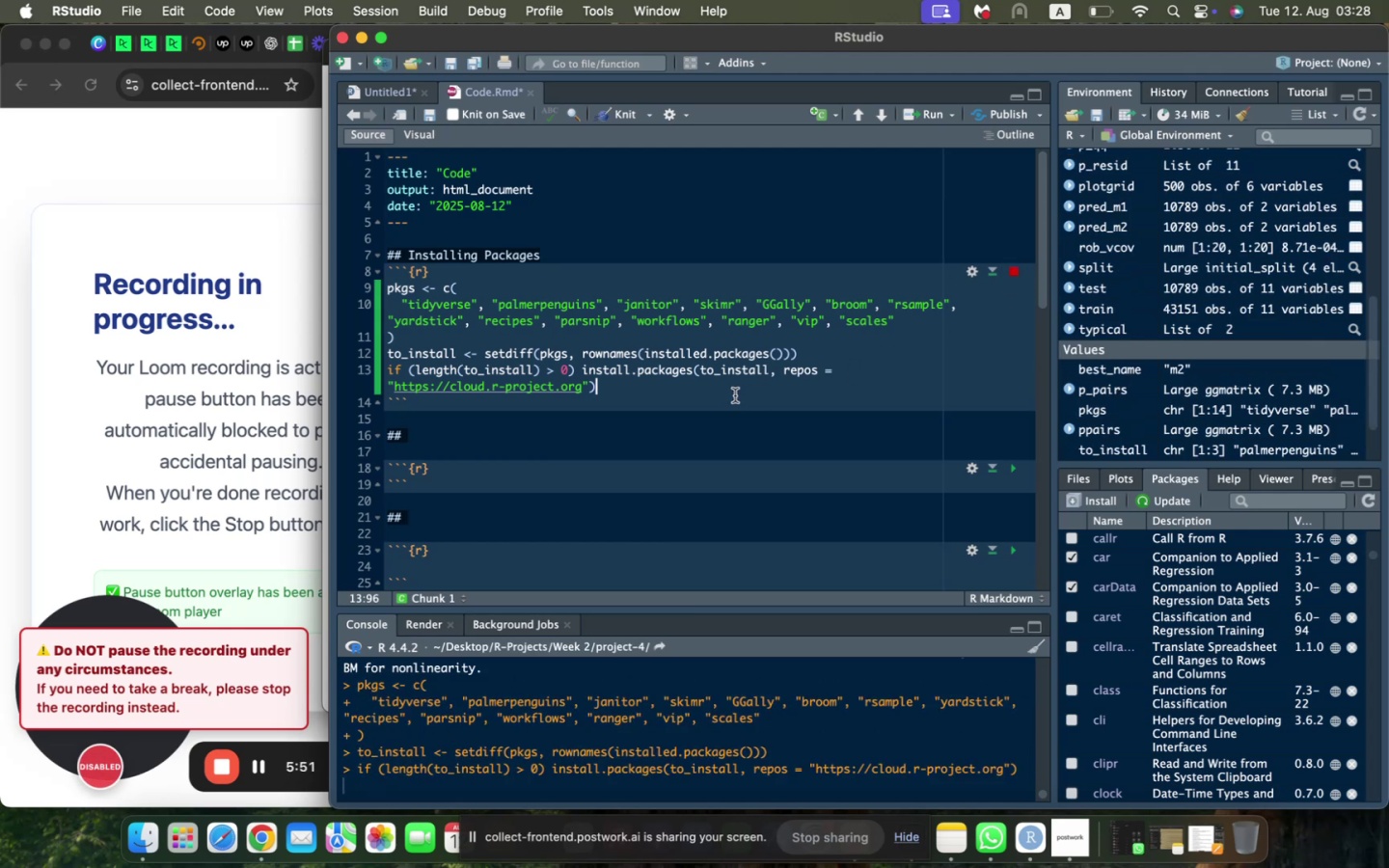 
scroll: coordinate [735, 394], scroll_direction: down, amount: 3.0
 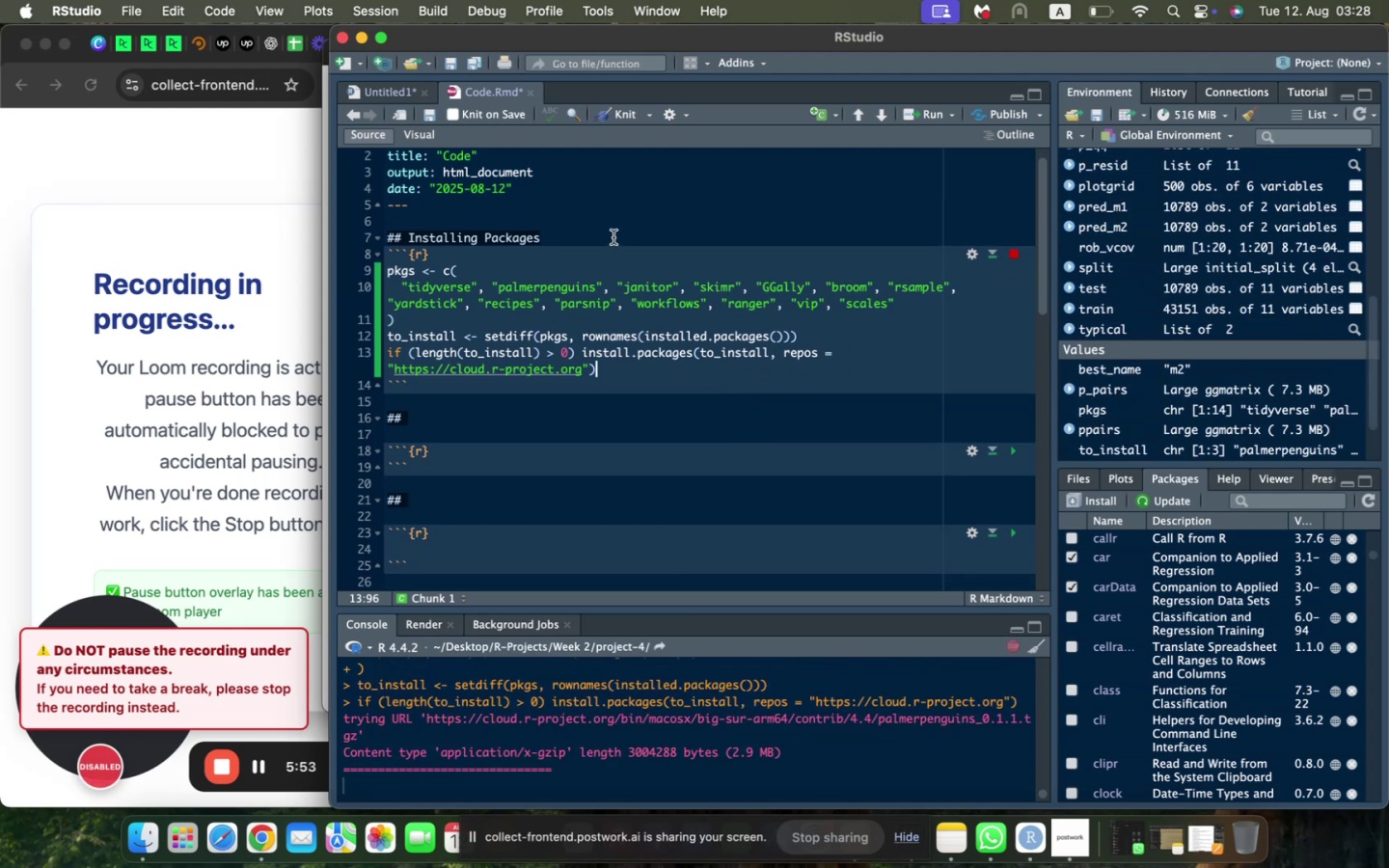 
left_click([613, 233])
 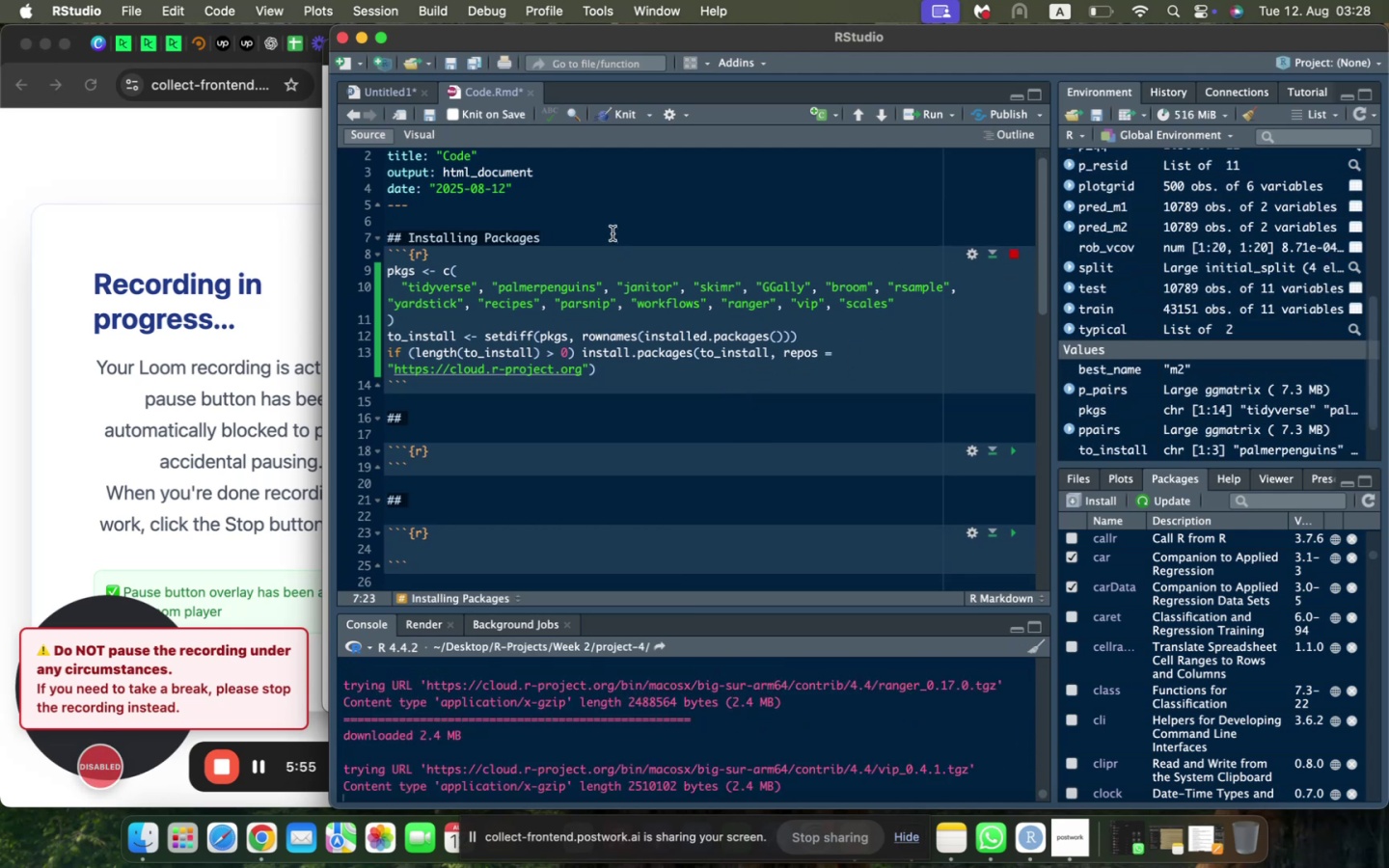 
key(Enter)
 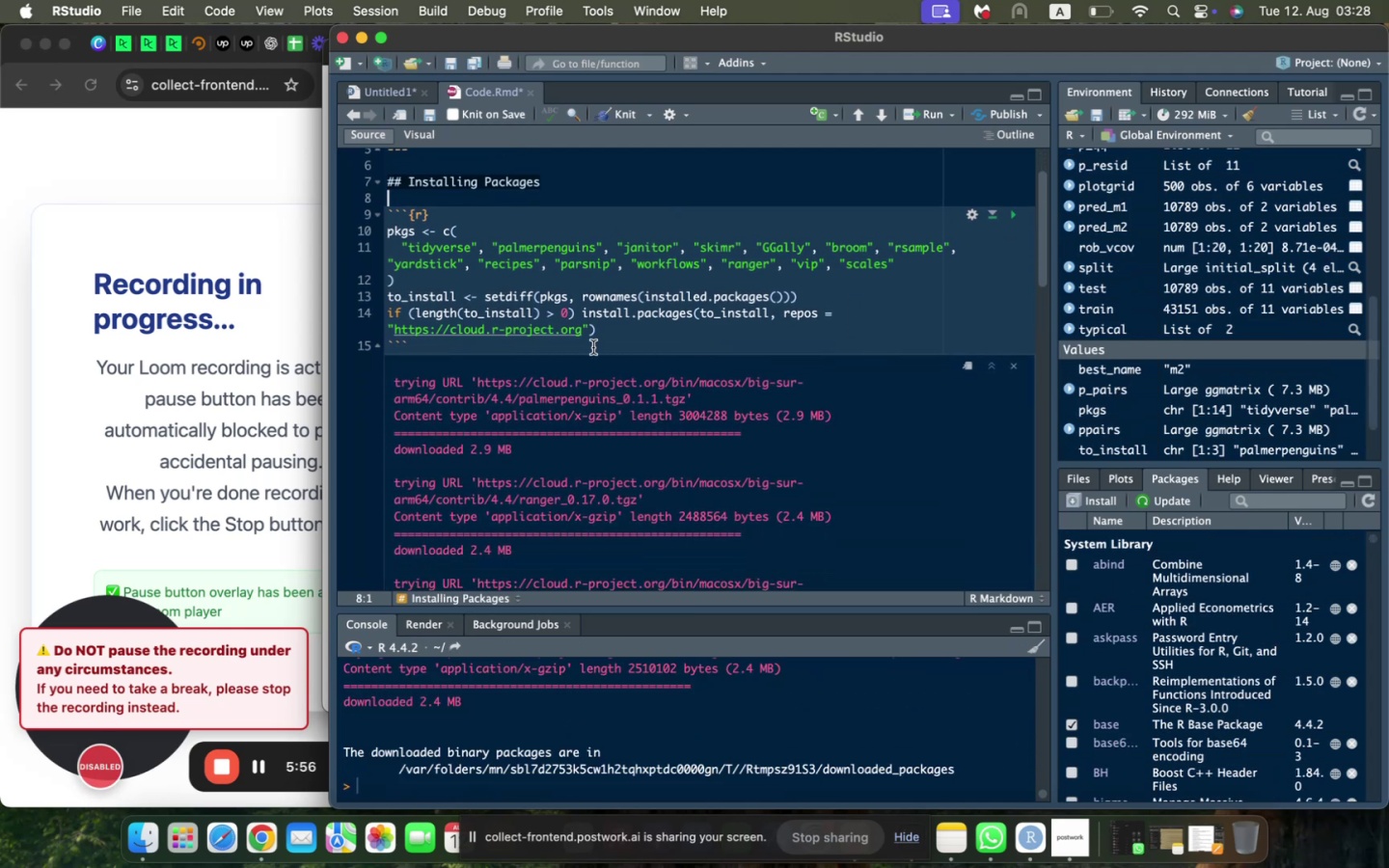 
scroll: coordinate [593, 347], scroll_direction: down, amount: 12.0
 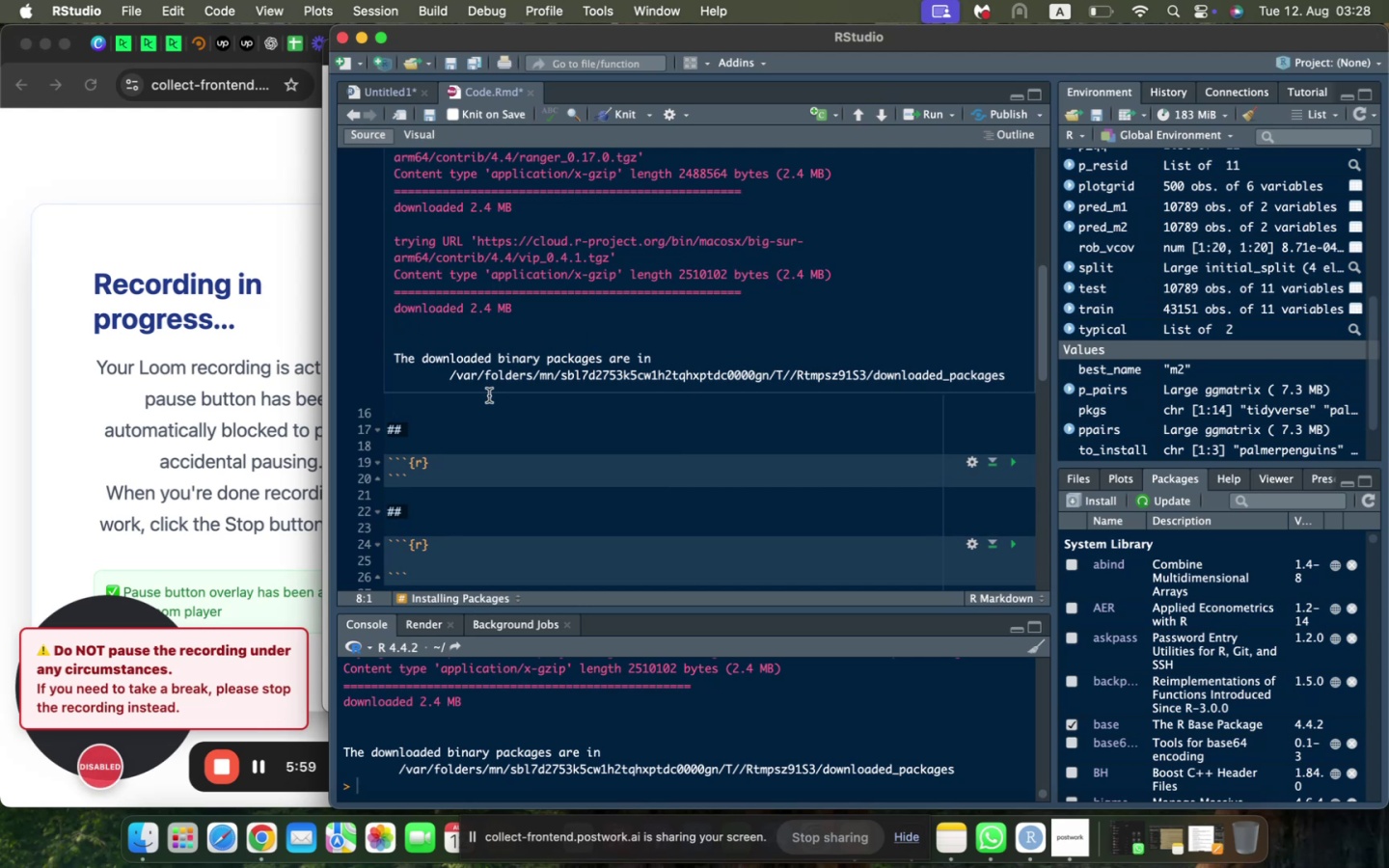 
left_click([479, 420])
 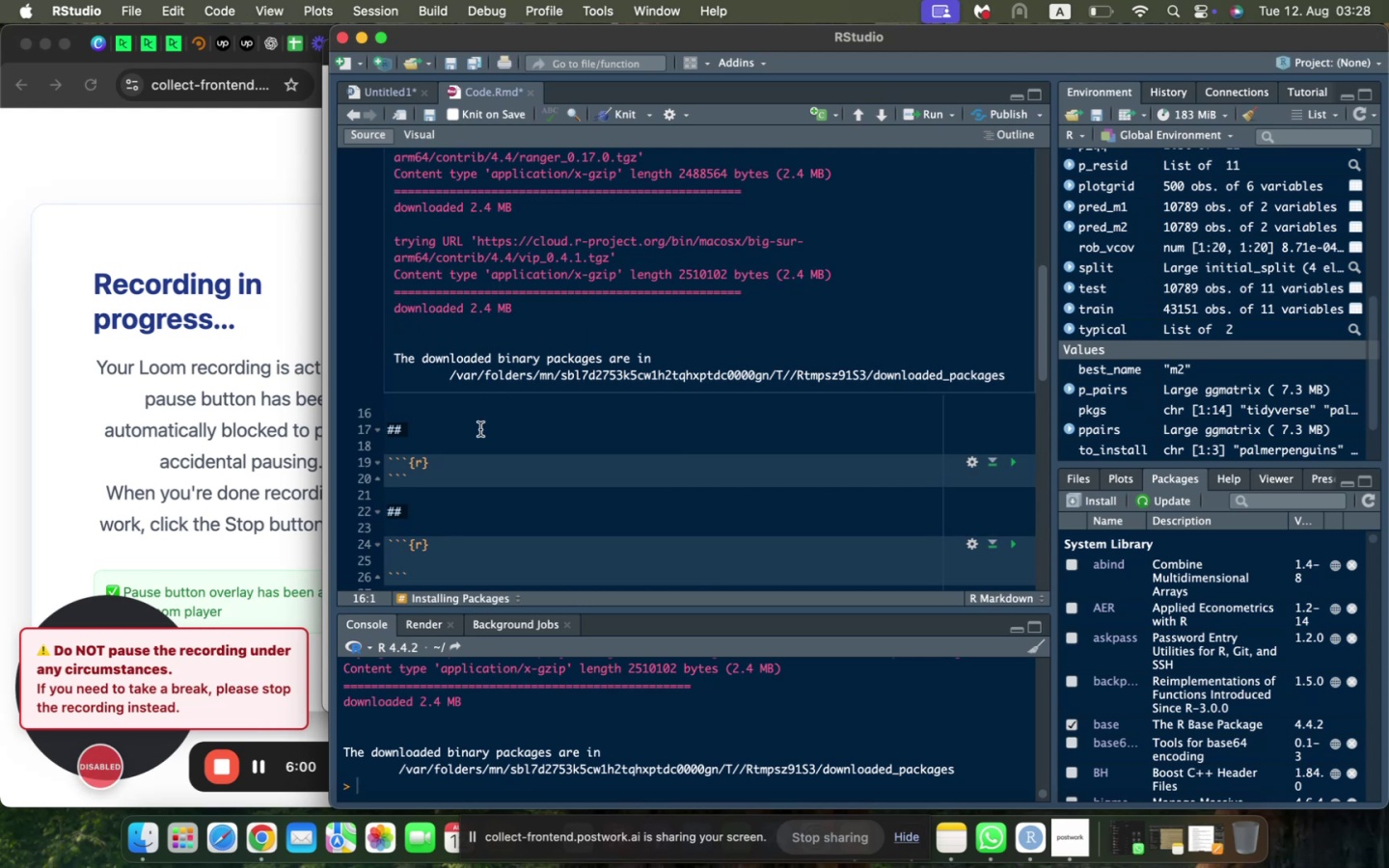 
left_click([480, 429])
 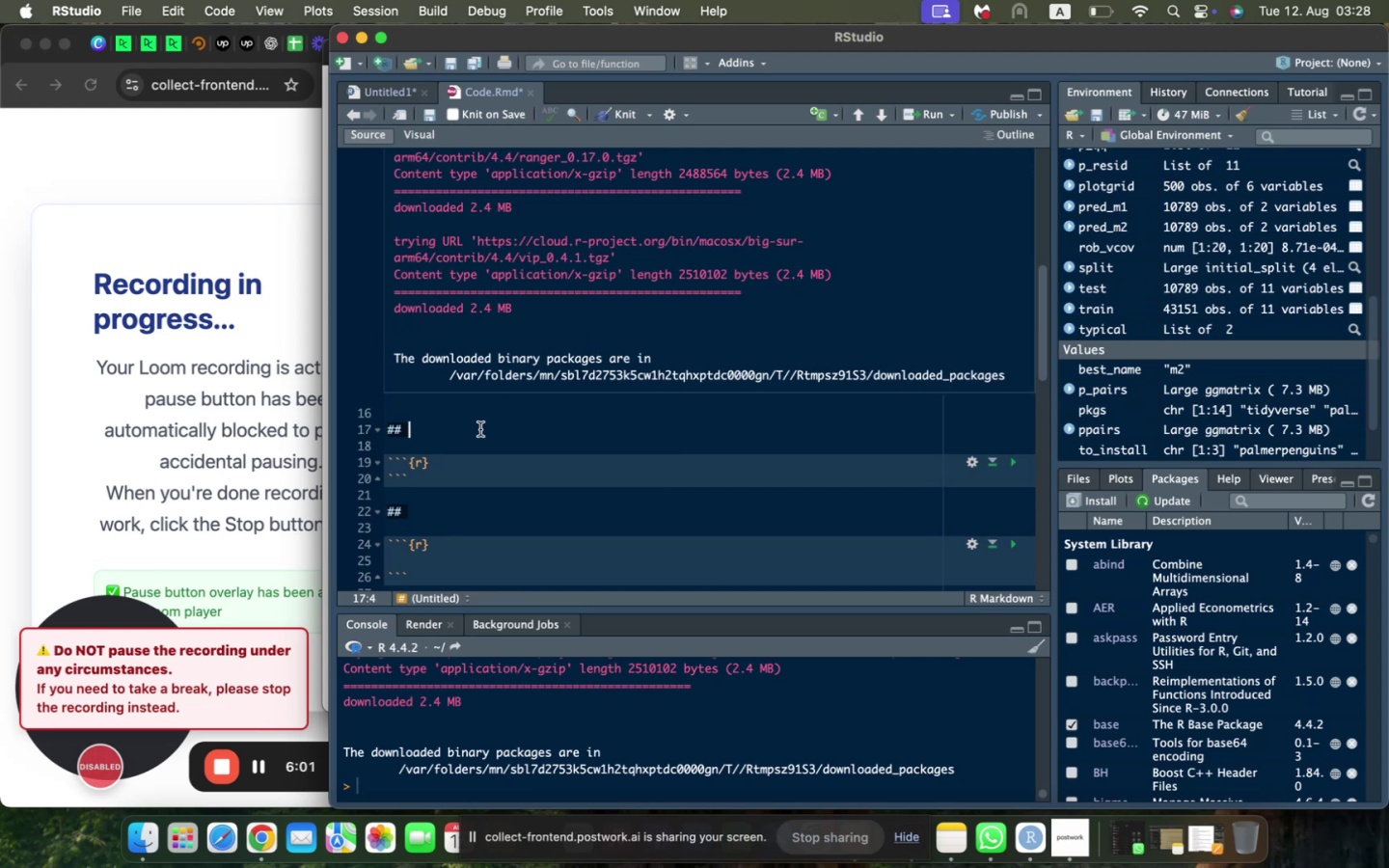 
type(Importing Packages)
 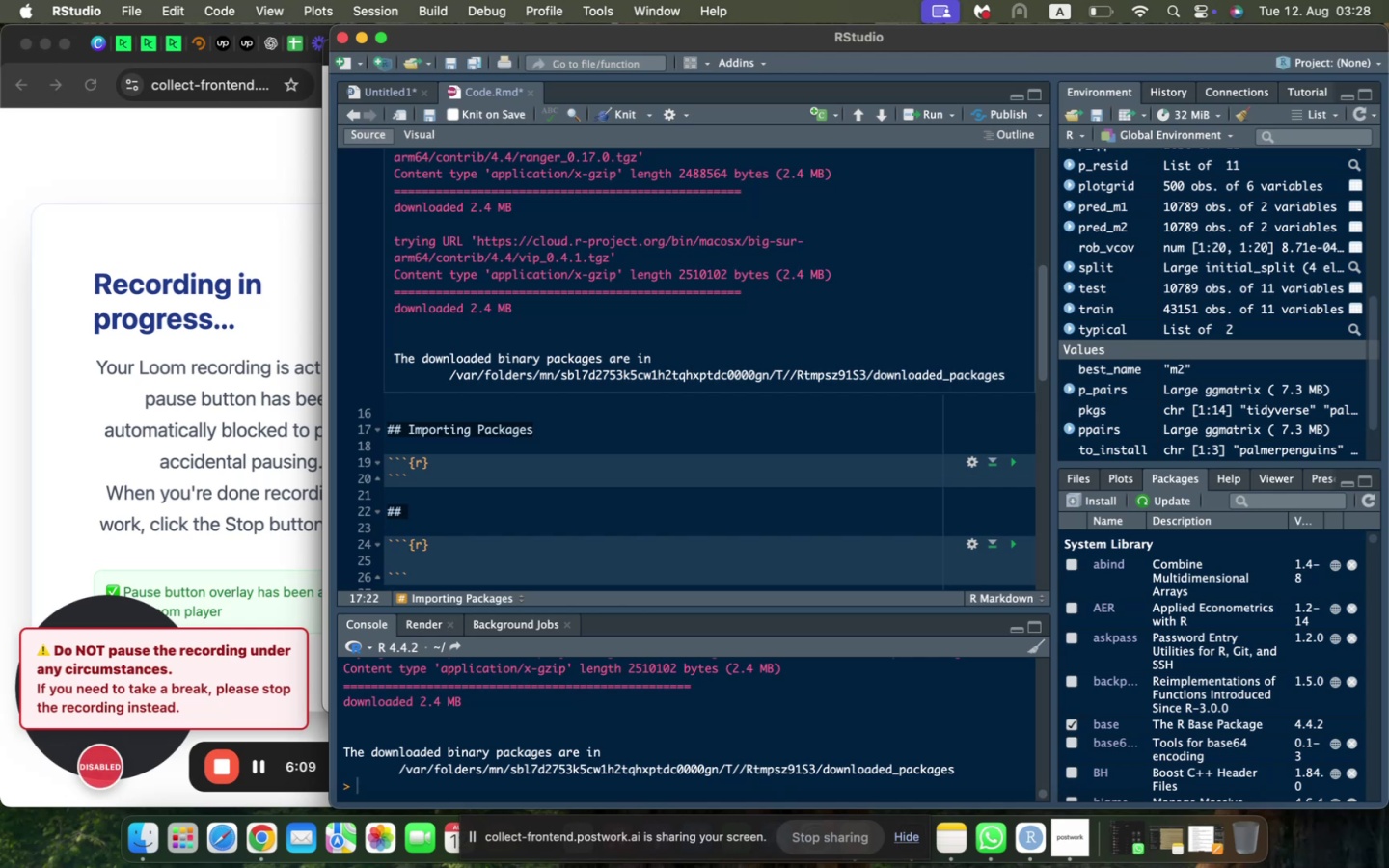 
wait(5.29)
 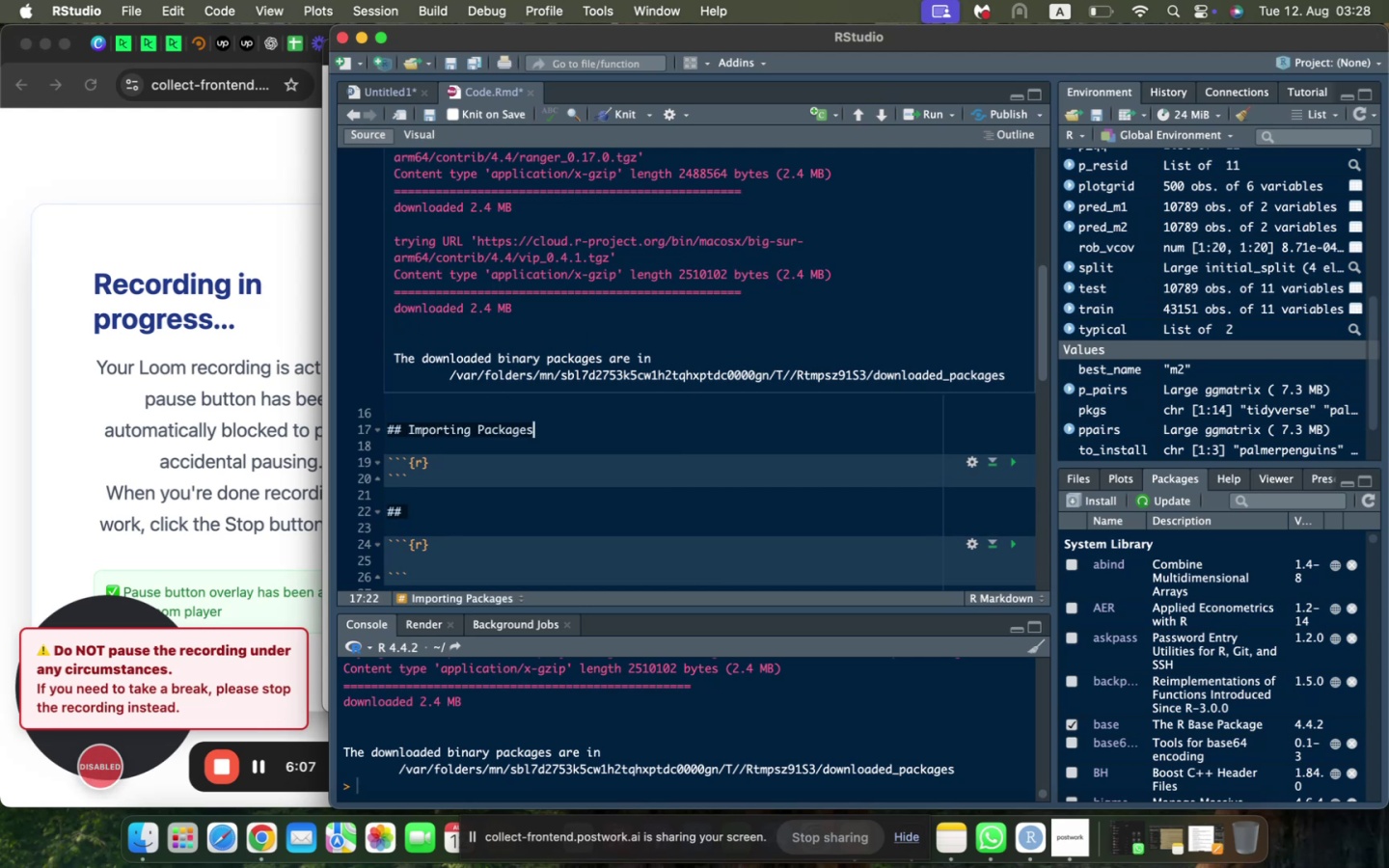 
scroll: coordinate [513, 413], scroll_direction: down, amount: 3.0
 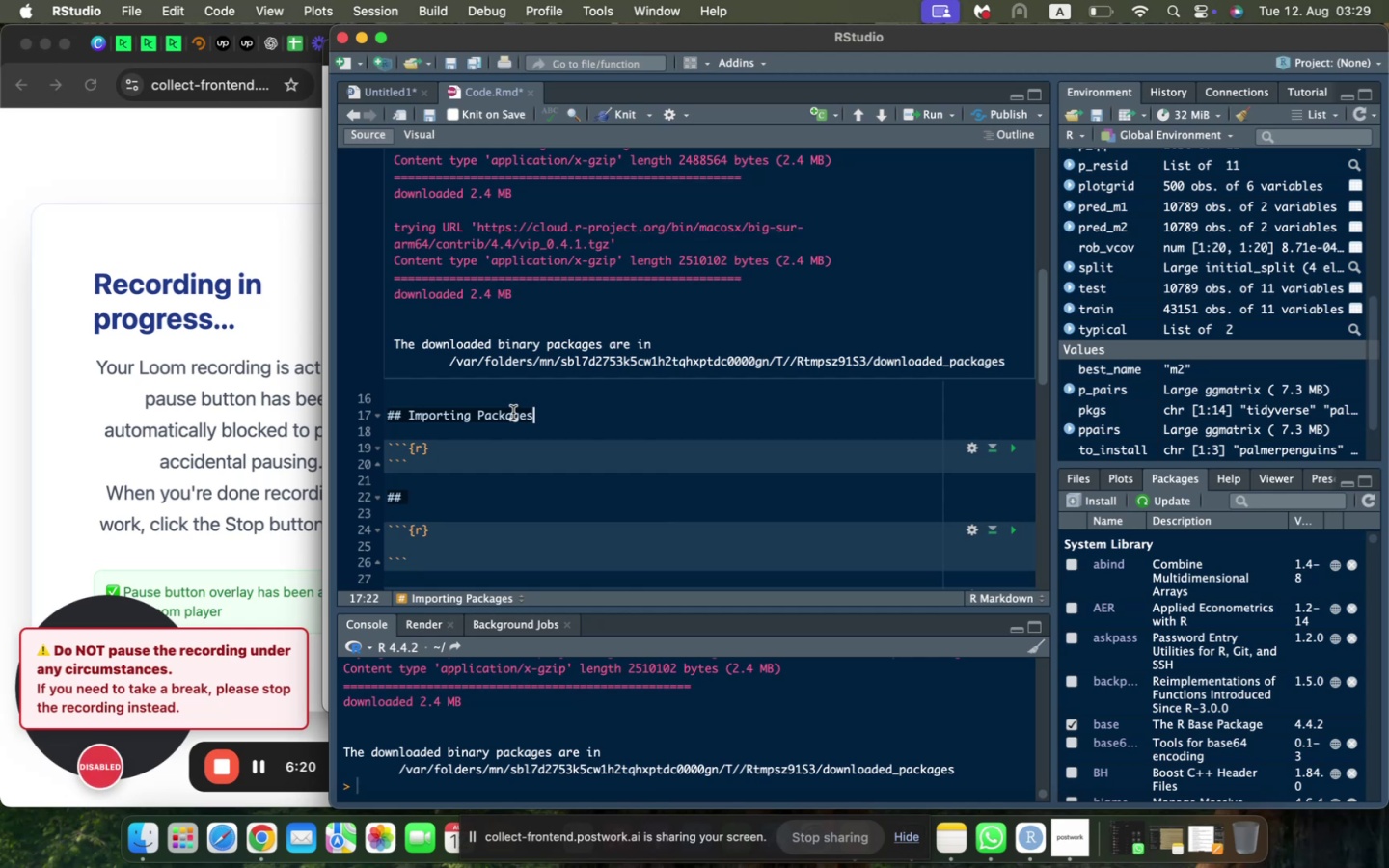 
wait(13.54)
 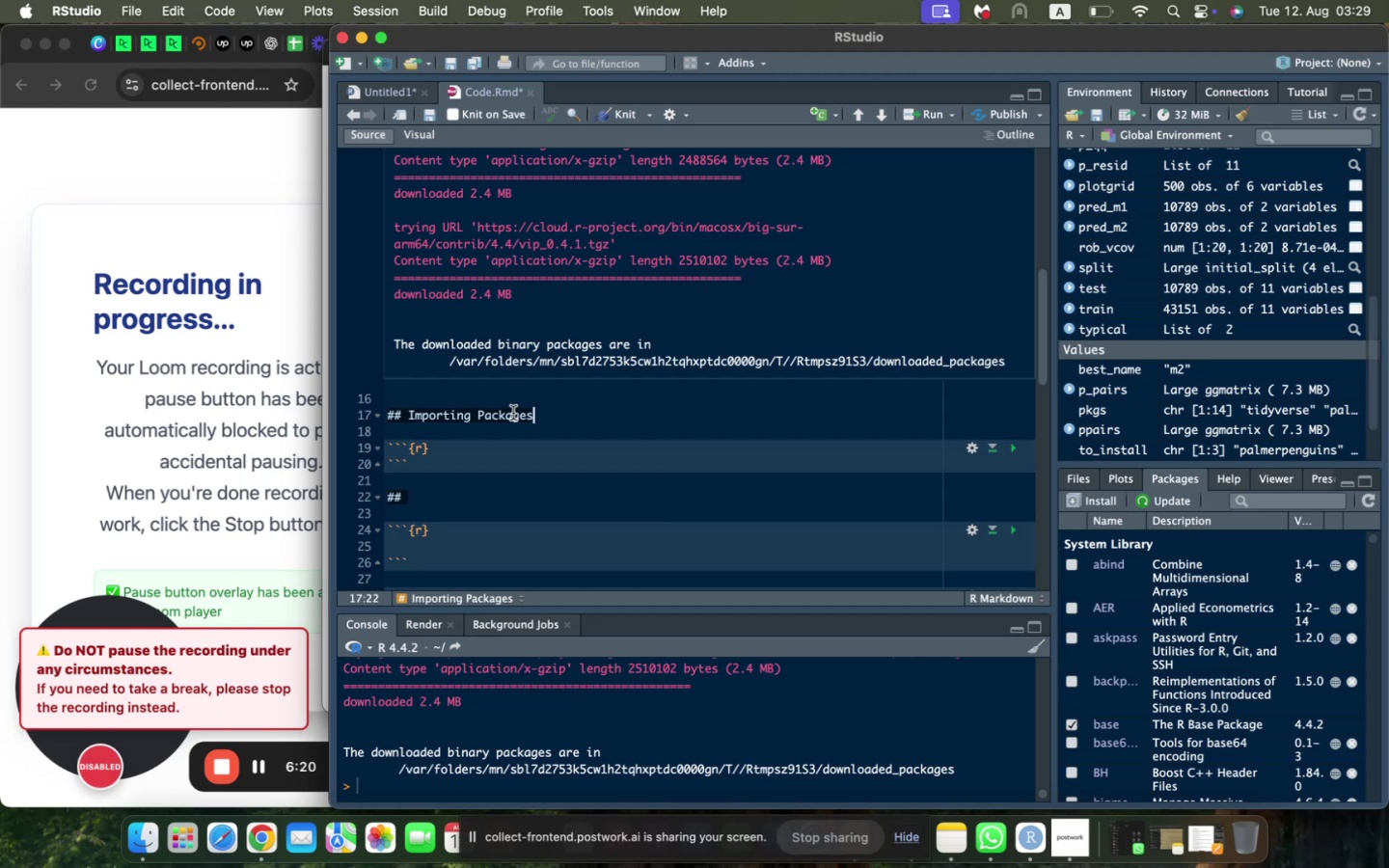 
left_click([364, 93])
 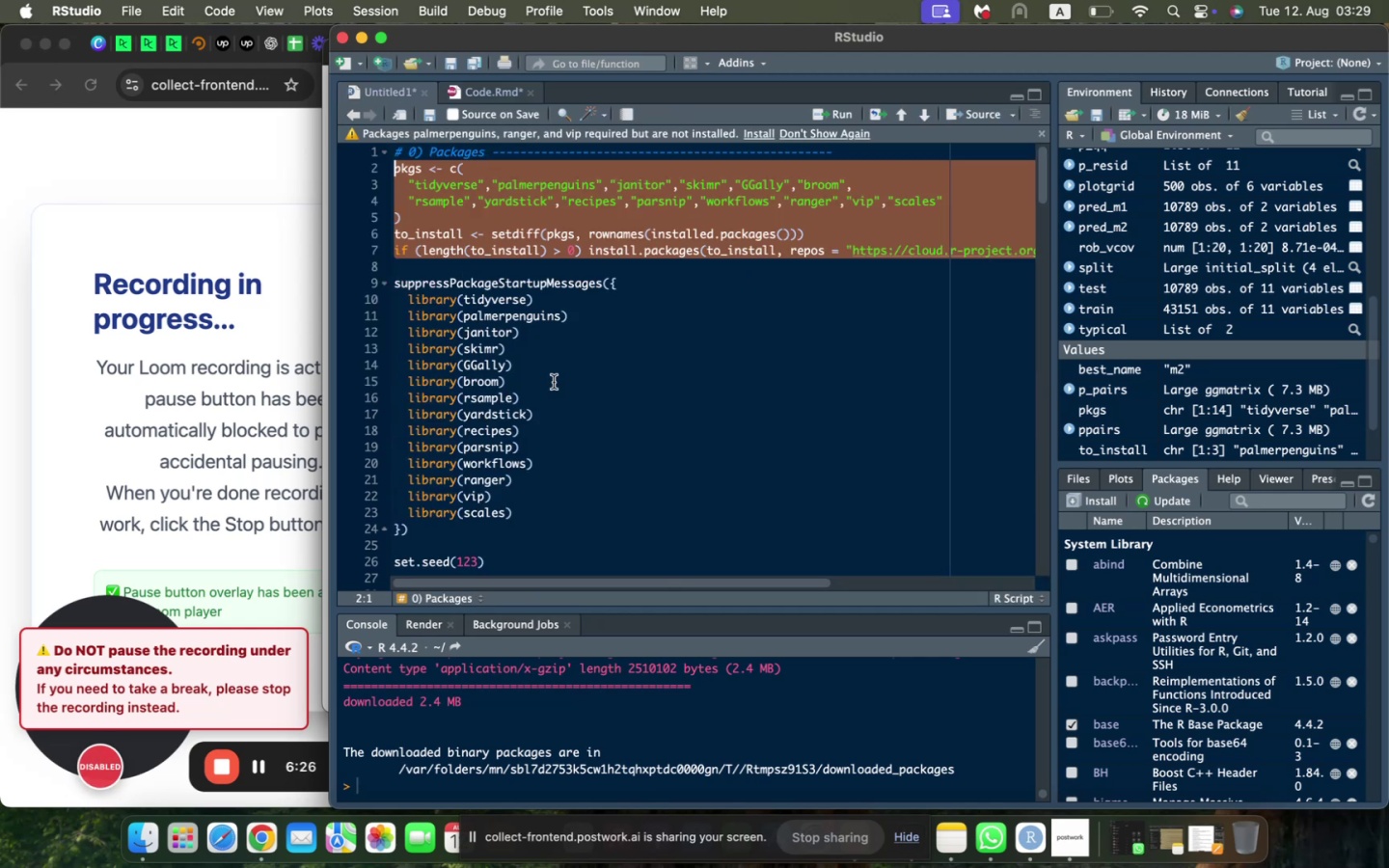 
left_click([613, 411])
 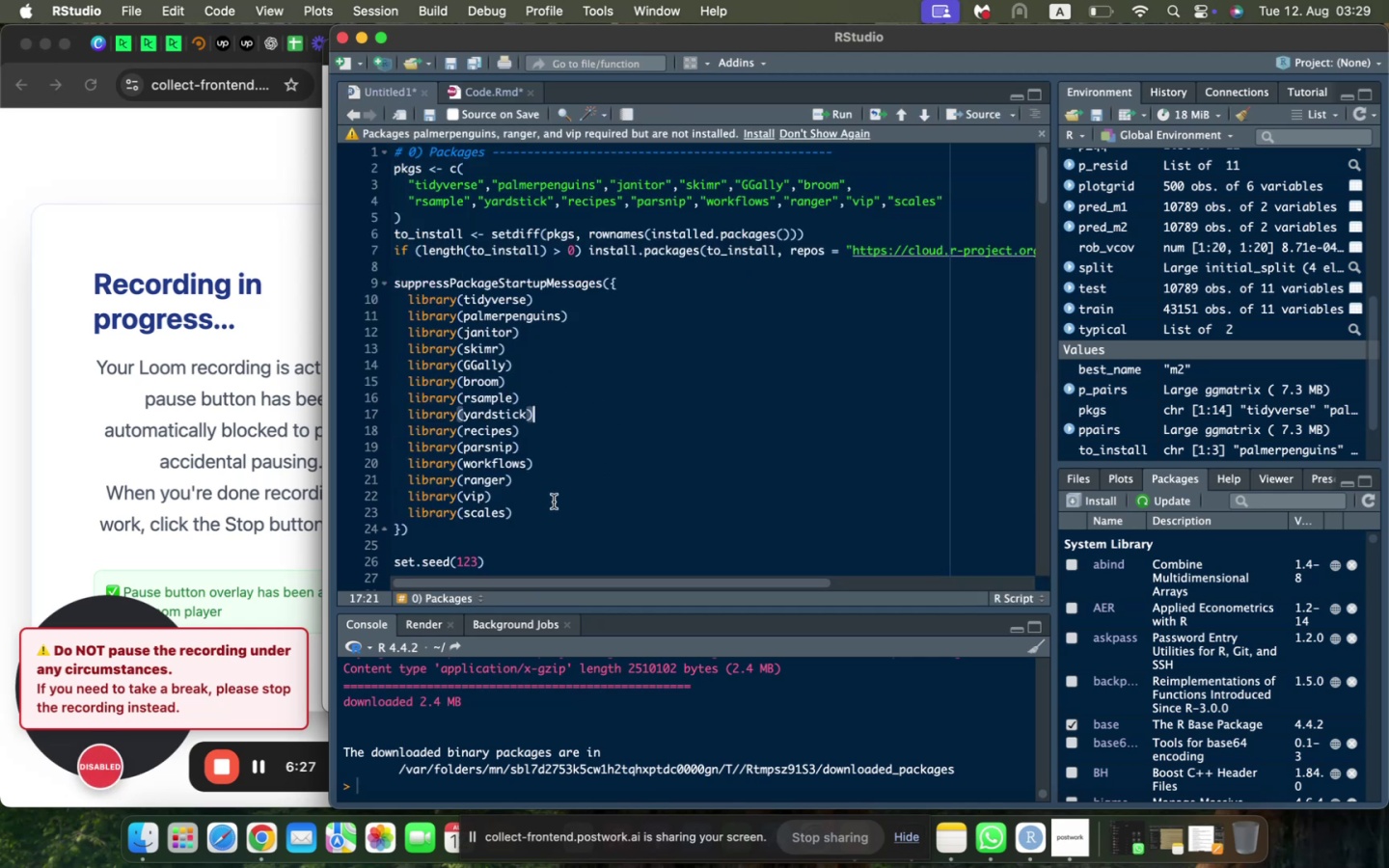 
left_click_drag(start_coordinate=[539, 510], to_coordinate=[368, 299])
 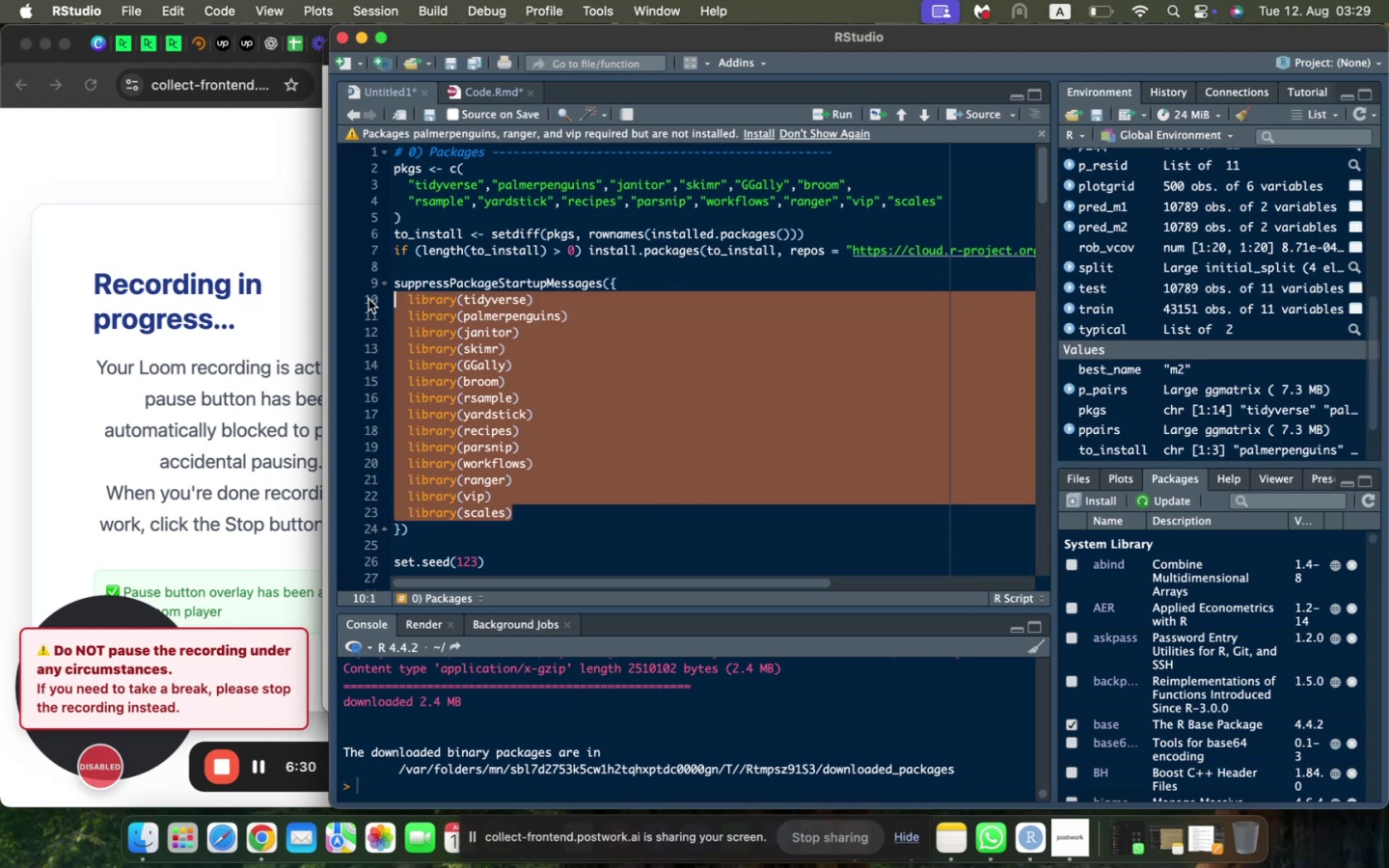 
key(Meta+CommandLeft)
 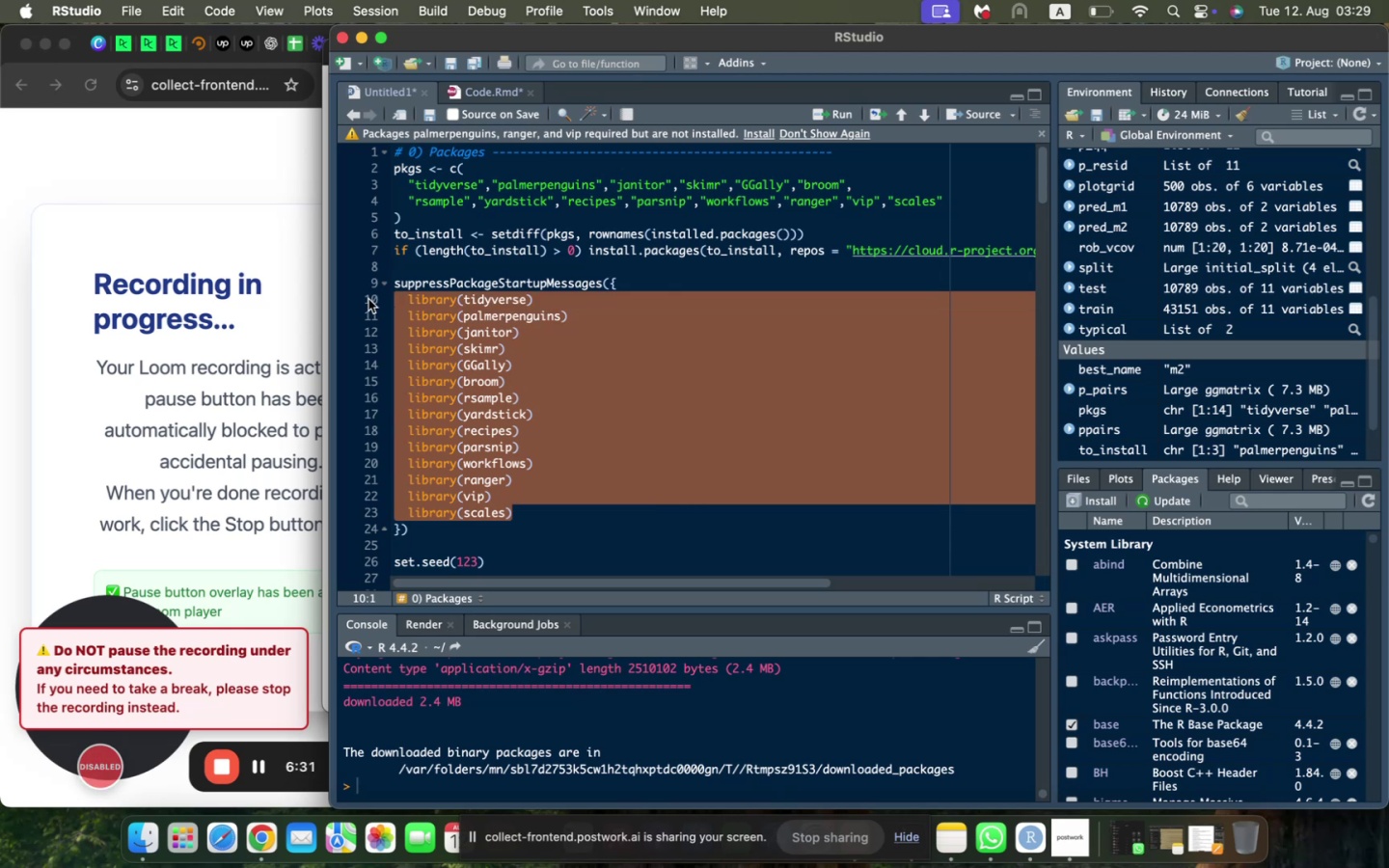 
key(Meta+C)
 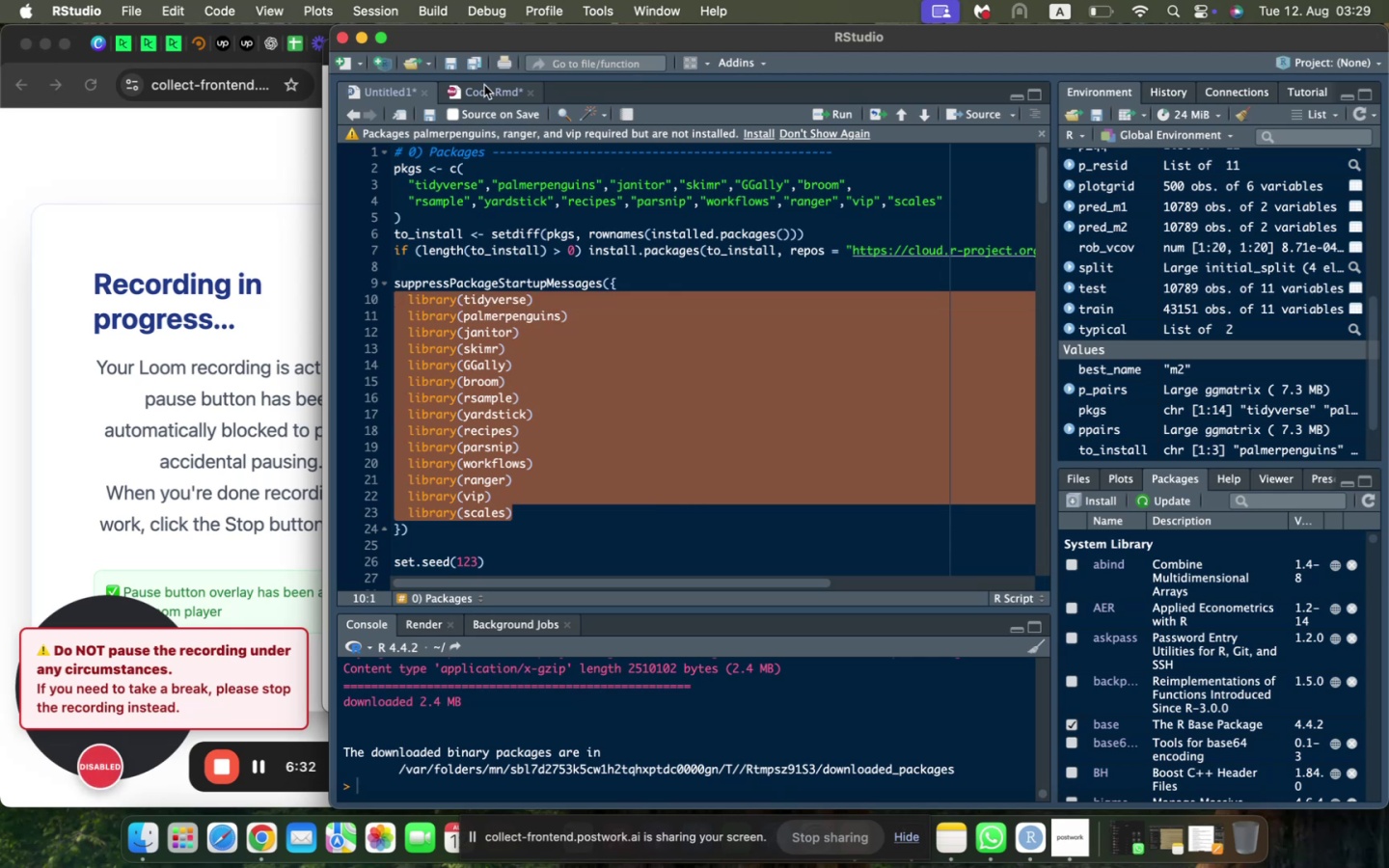 
left_click([484, 85])
 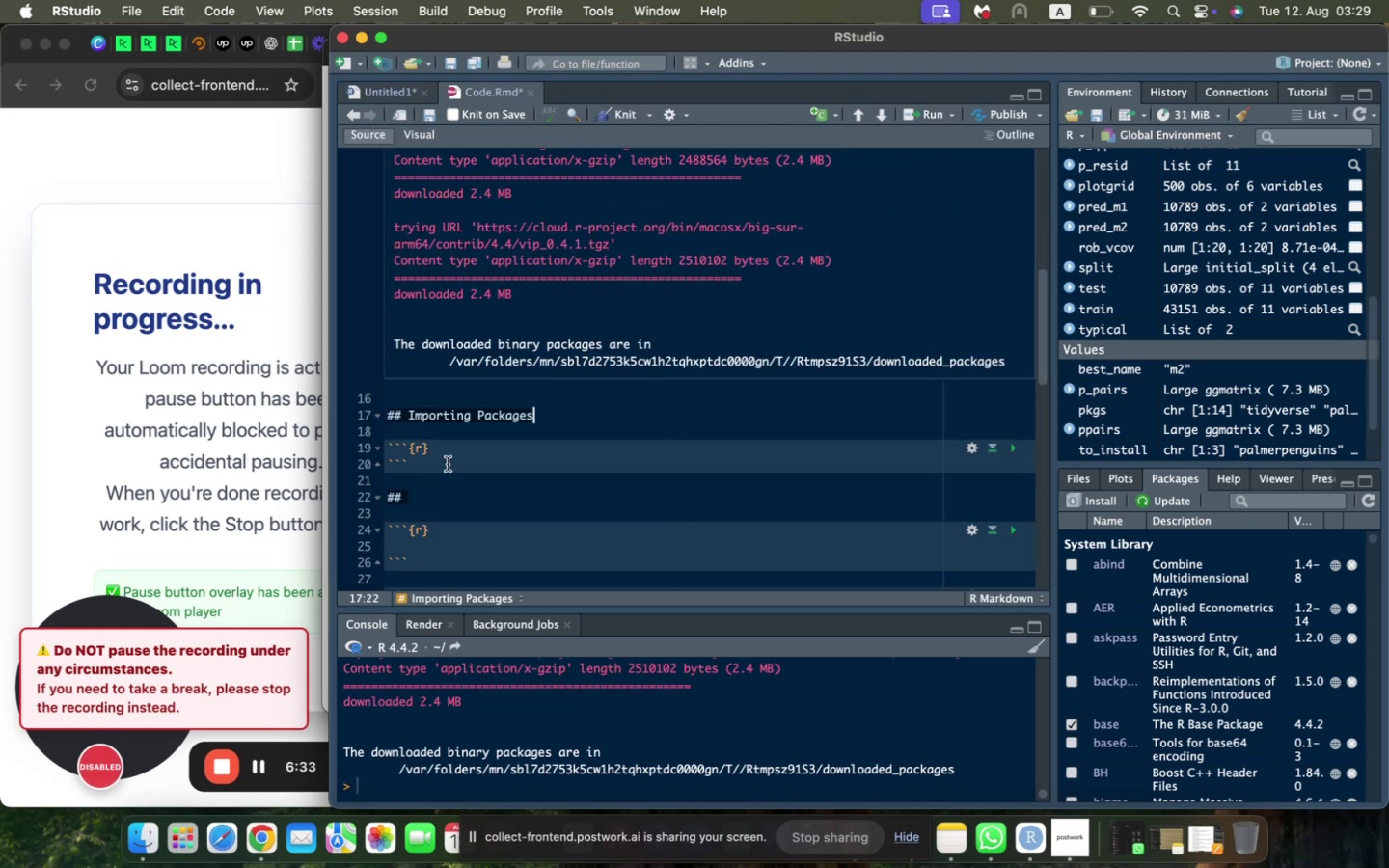 
left_click([457, 454])
 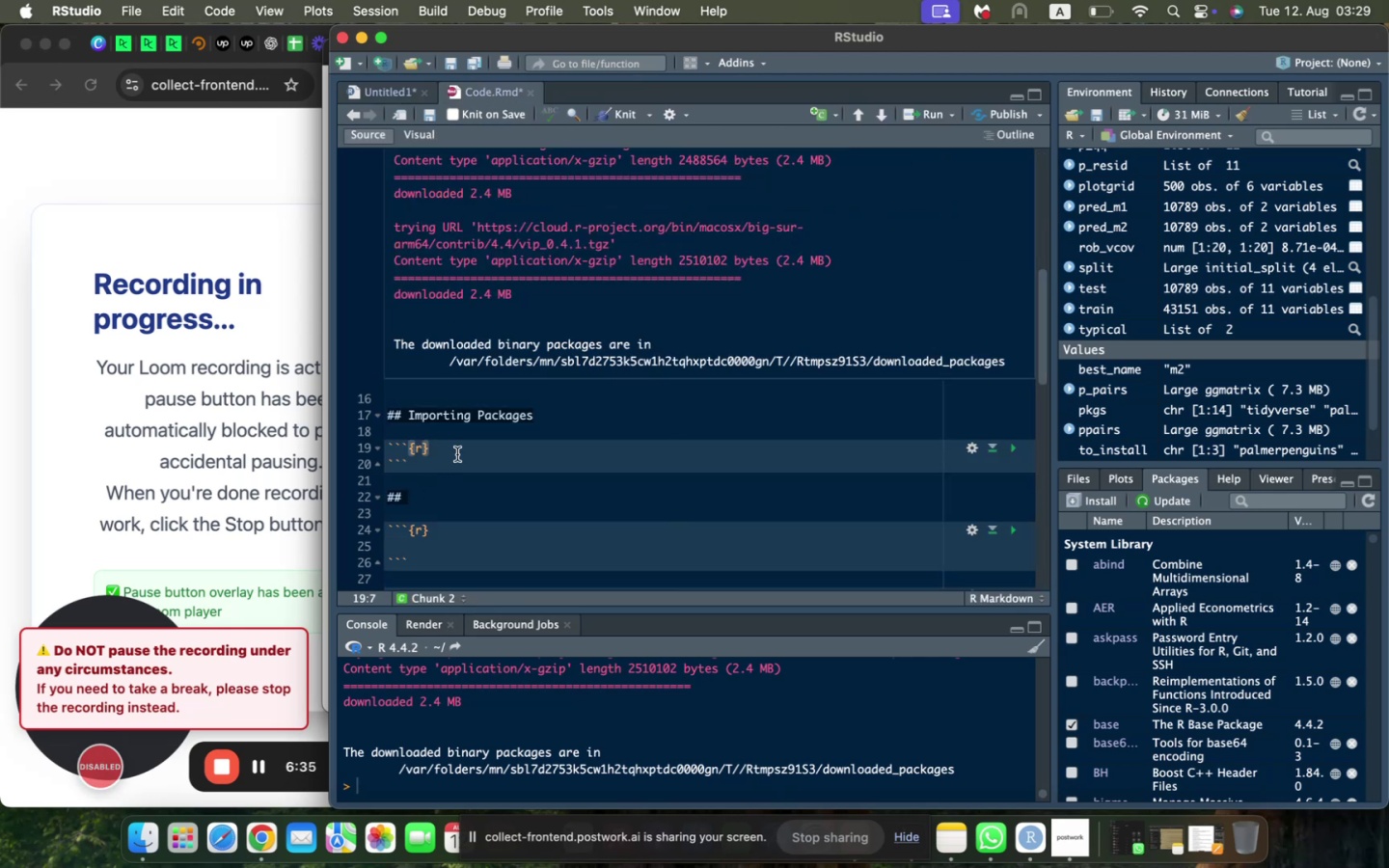 
key(Enter)
 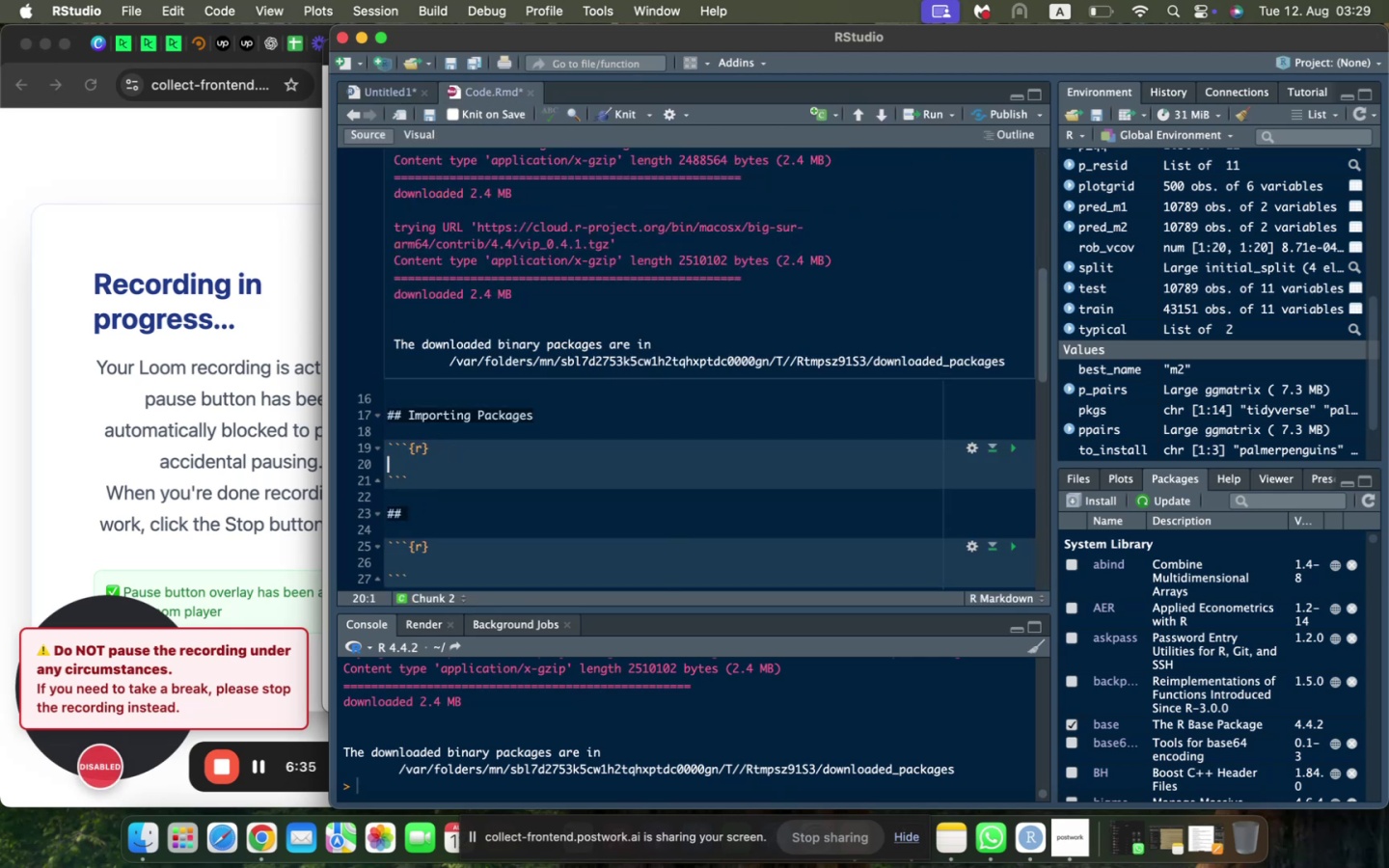 
key(Meta+V)
 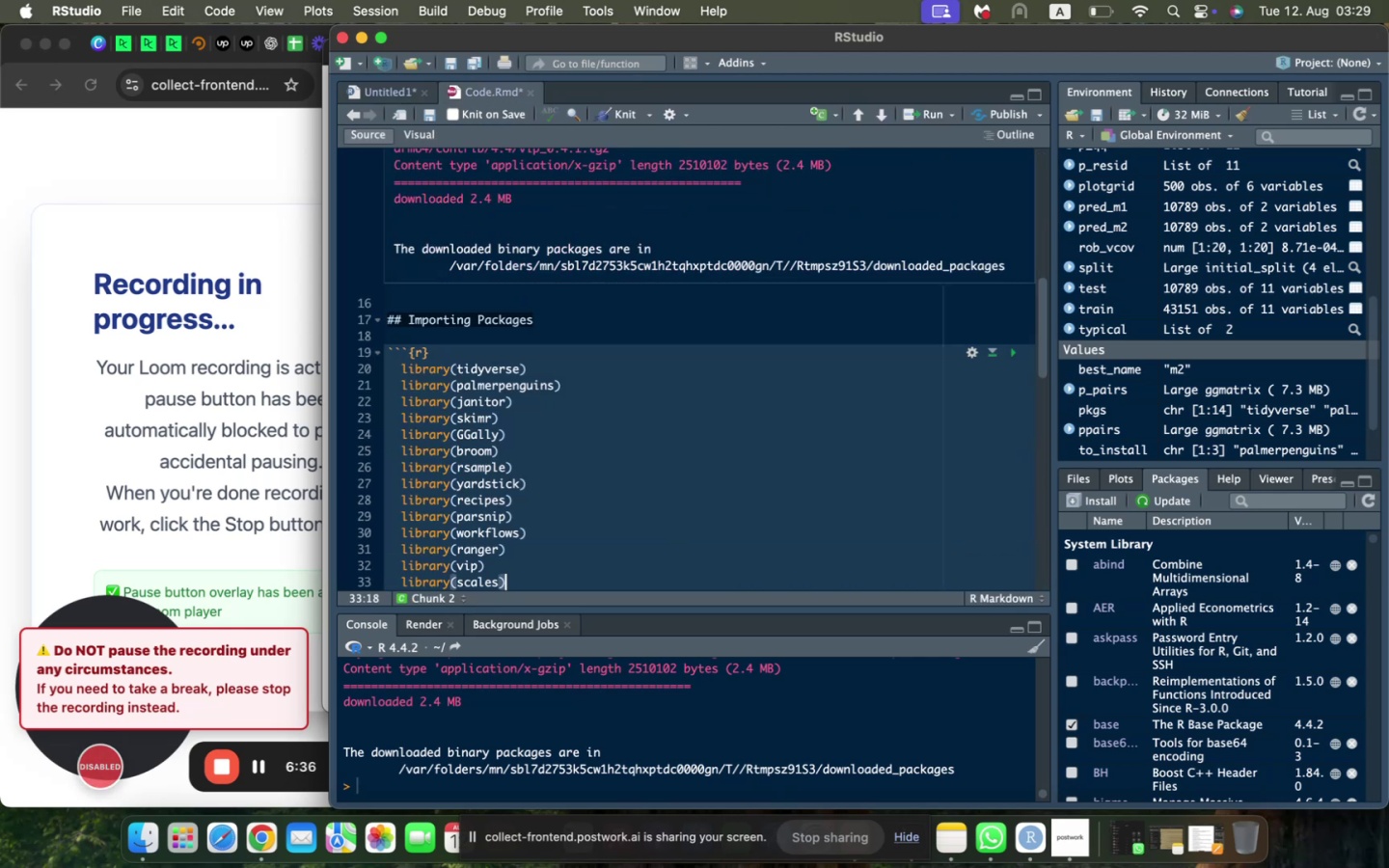 
key(ArrowUp)
 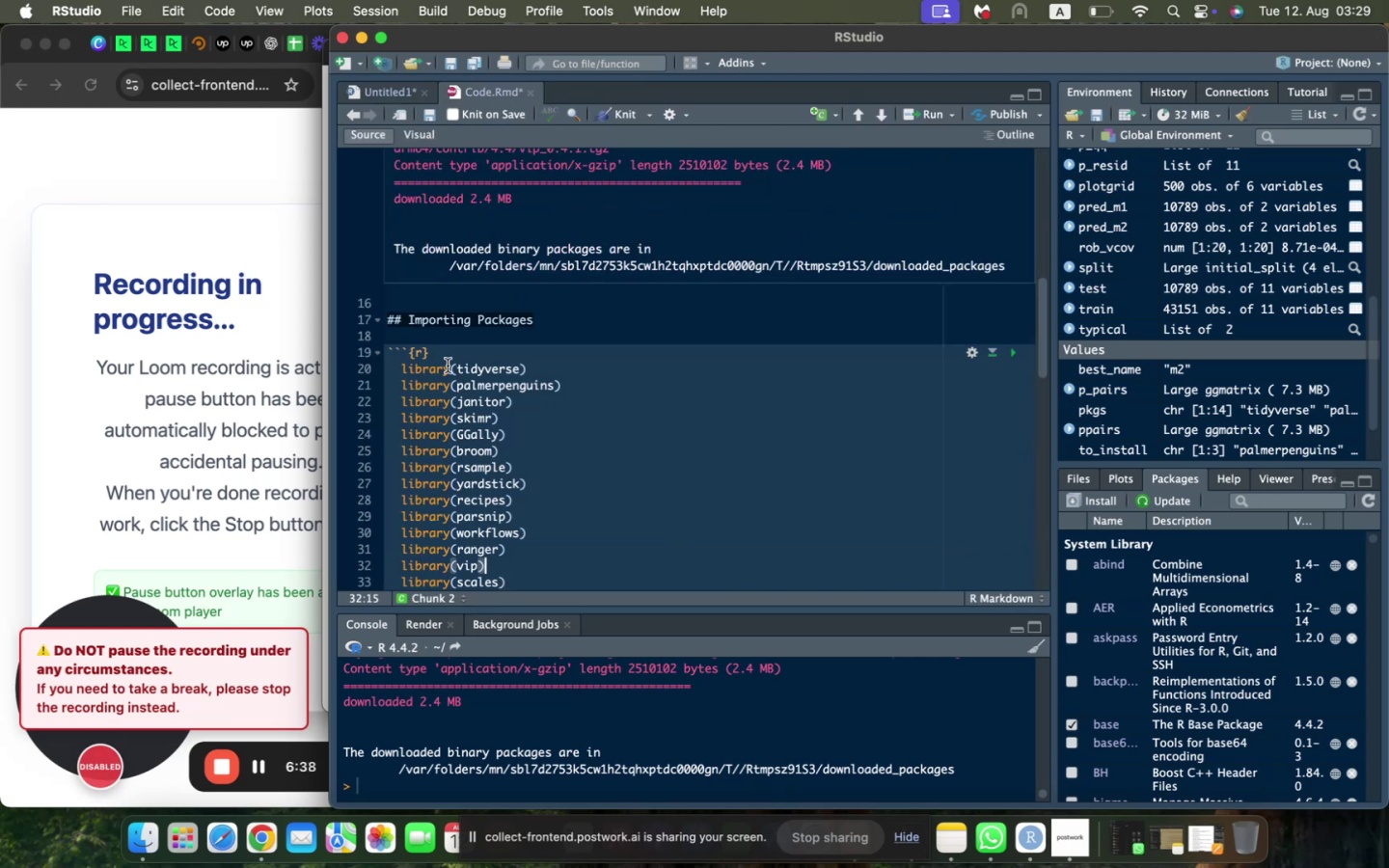 
left_click([447, 350])
 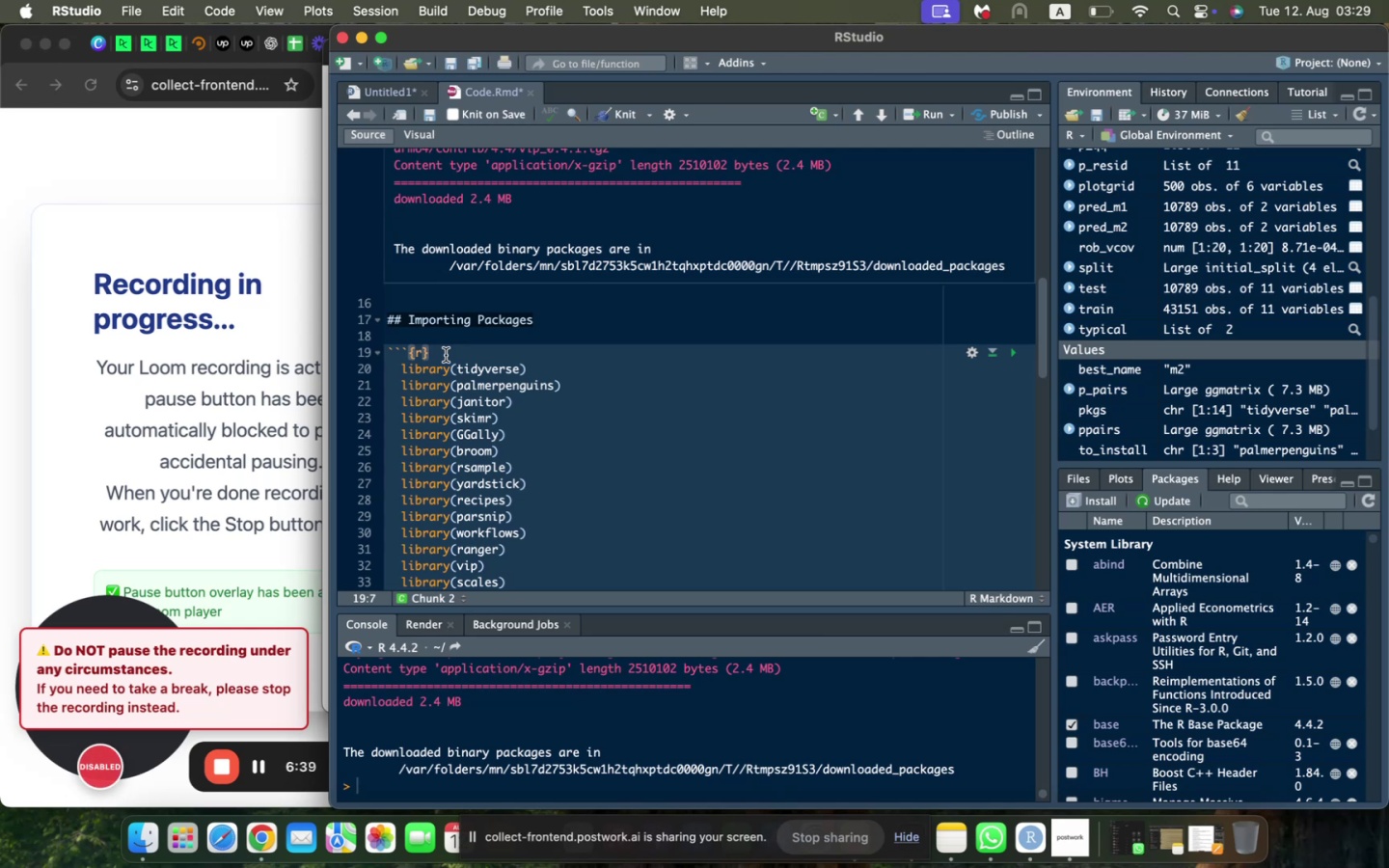 
key(Enter)
 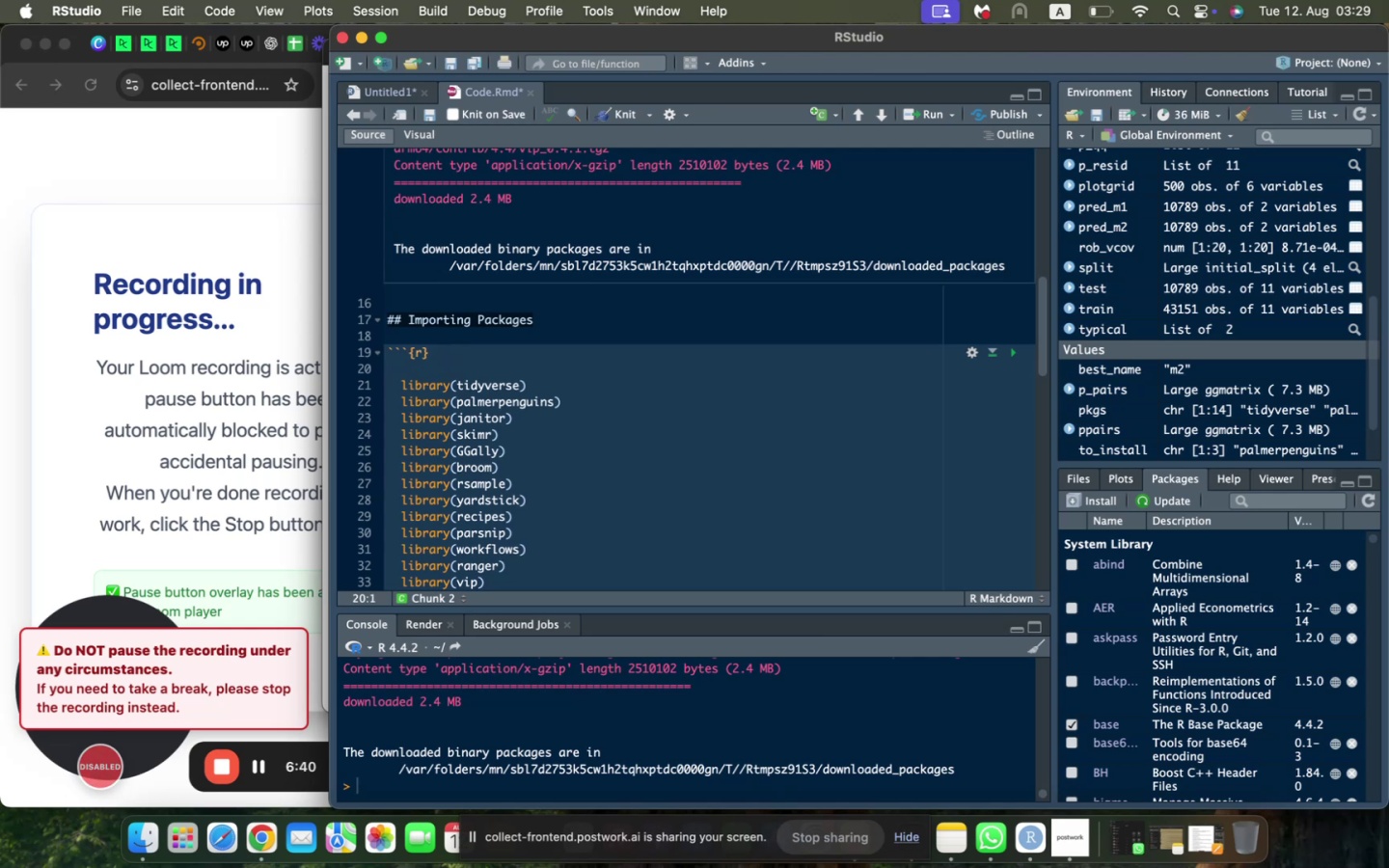 
type(library(tidyver)
 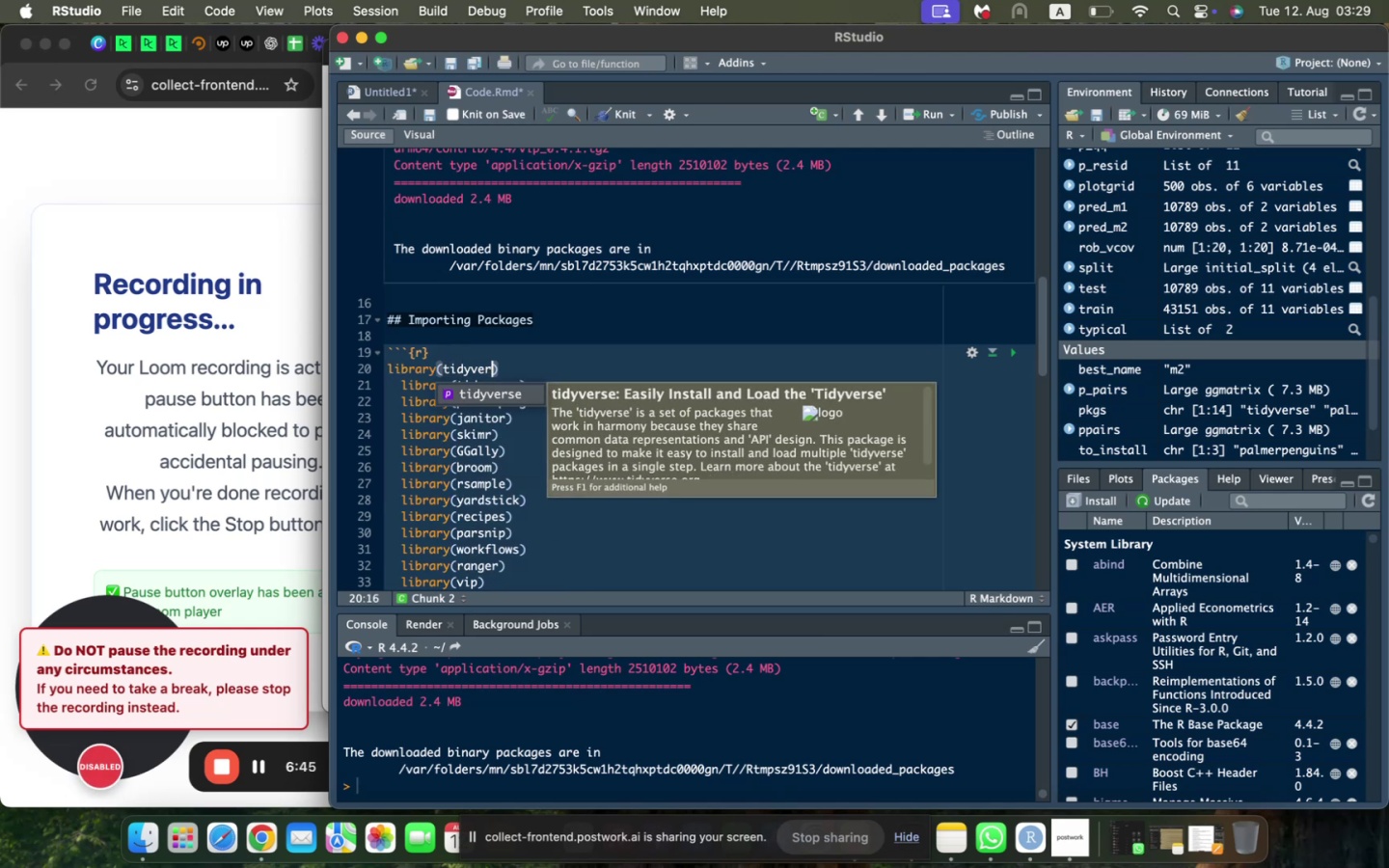 
key(Enter)
 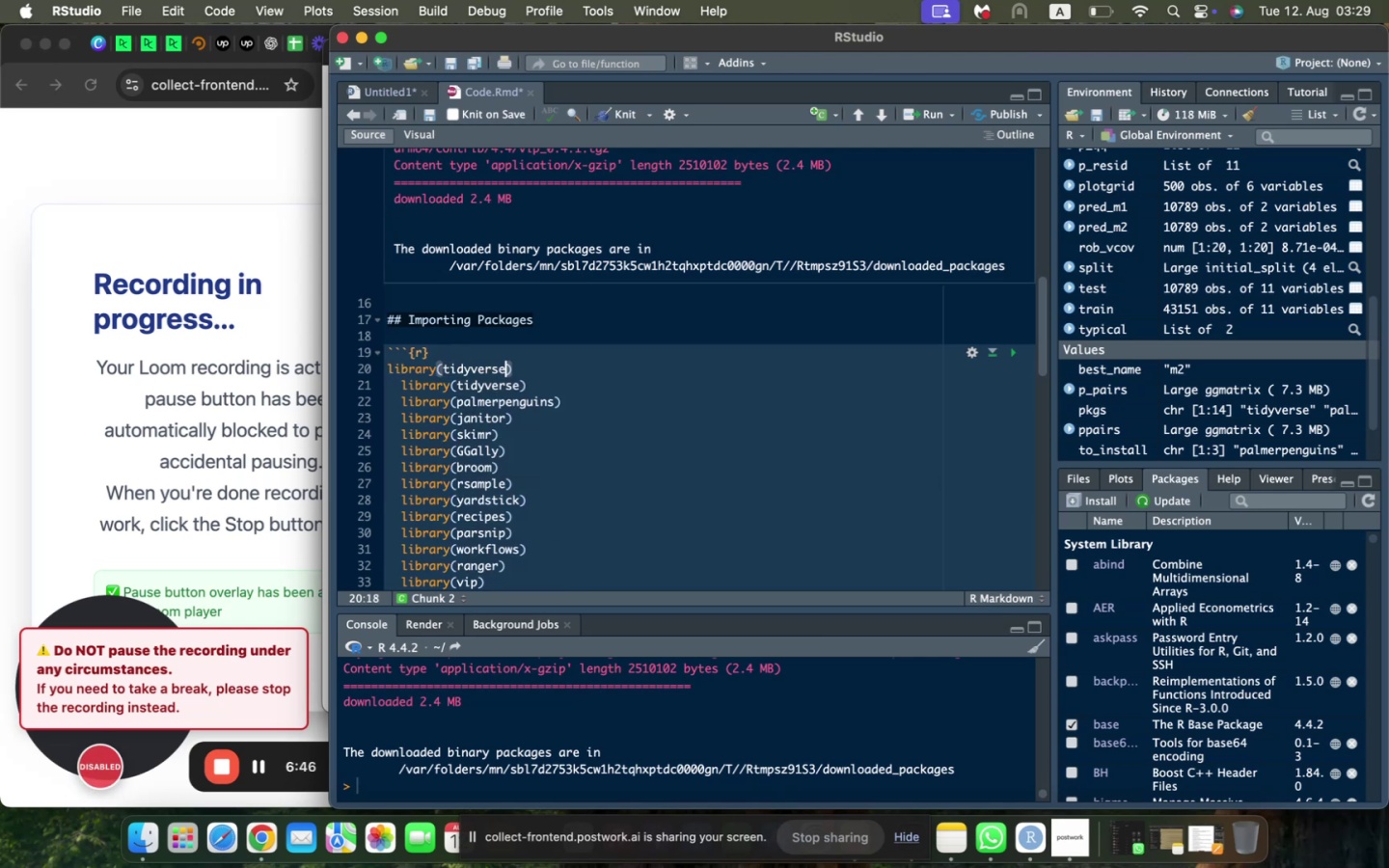 
key(ArrowRight)
 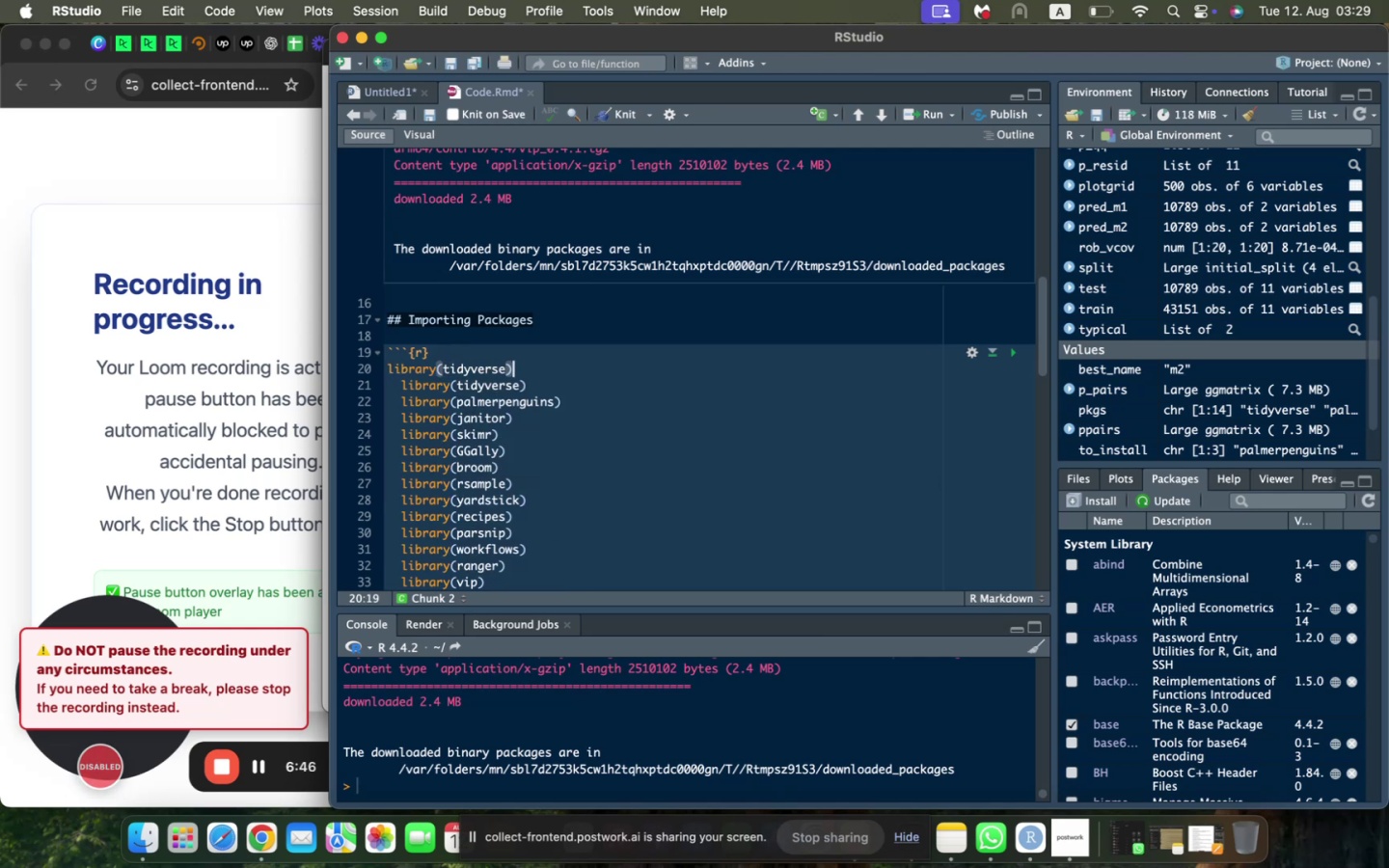 
key(Enter)
 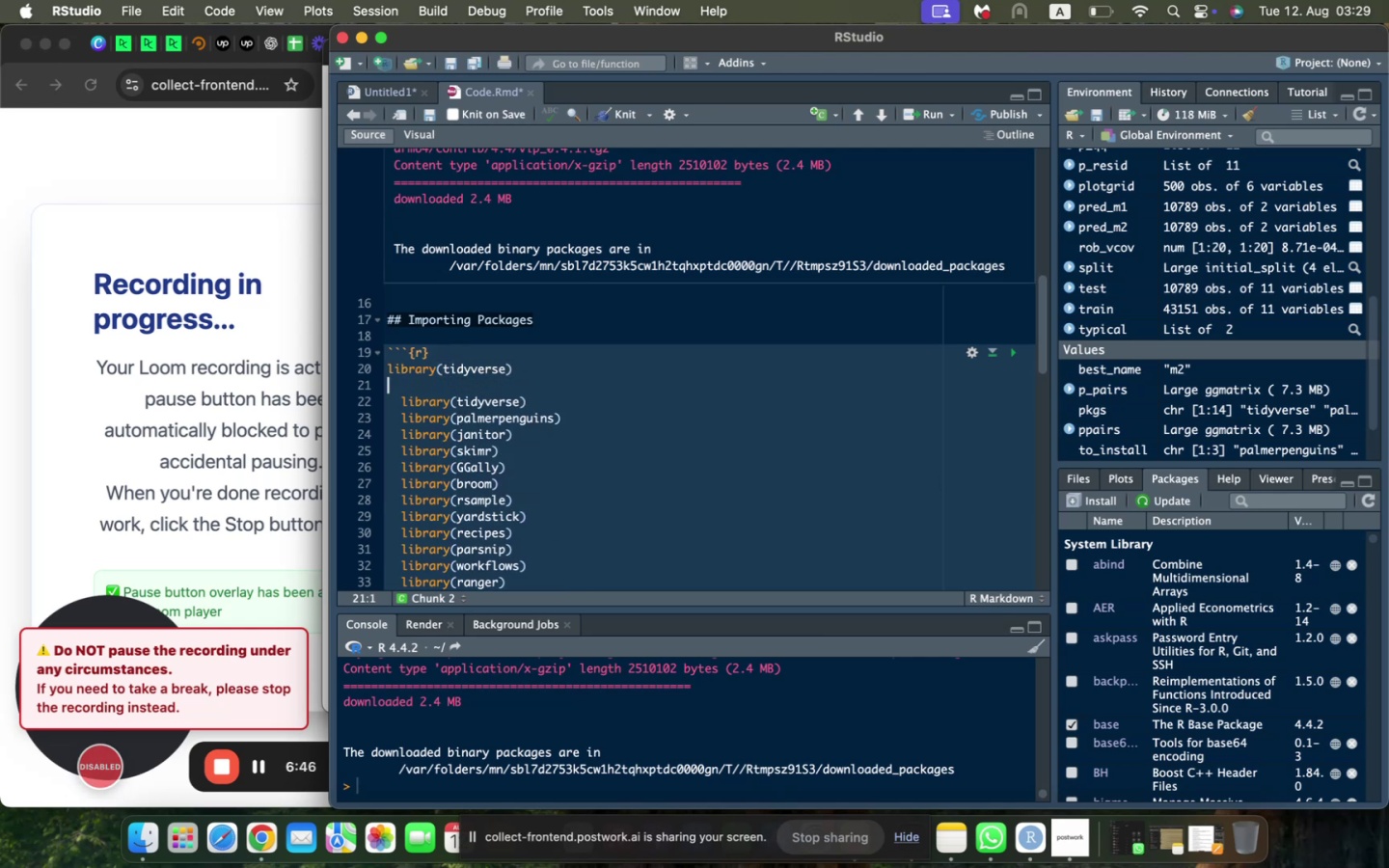 
type(library(palmerpenguins)
 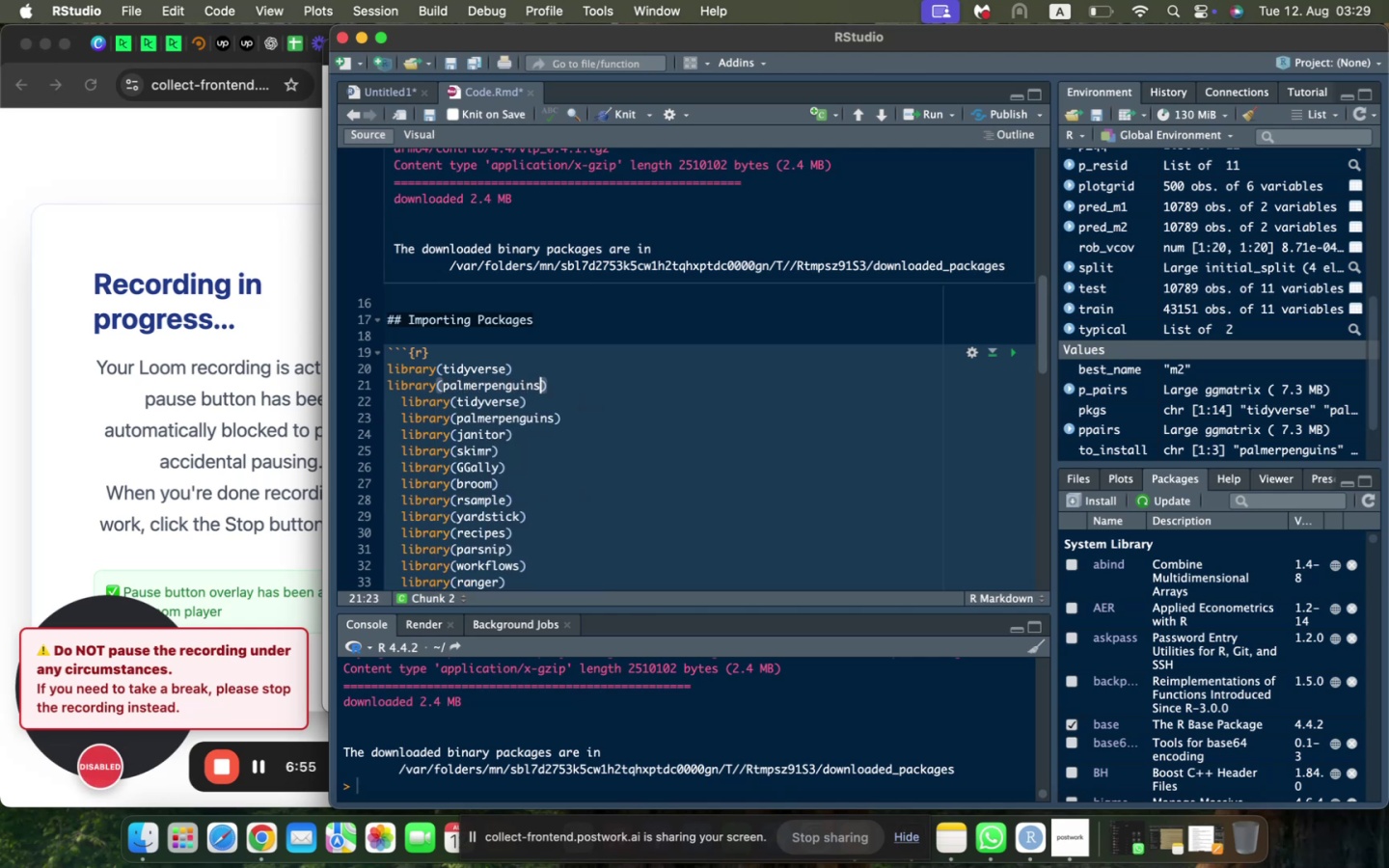 
key(ArrowRight)
 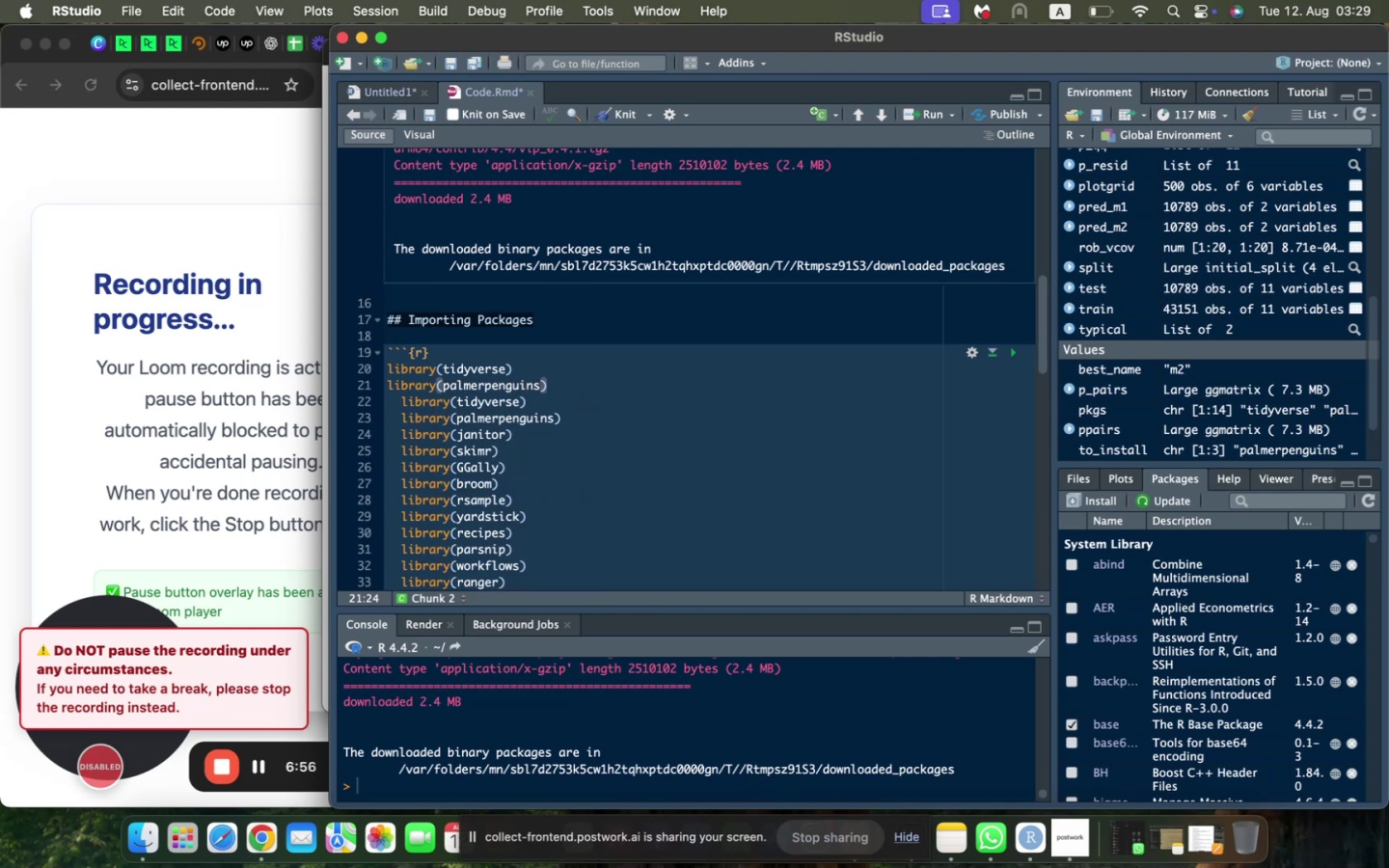 
key(Enter)
 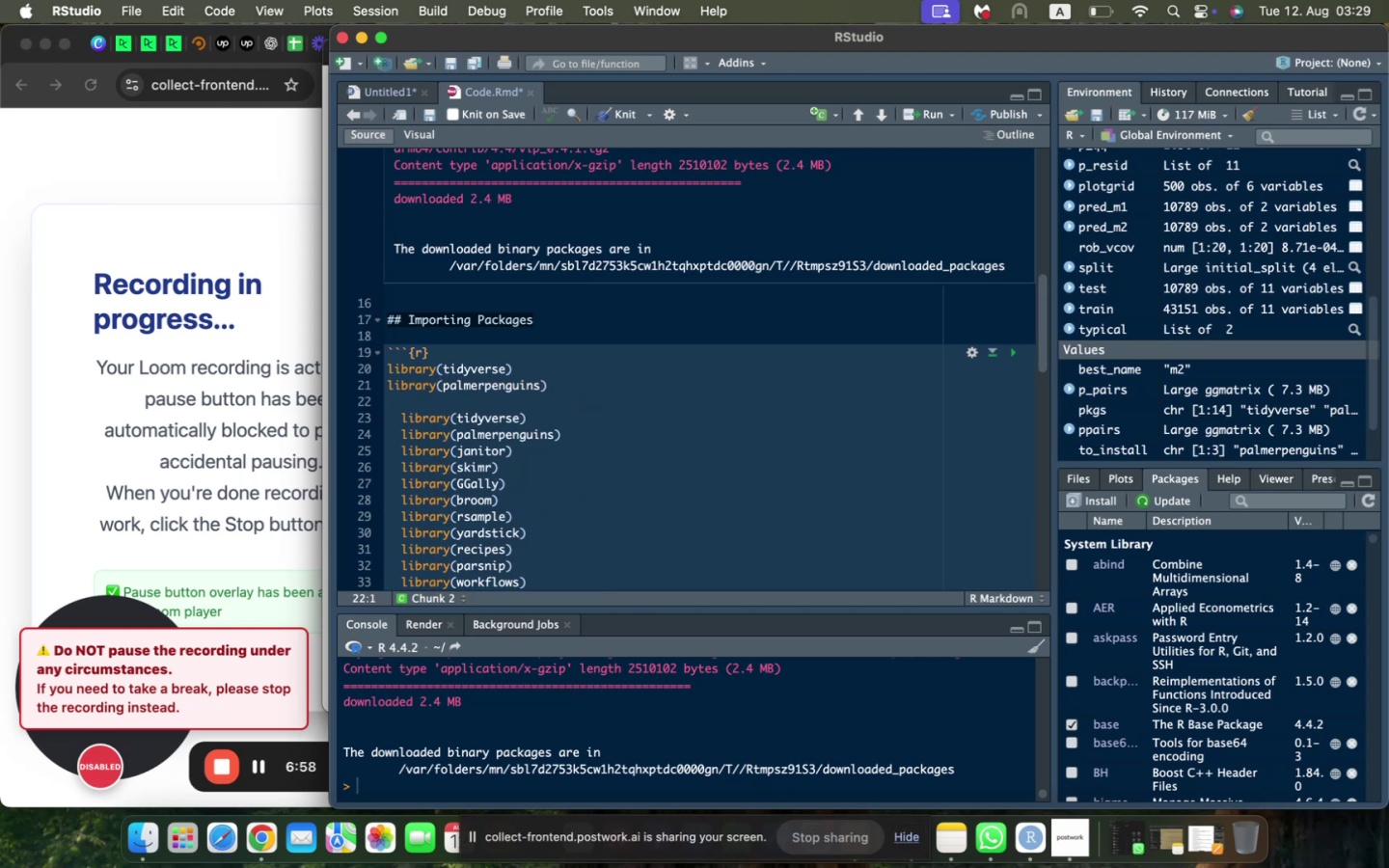 
type(library(jano)
 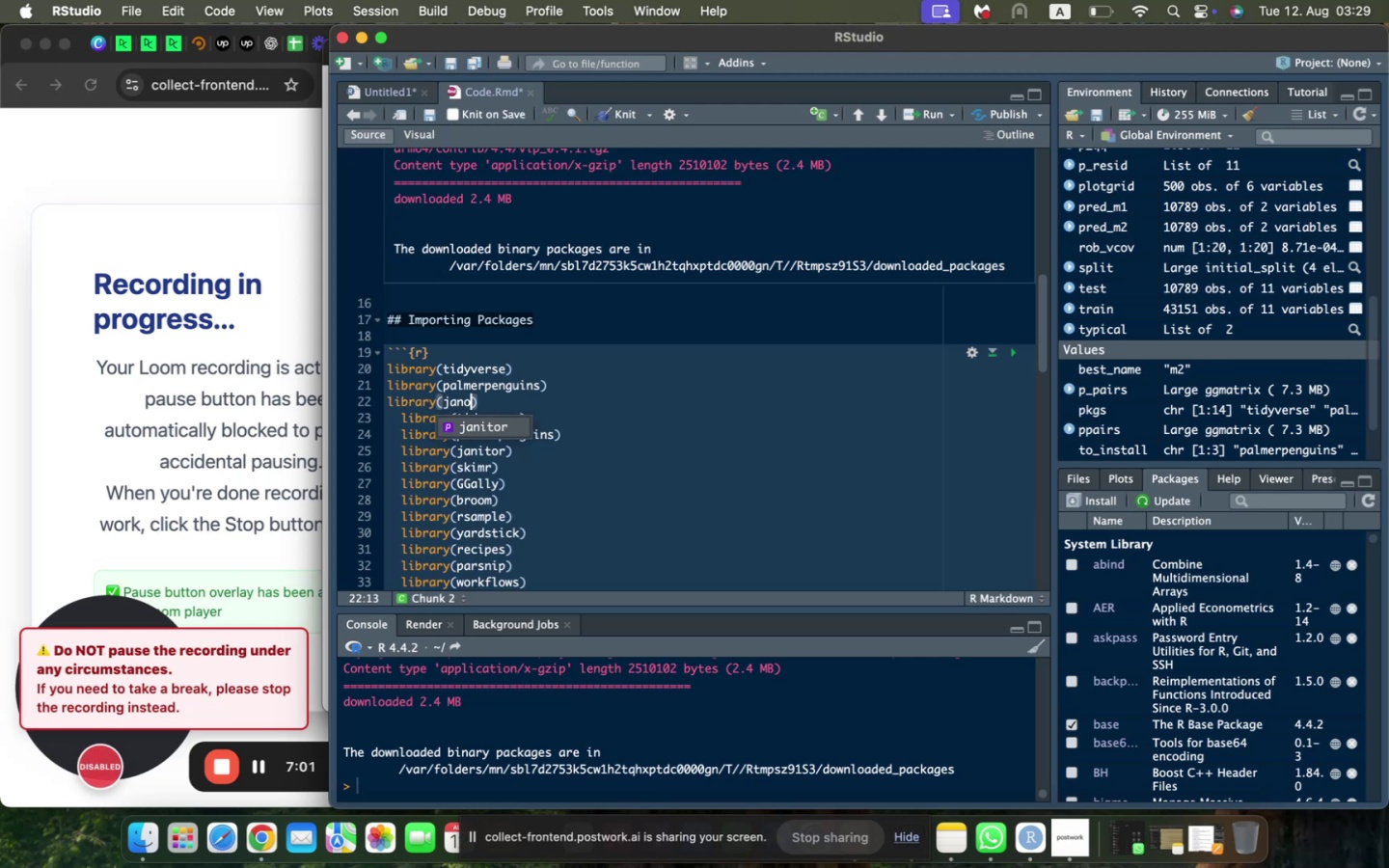 
key(Enter)
 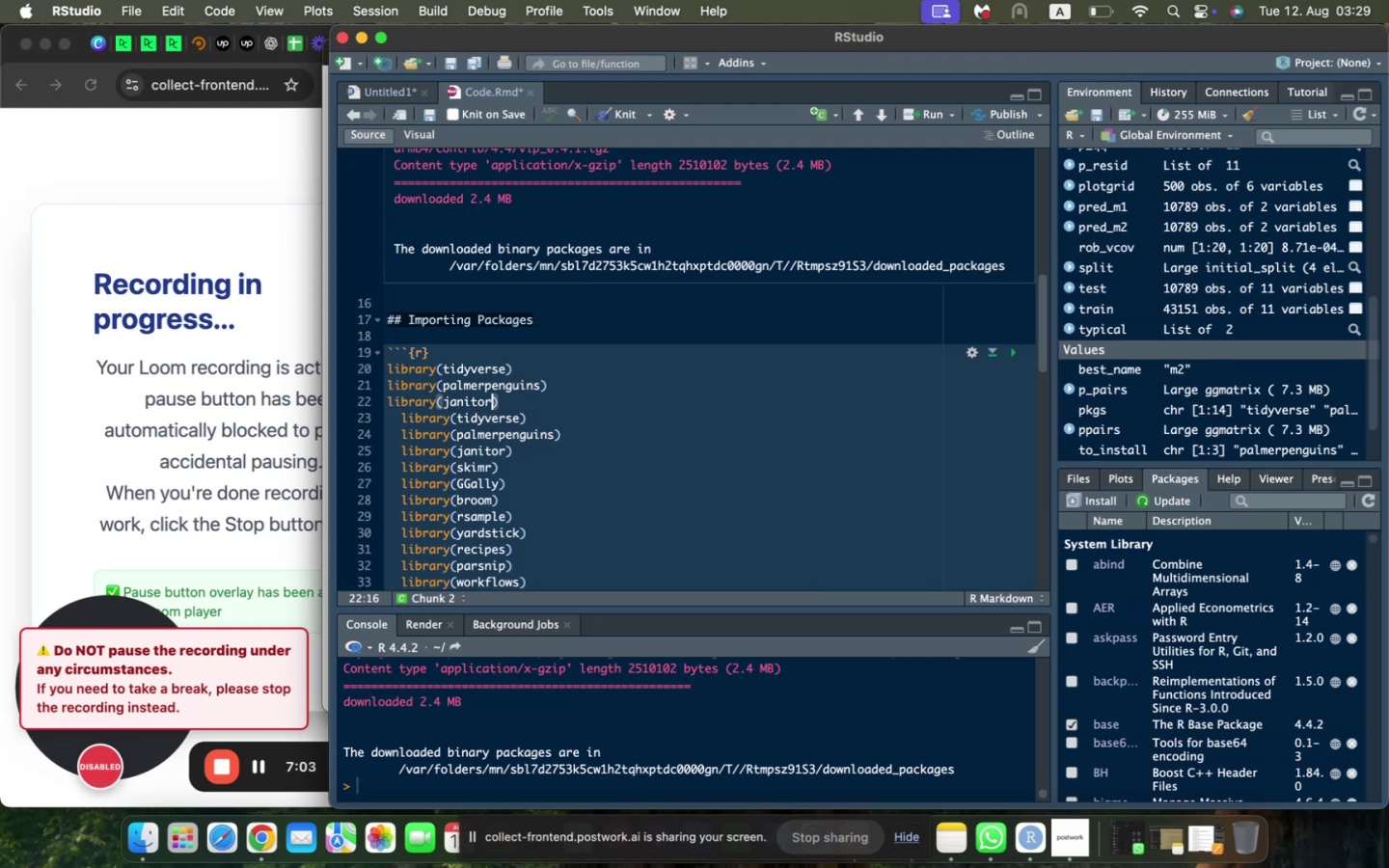 
key(ArrowRight)
 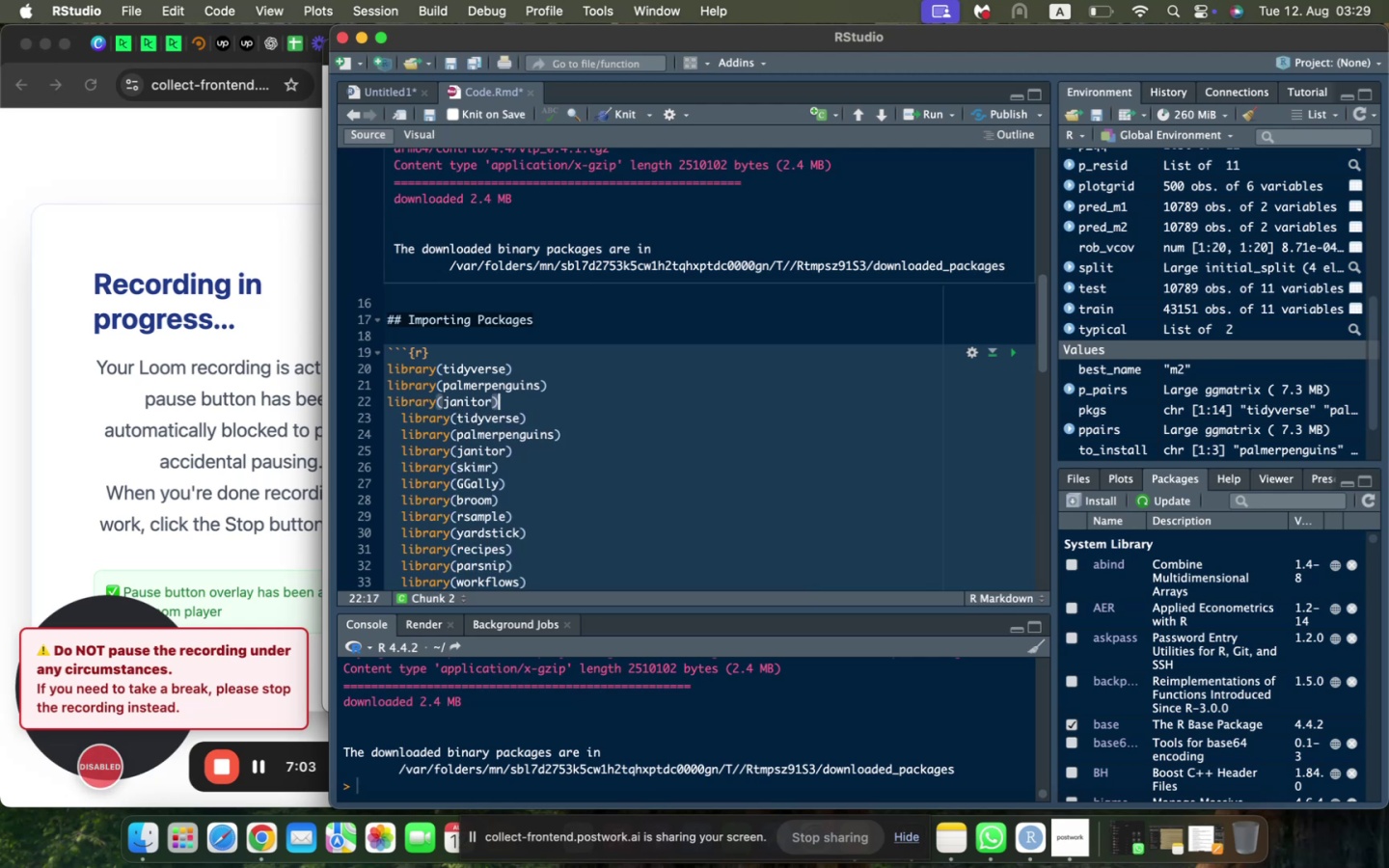 
hold_key(key=ShiftLeft, duration=1.3)
 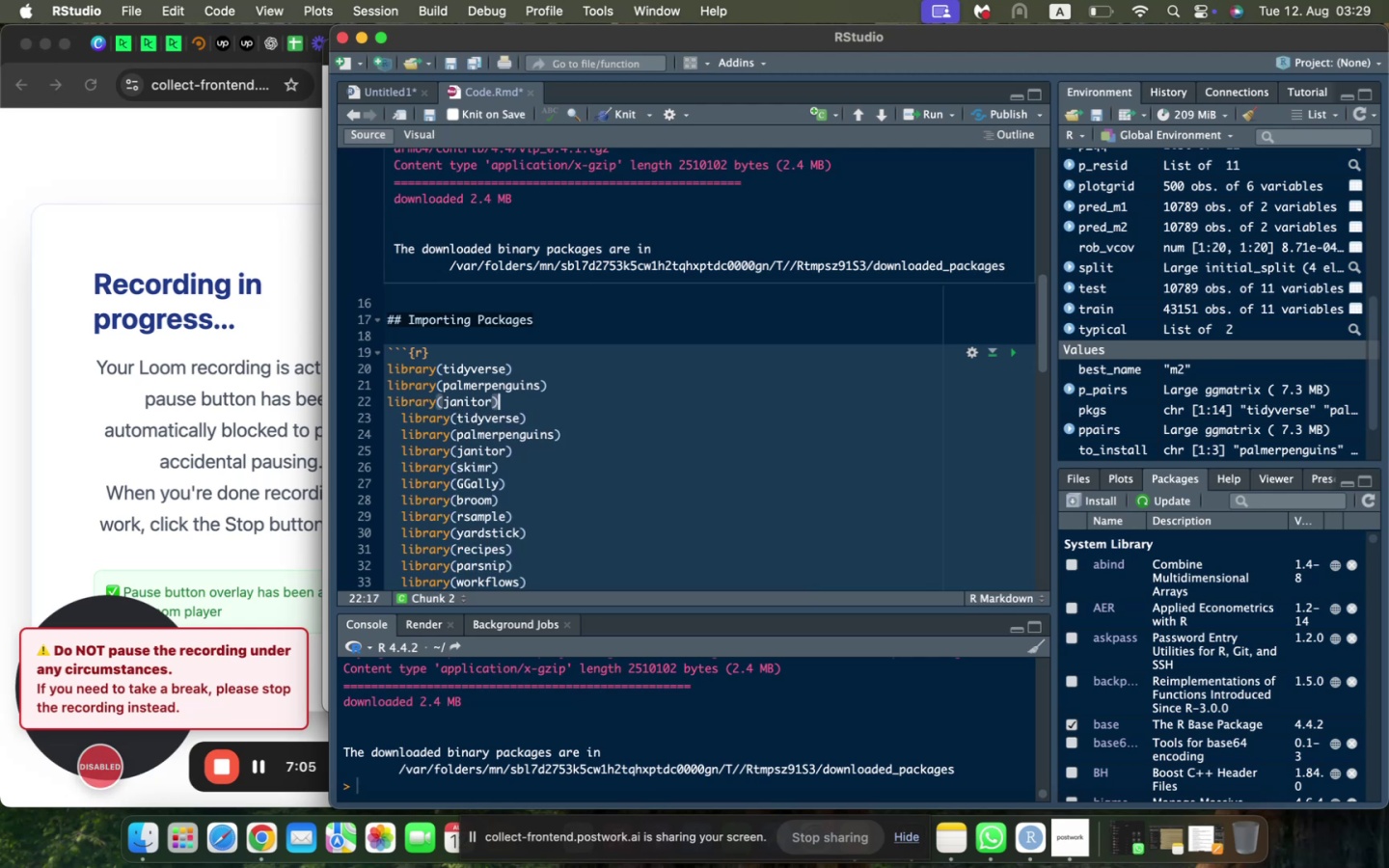 
key(Shift+ArrowDown)
 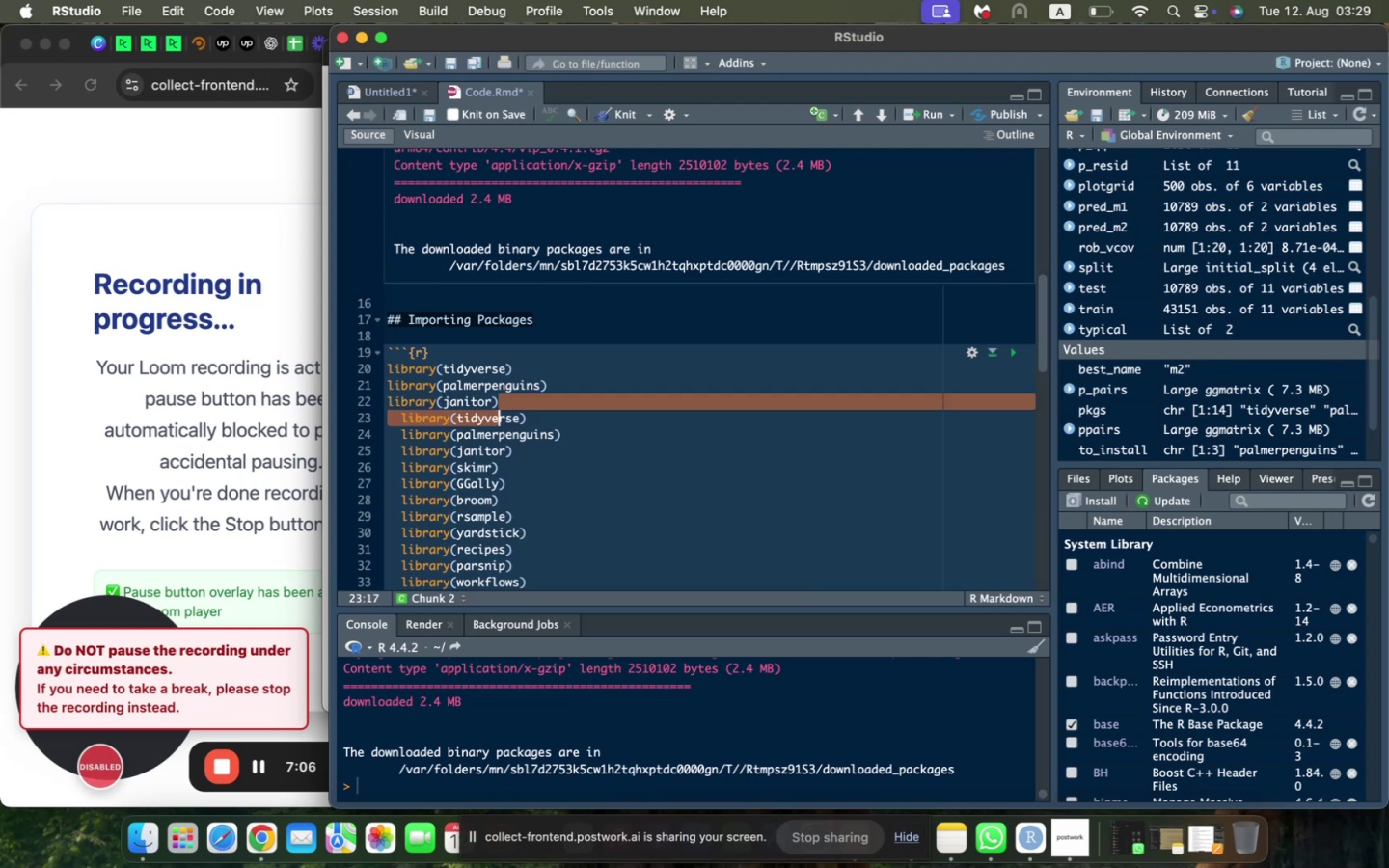 
key(Shift+ArrowDown)
 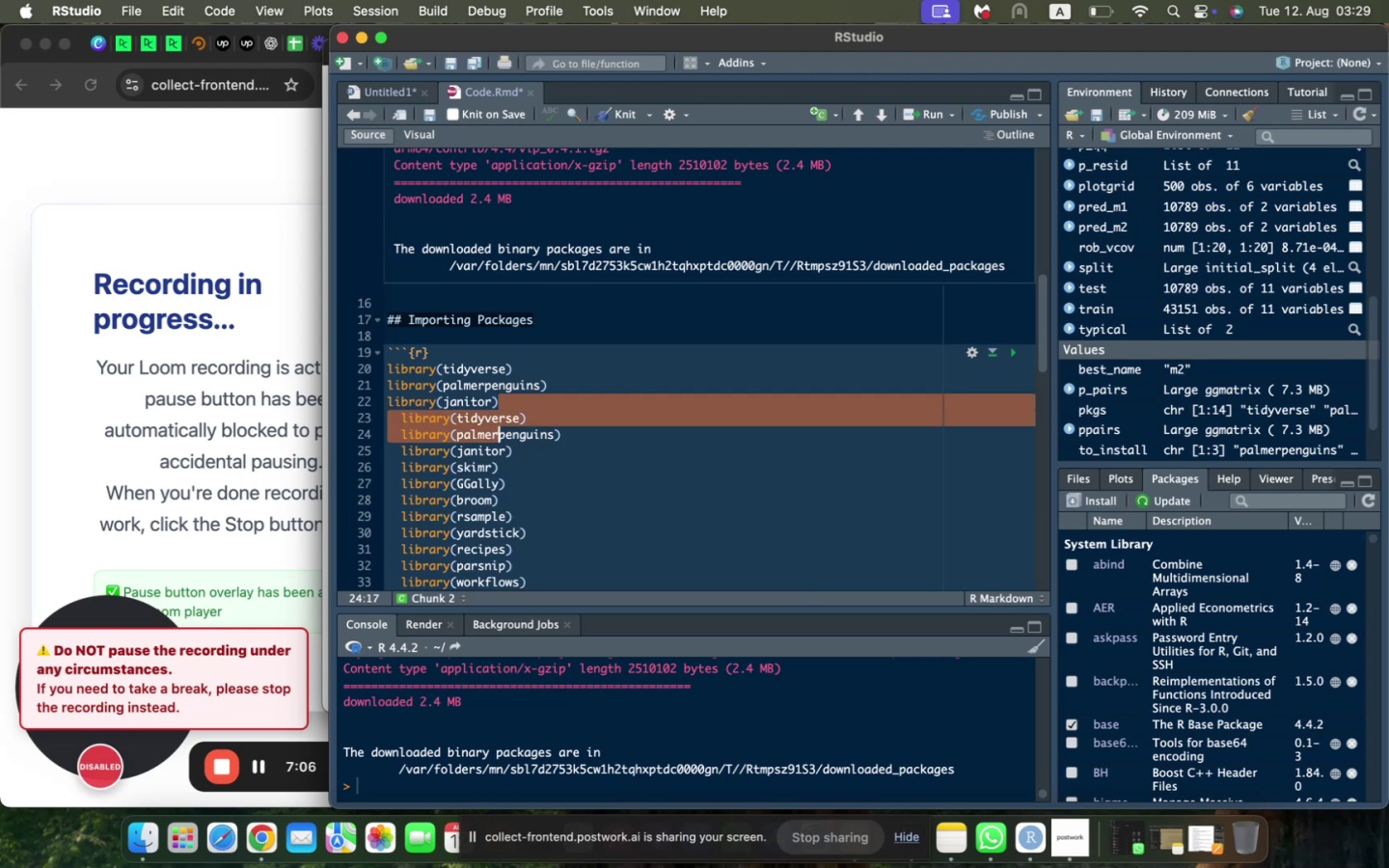 
key(Shift+ArrowDown)
 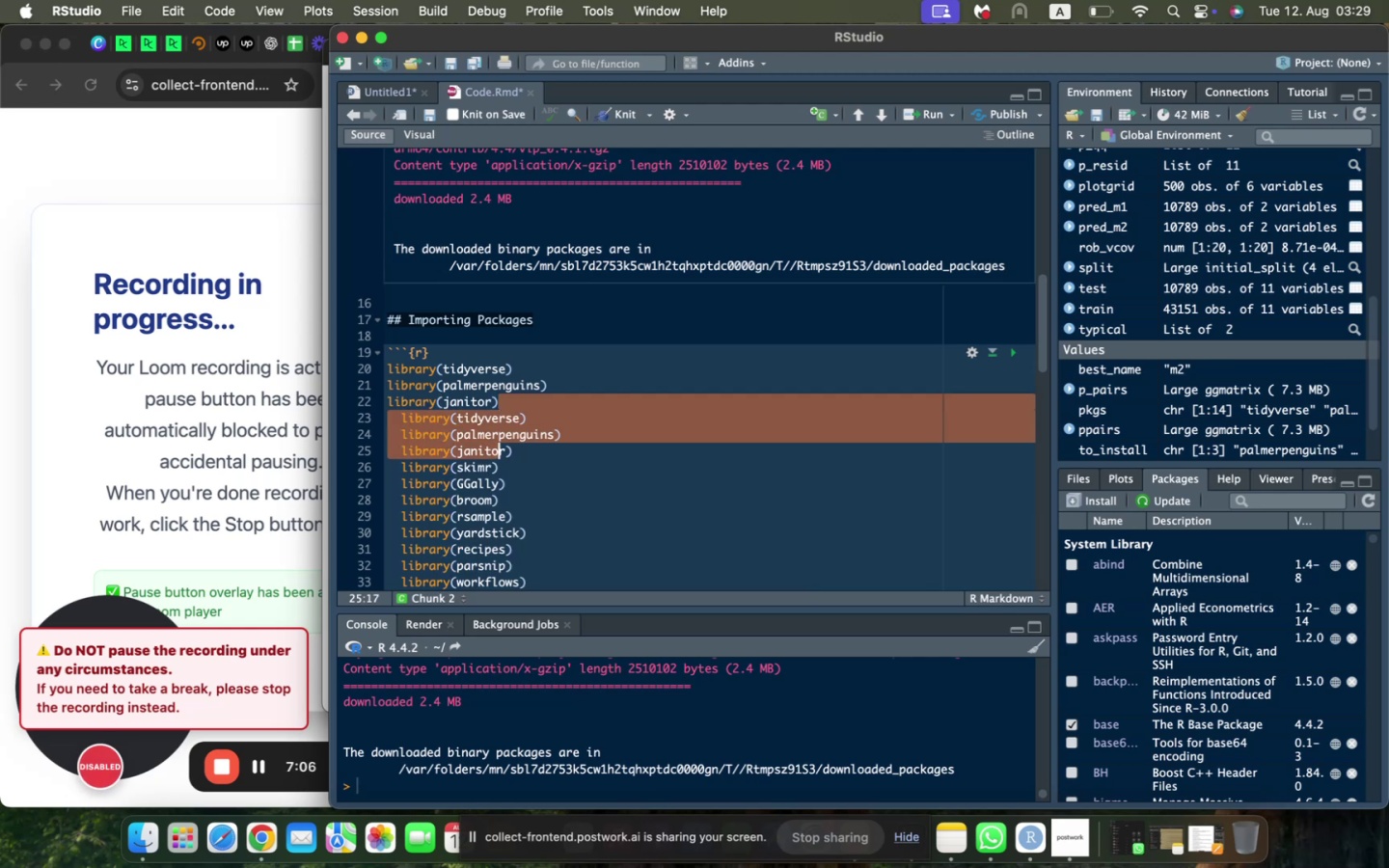 
key(Shift+ArrowRight)
 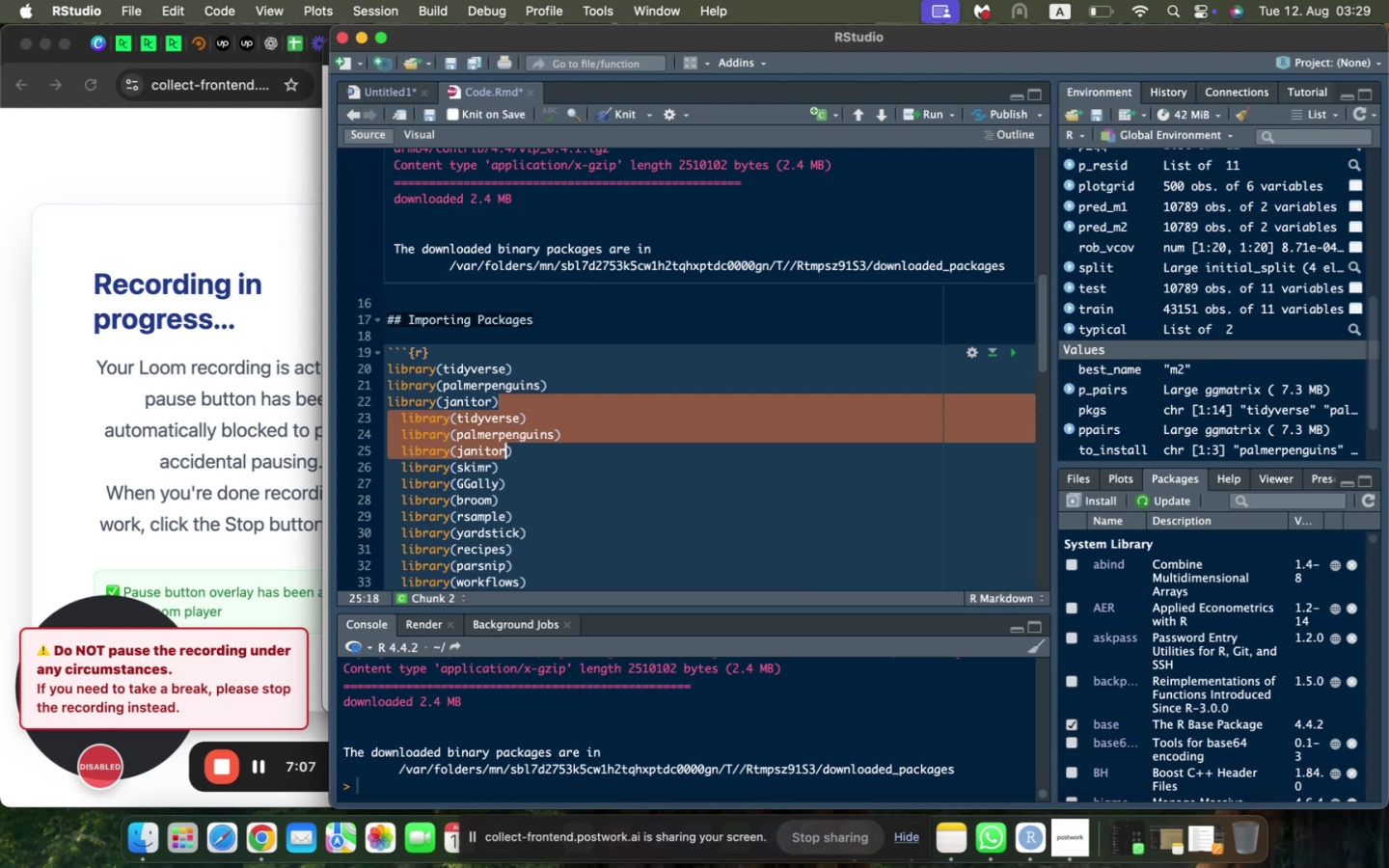 
key(Shift+ArrowRight)
 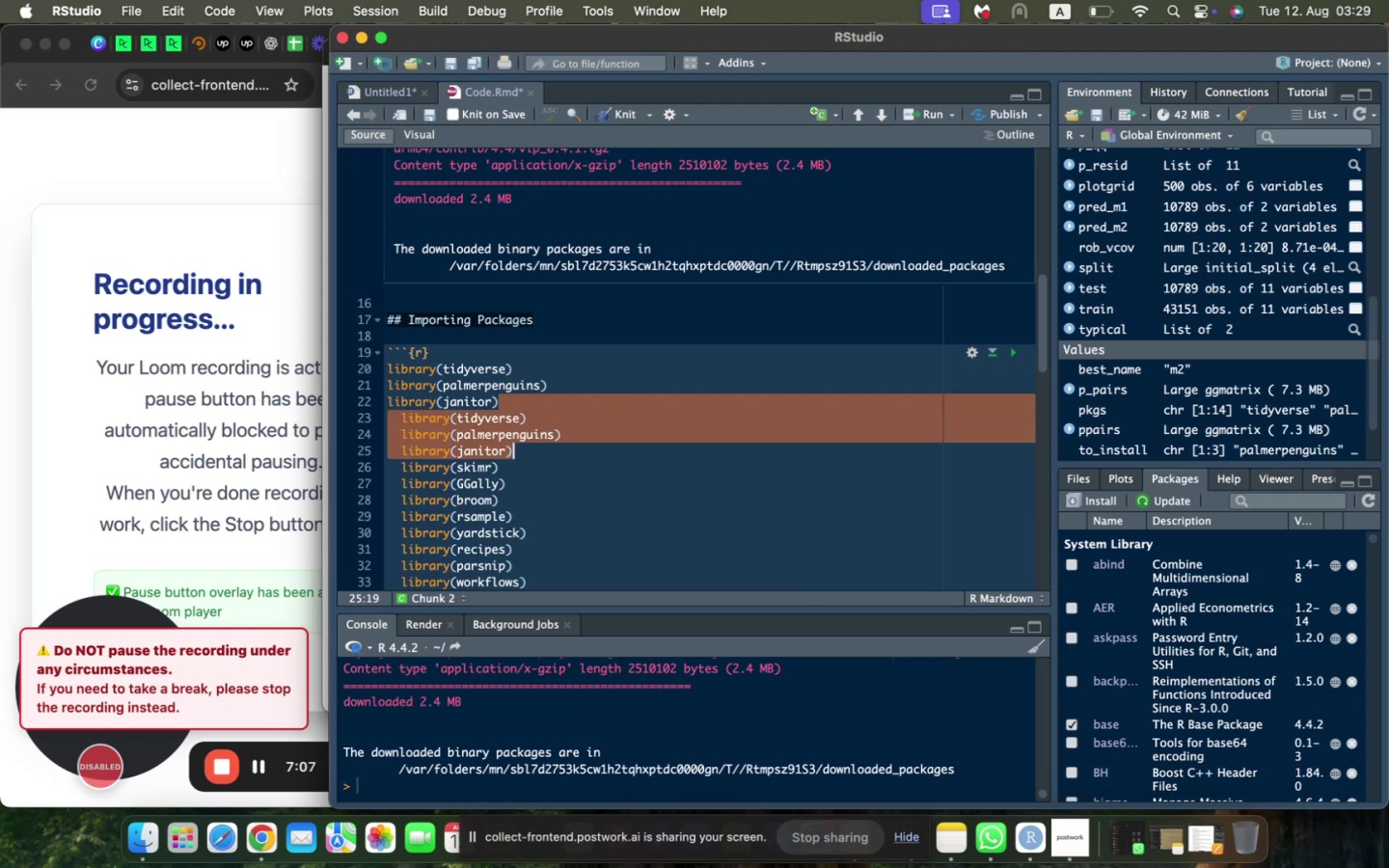 
key(Backspace)
 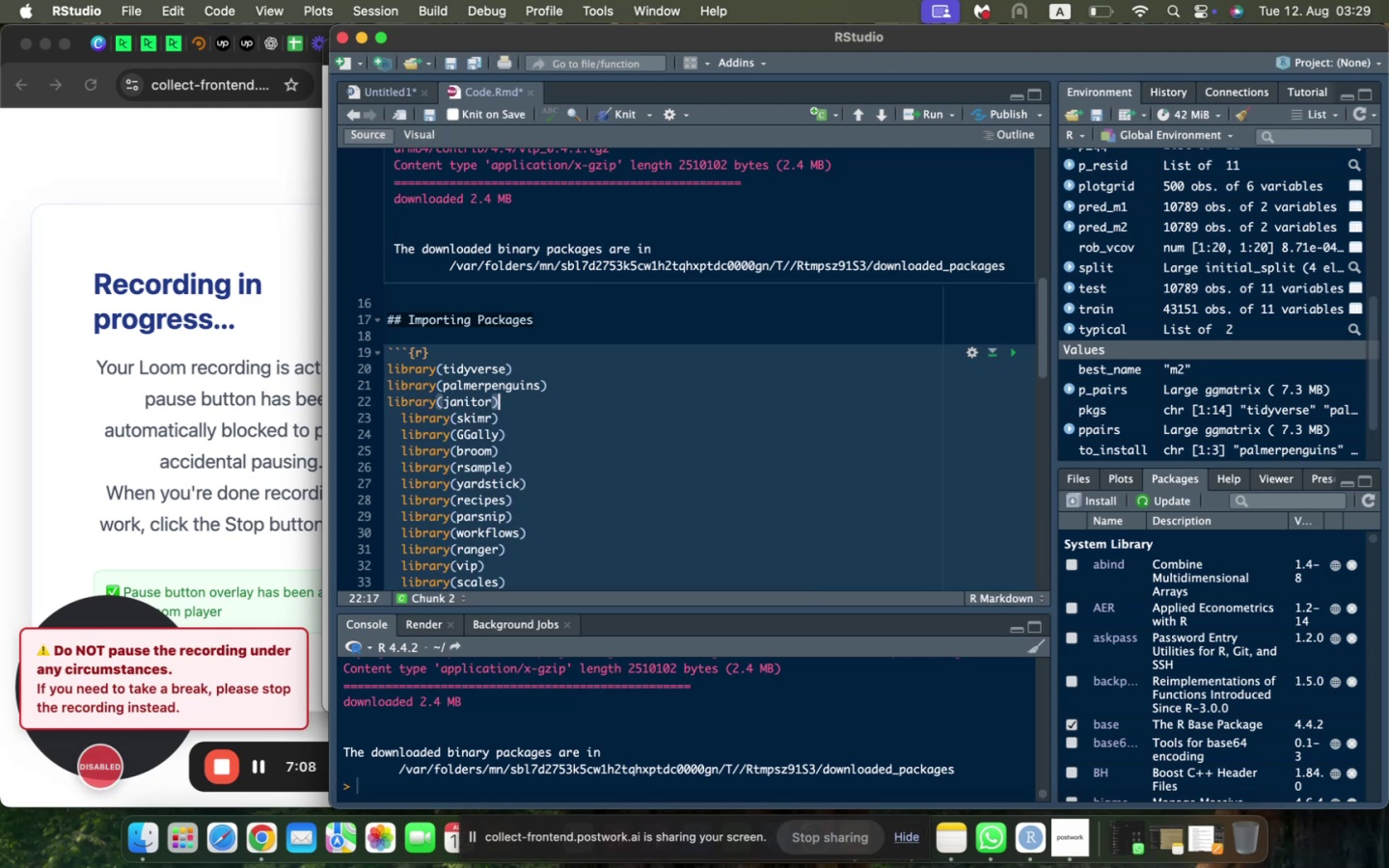 
key(Enter)
 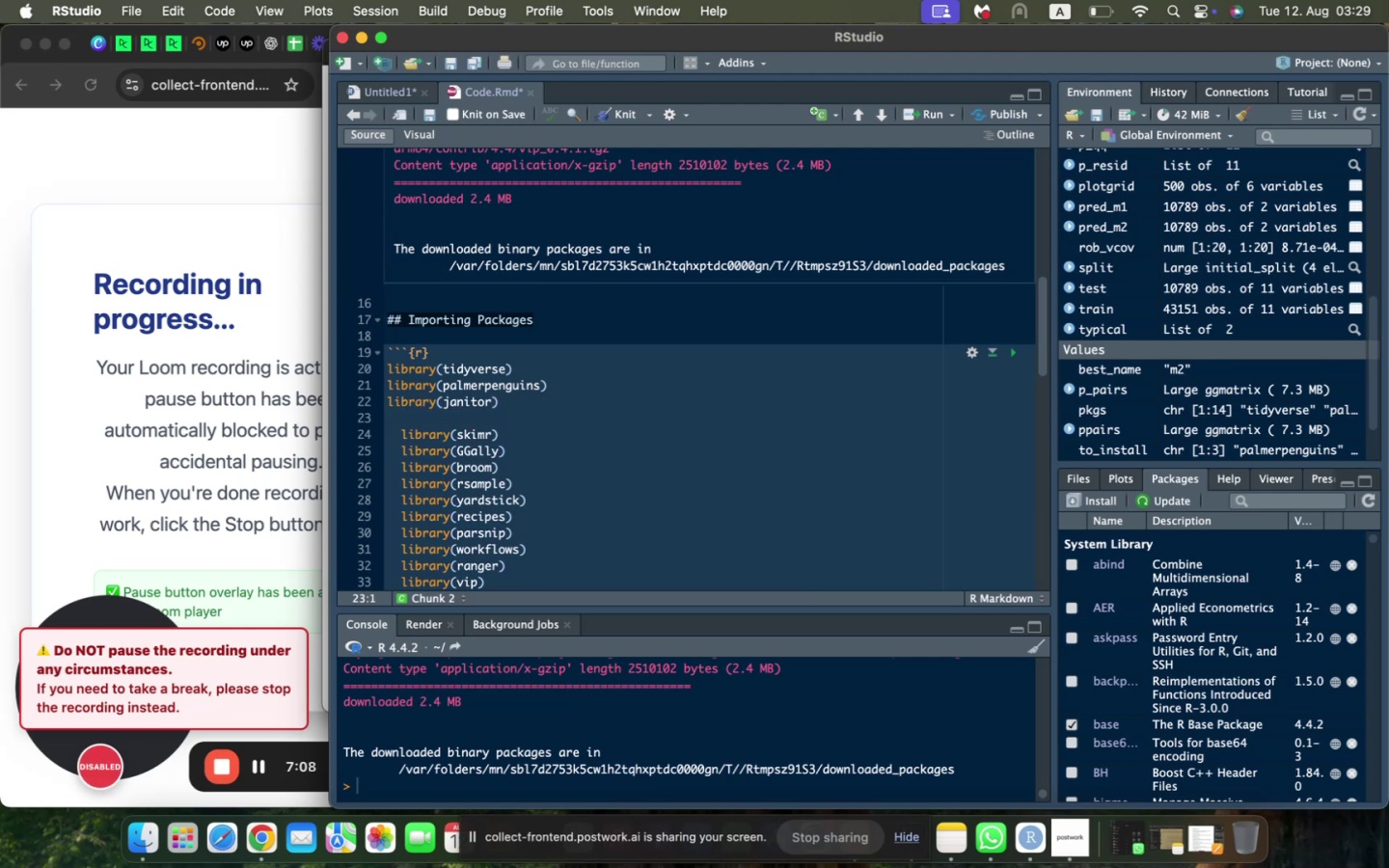 
type(library(skimr)
 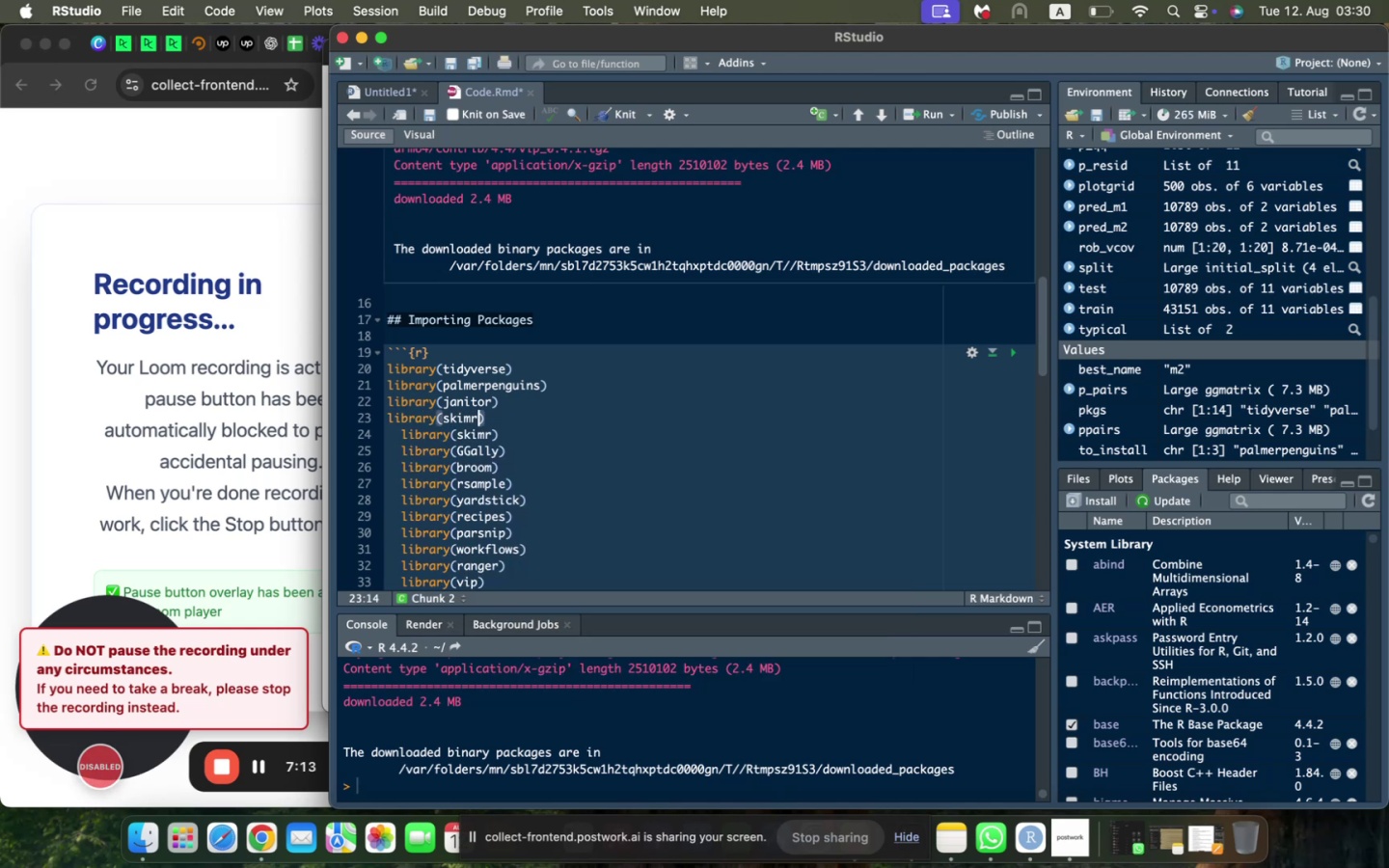 
key(ArrowRight)
 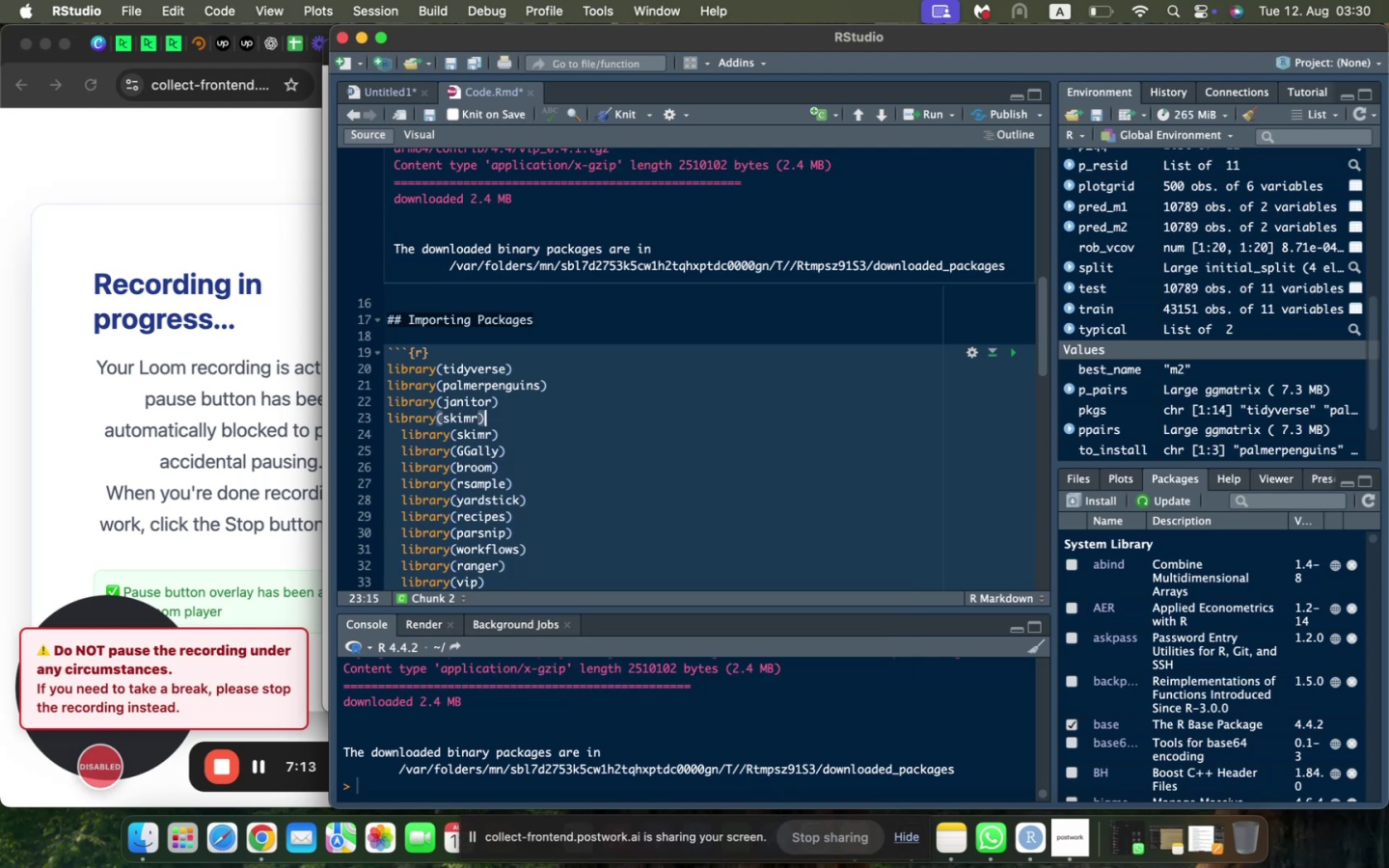 
key(Enter)
 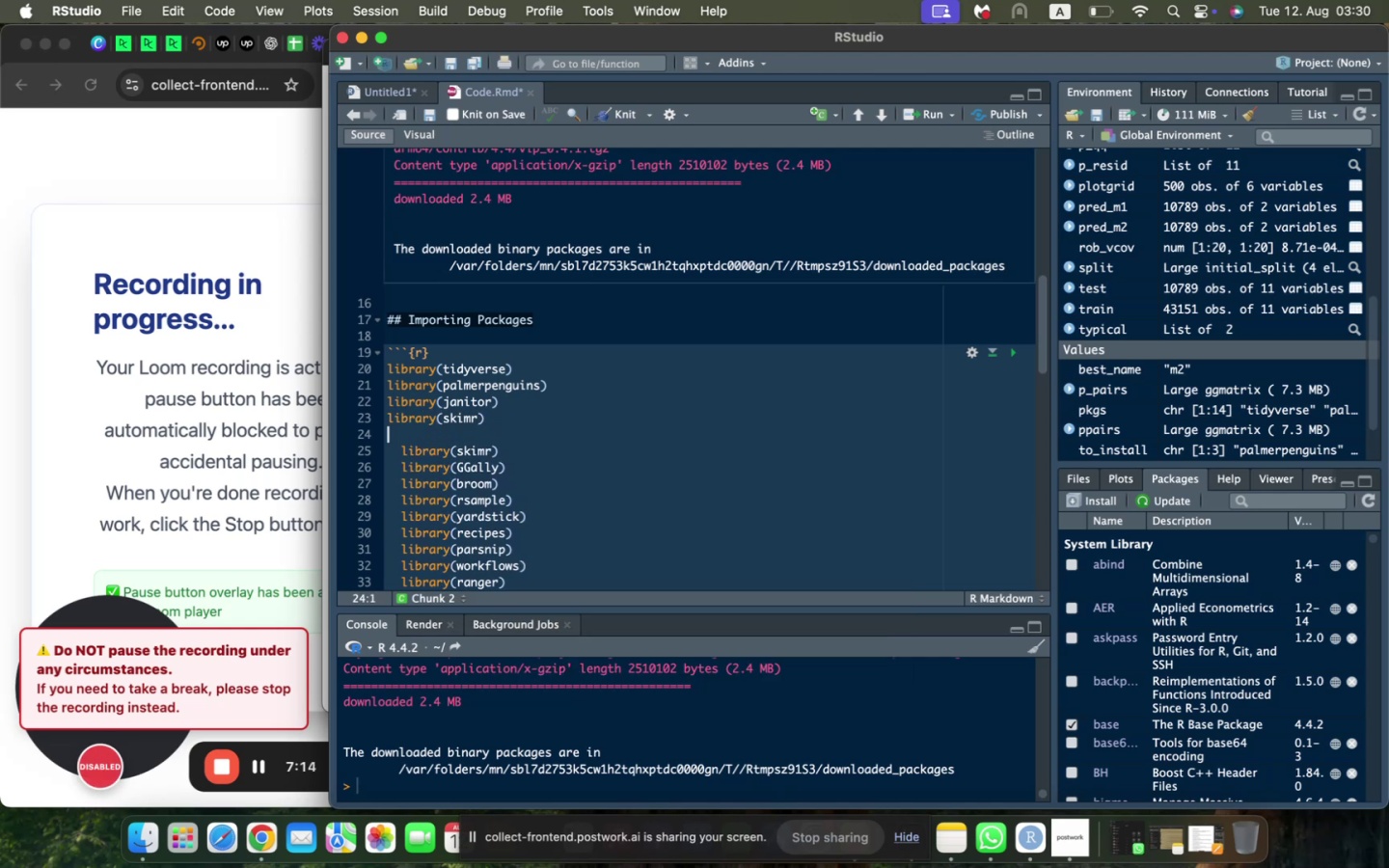 
type(library(GGa)
 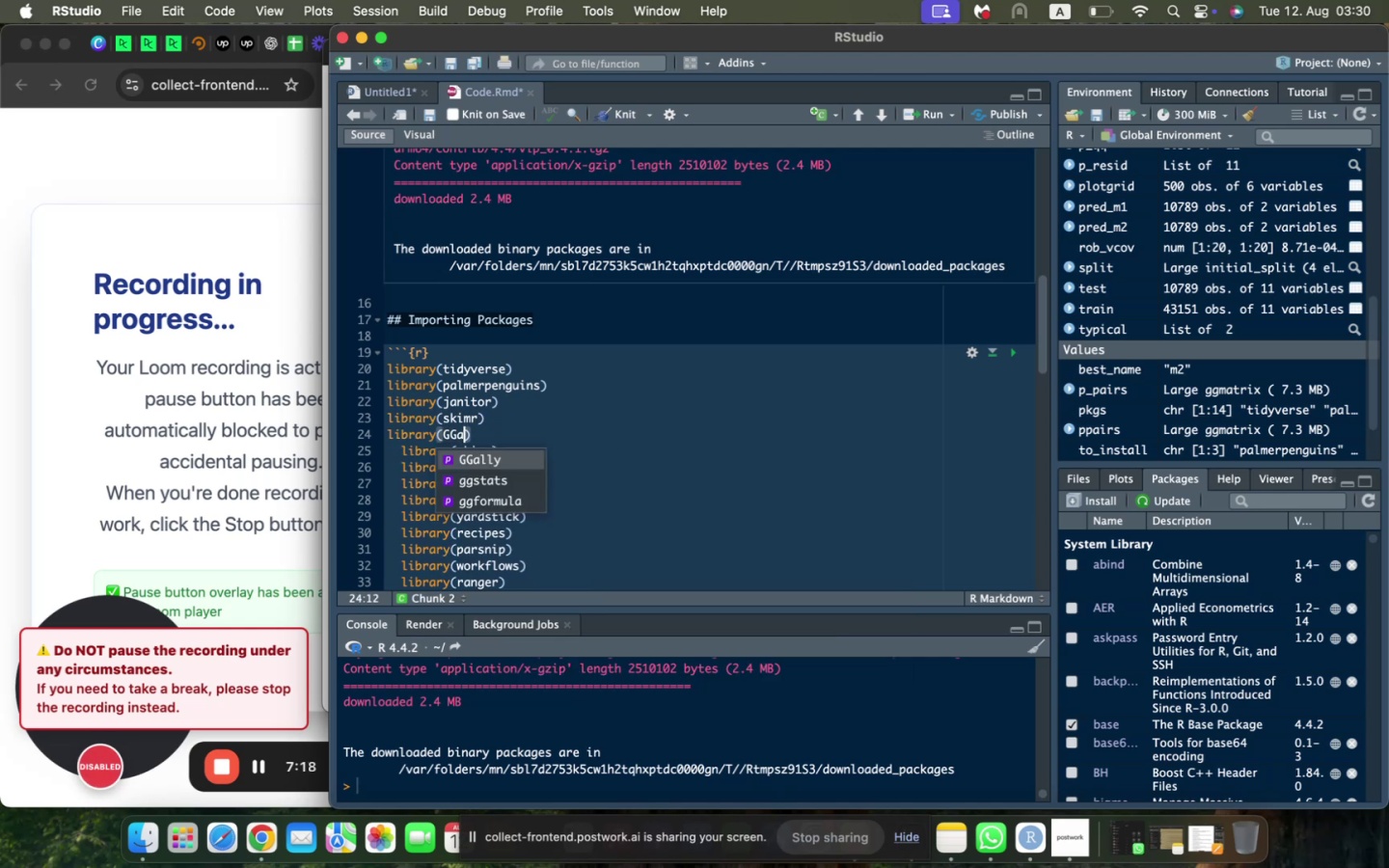 
key(Enter)
 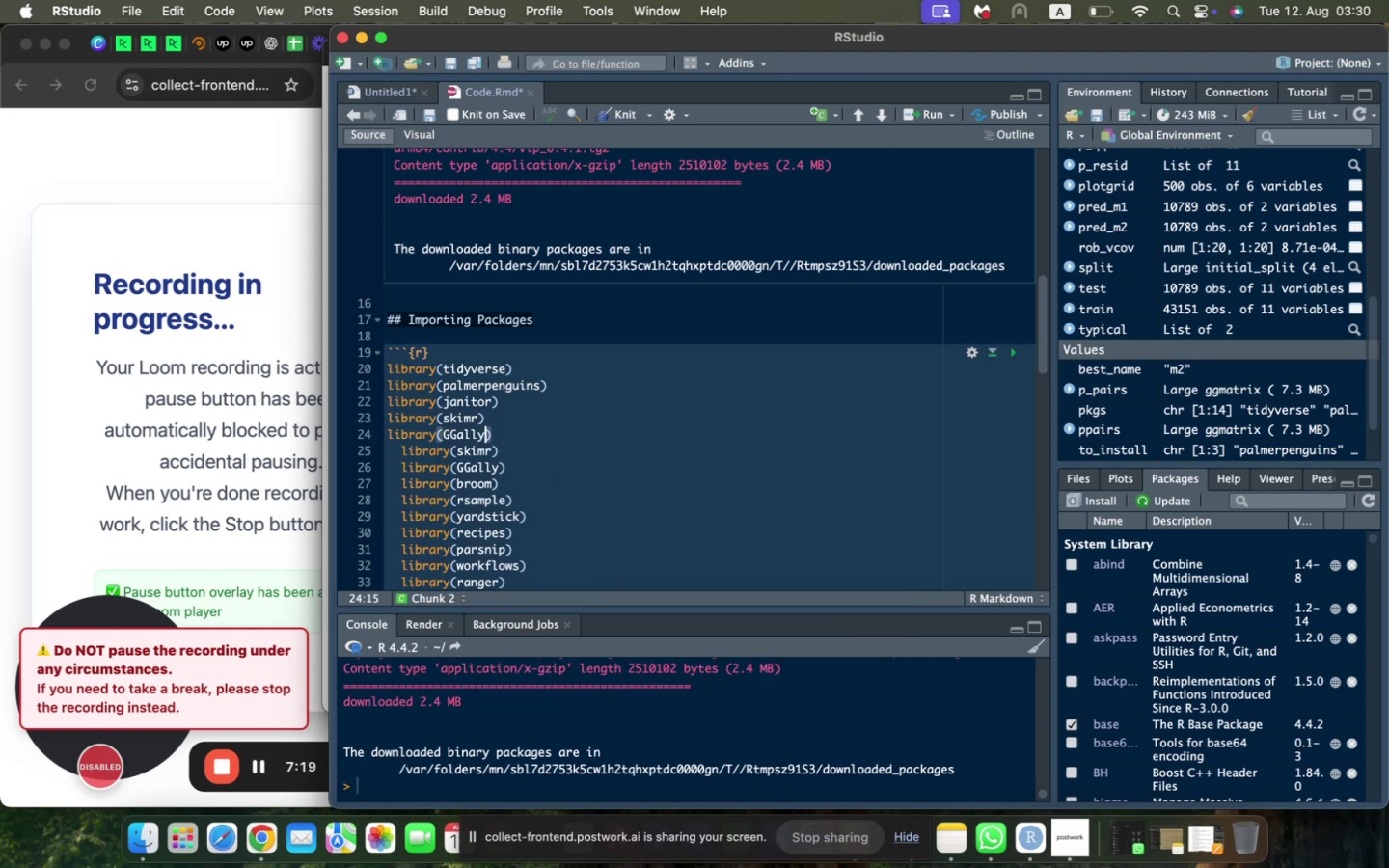 
key(ArrowRight)
 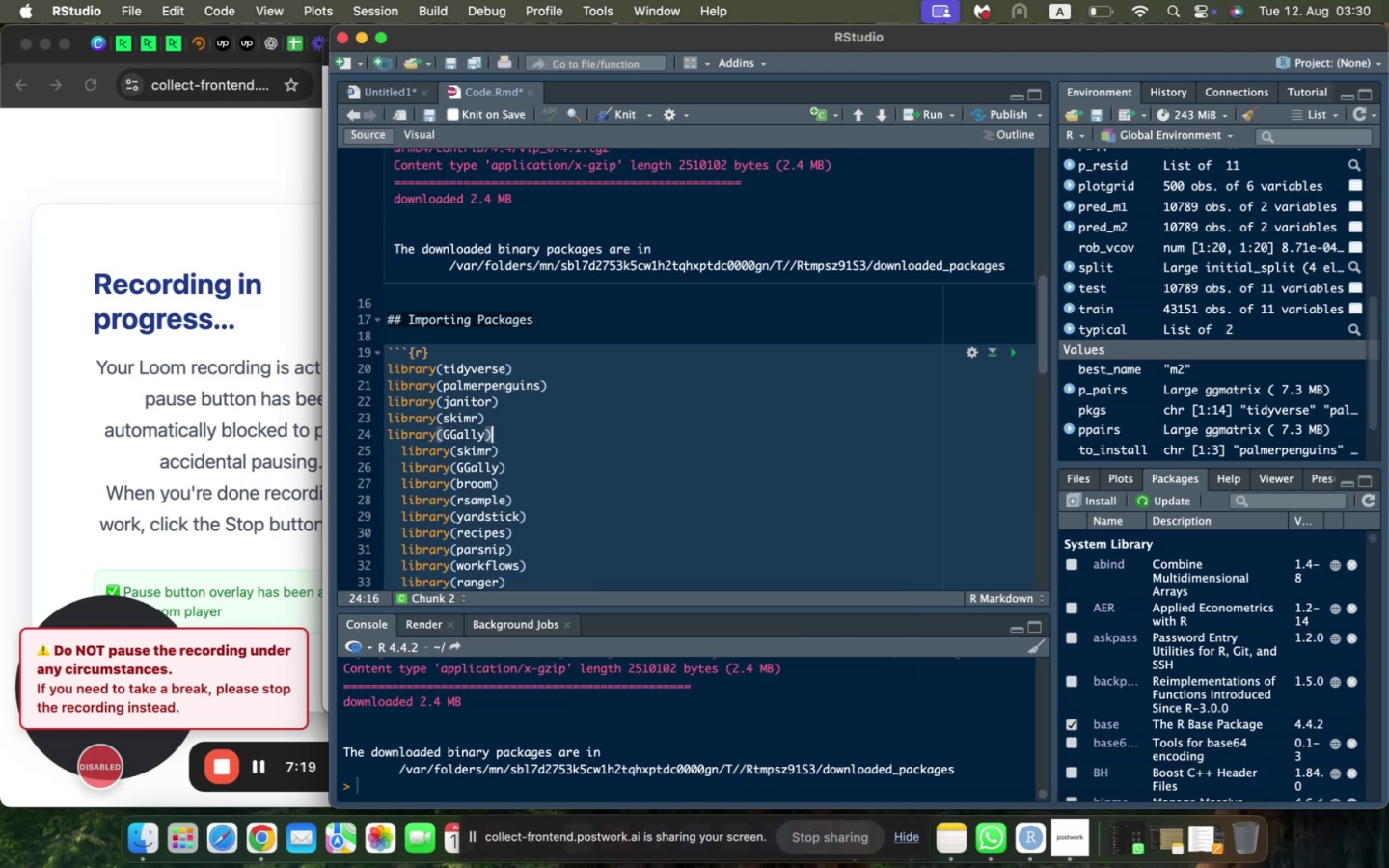 
key(Enter)
 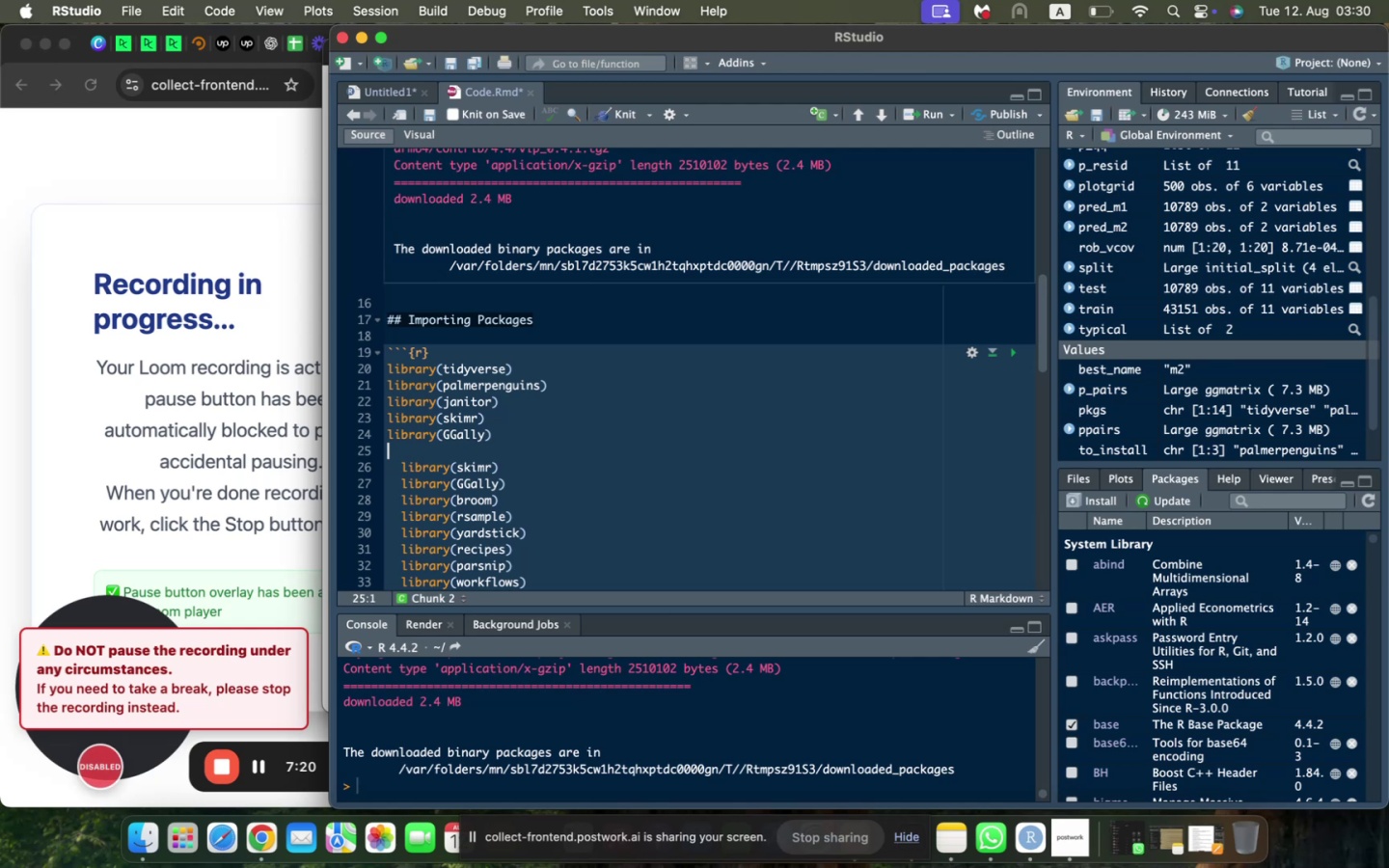 
type(library(broom)
 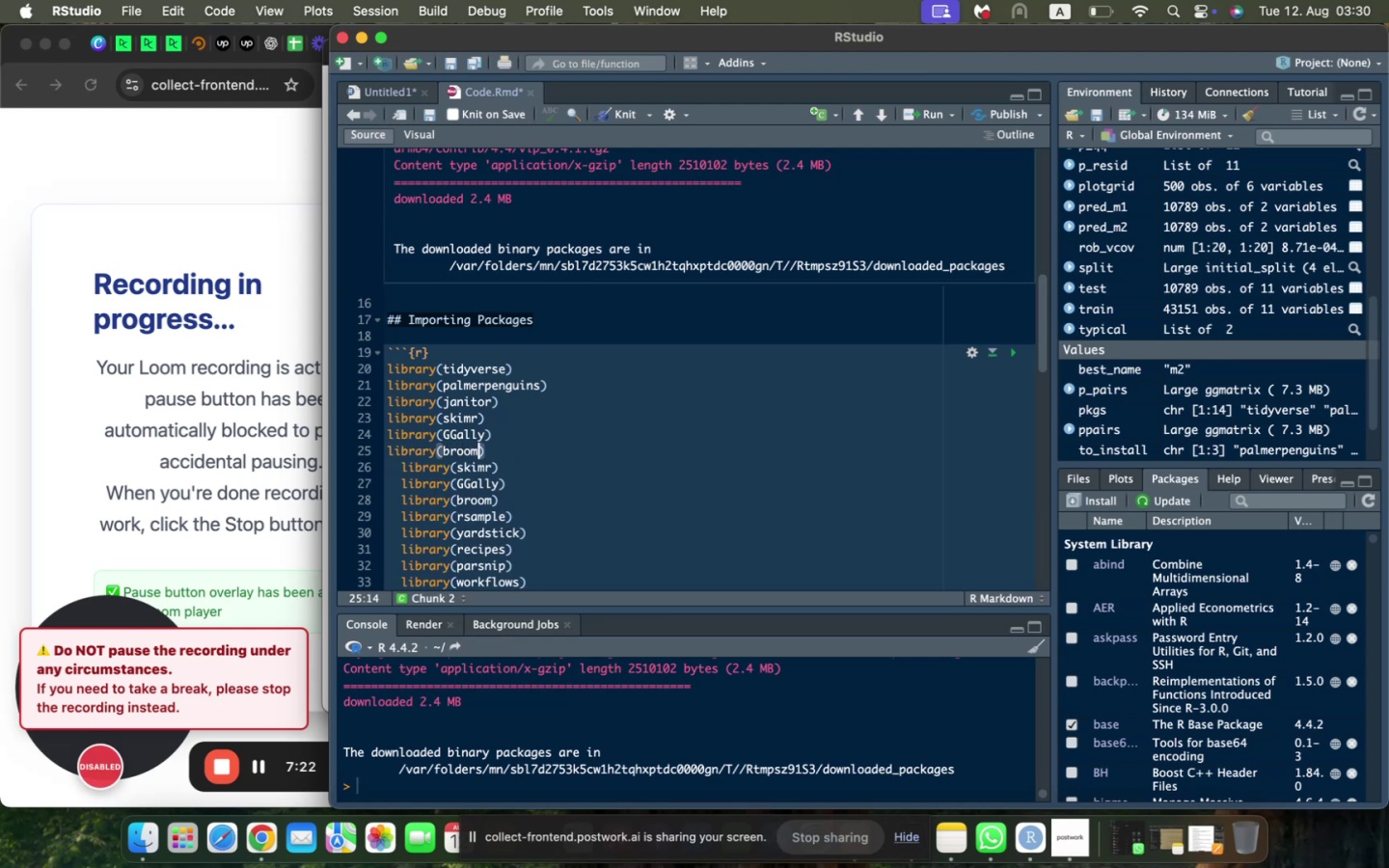 
key(ArrowRight)
 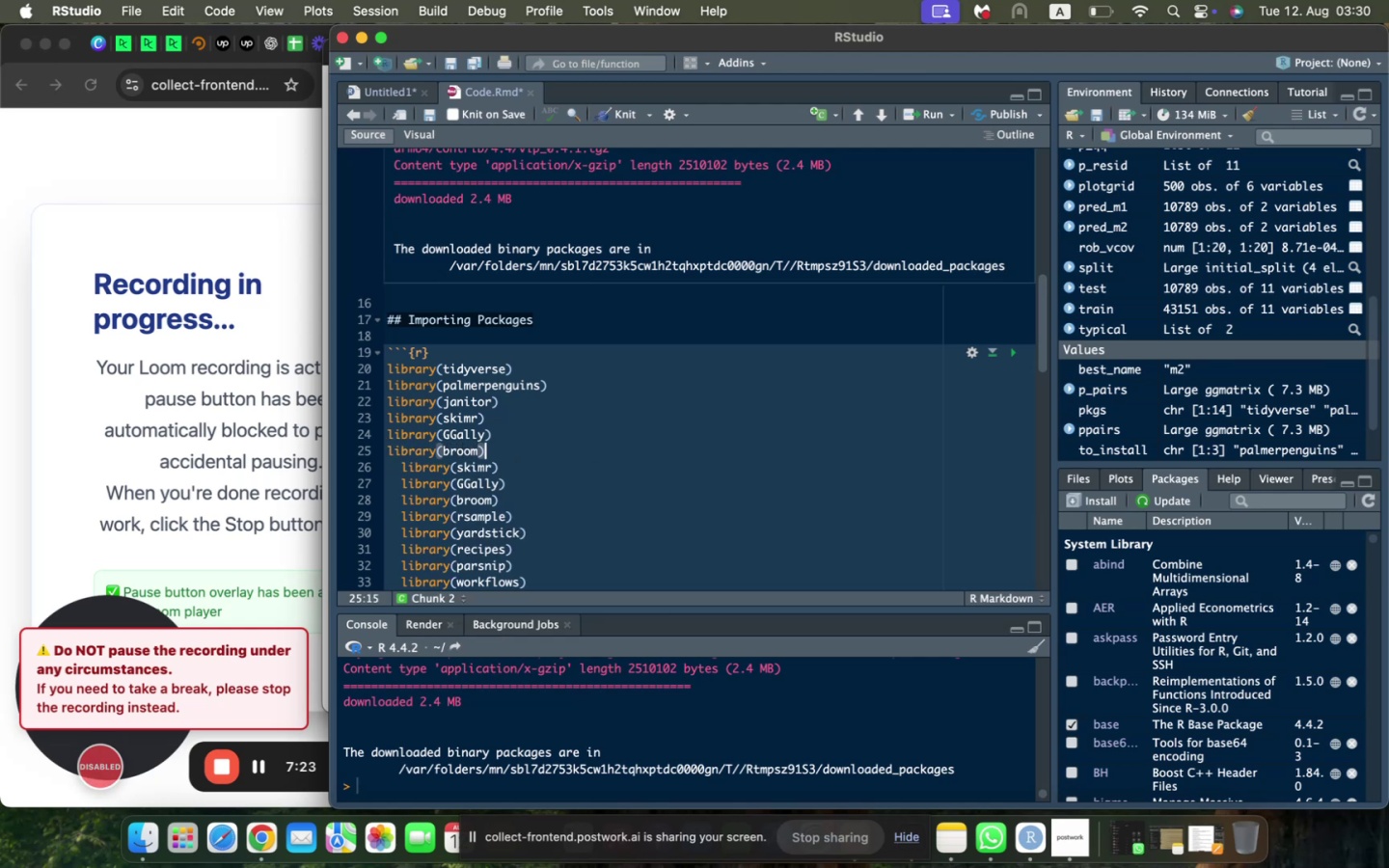 
key(Enter)
 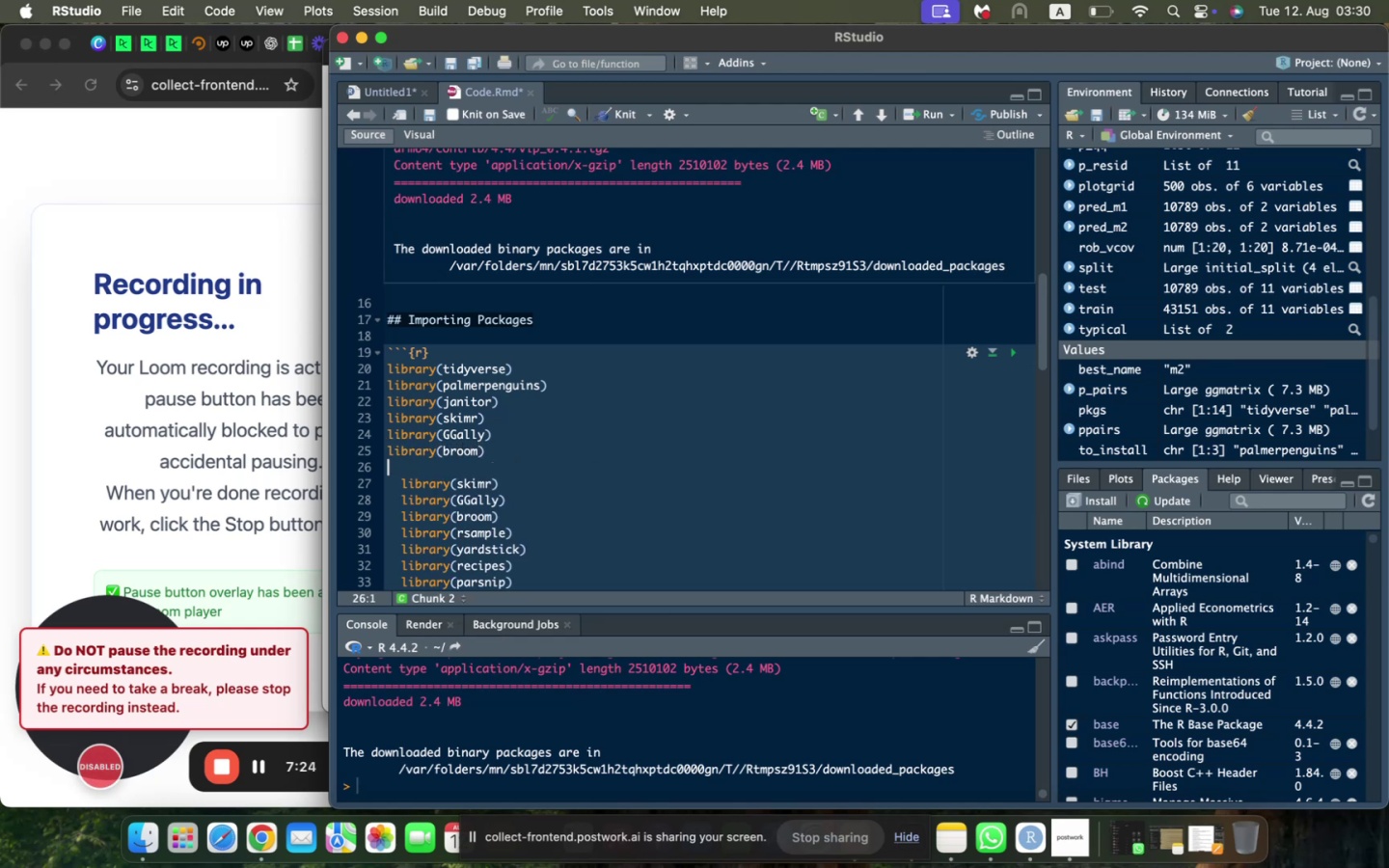 
type(library(rsample)
 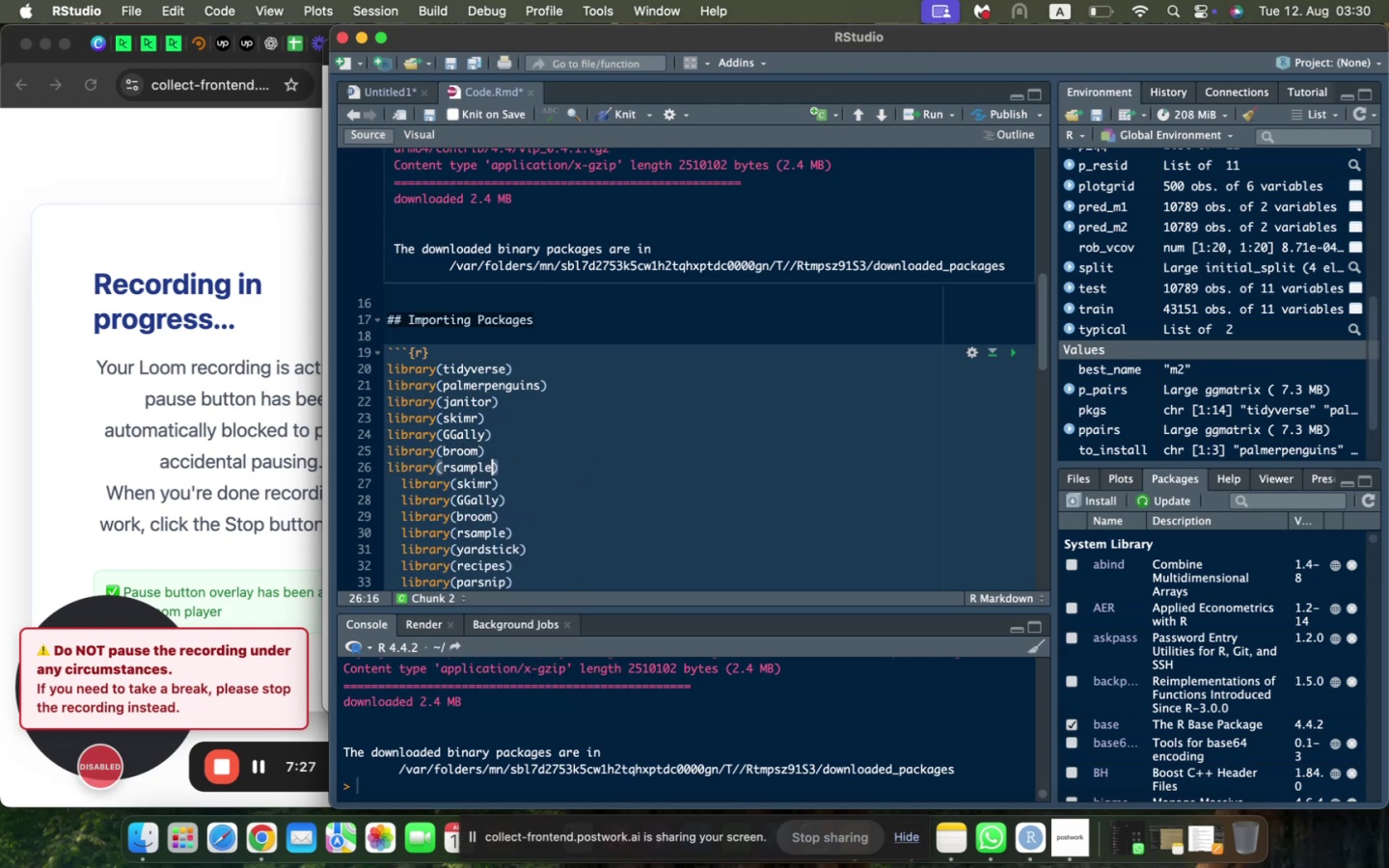 
key(ArrowRight)
 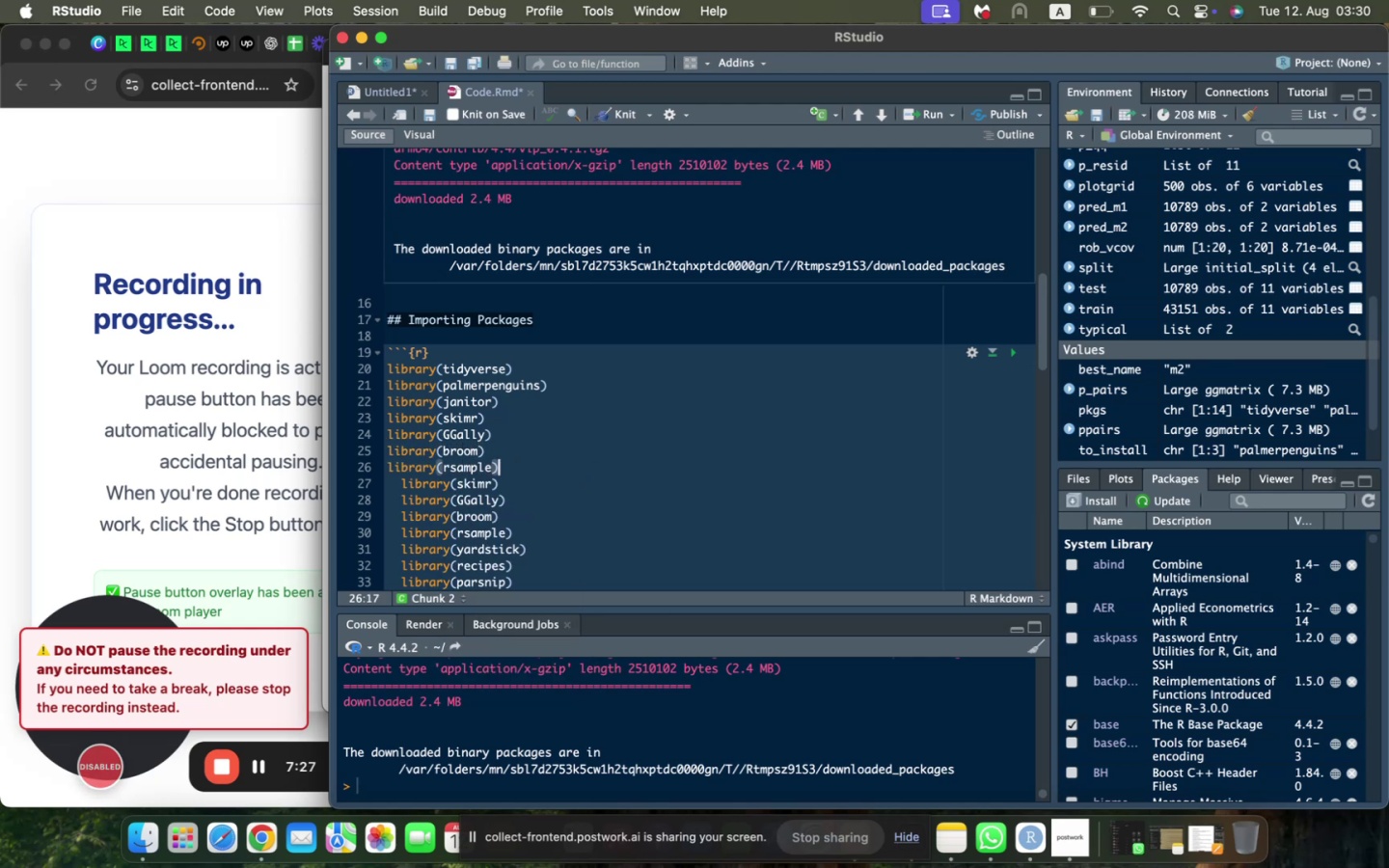 
key(Enter)
 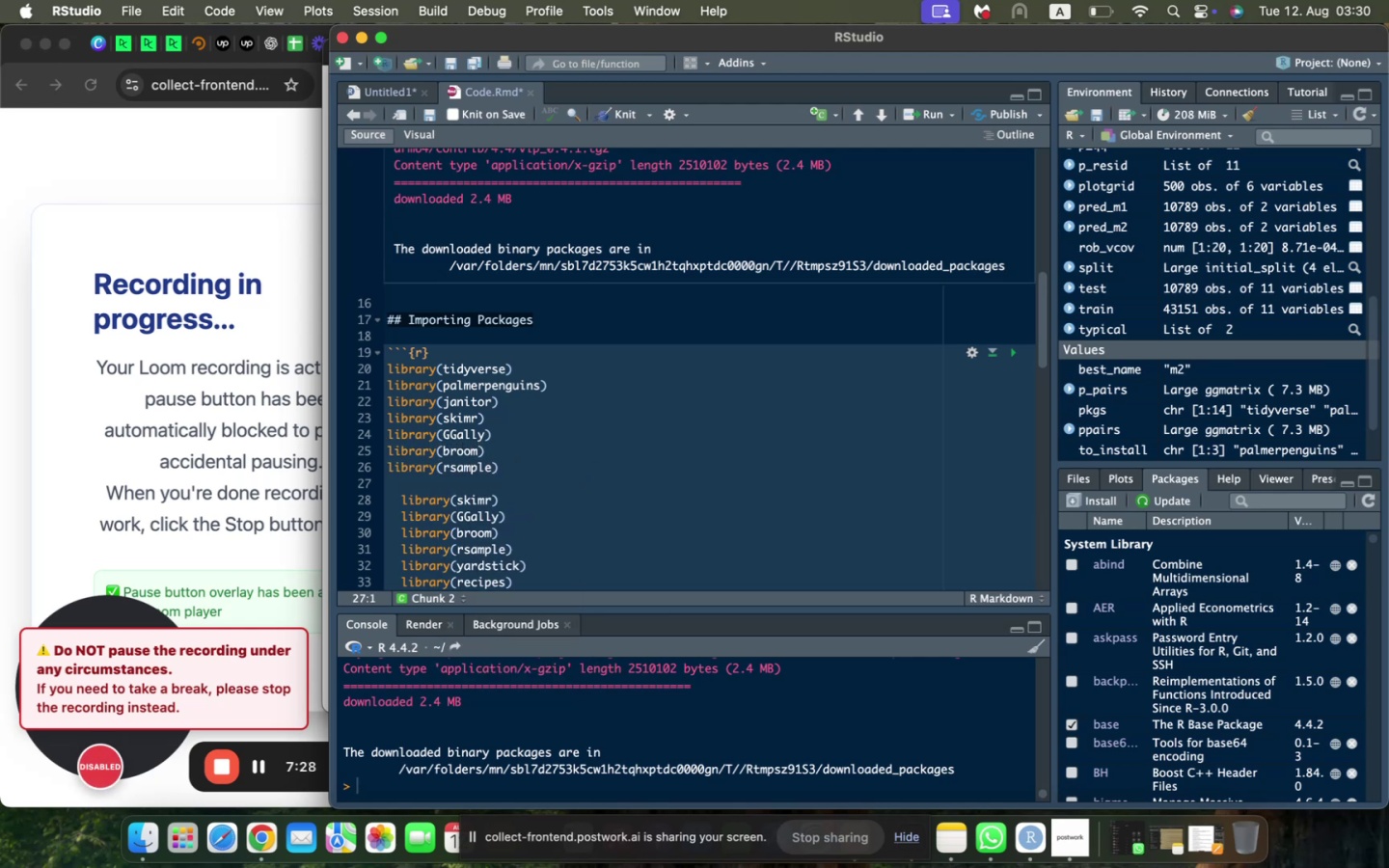 
type(library(yards)
 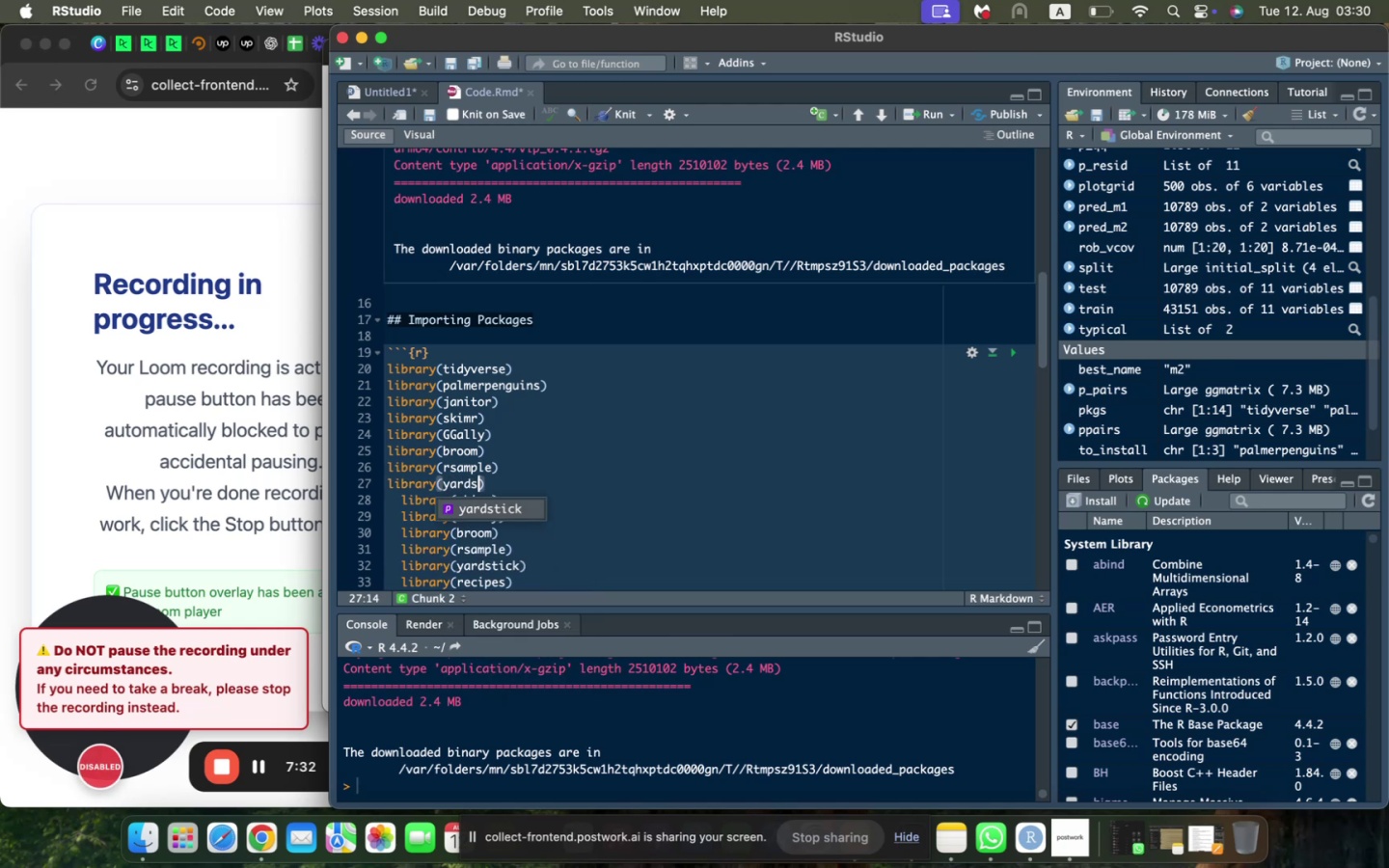 
key(Enter)
 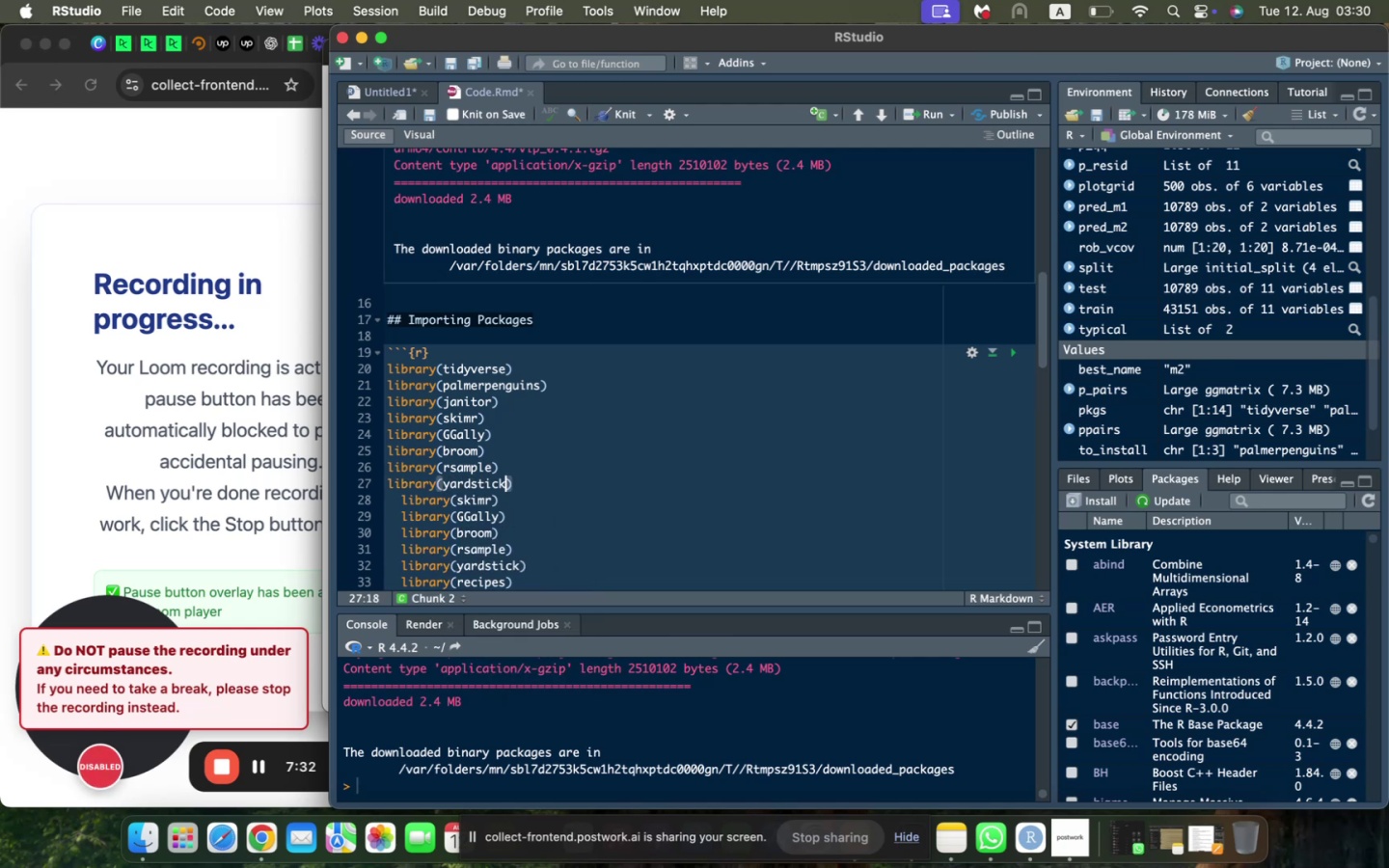 
key(ArrowRight)
 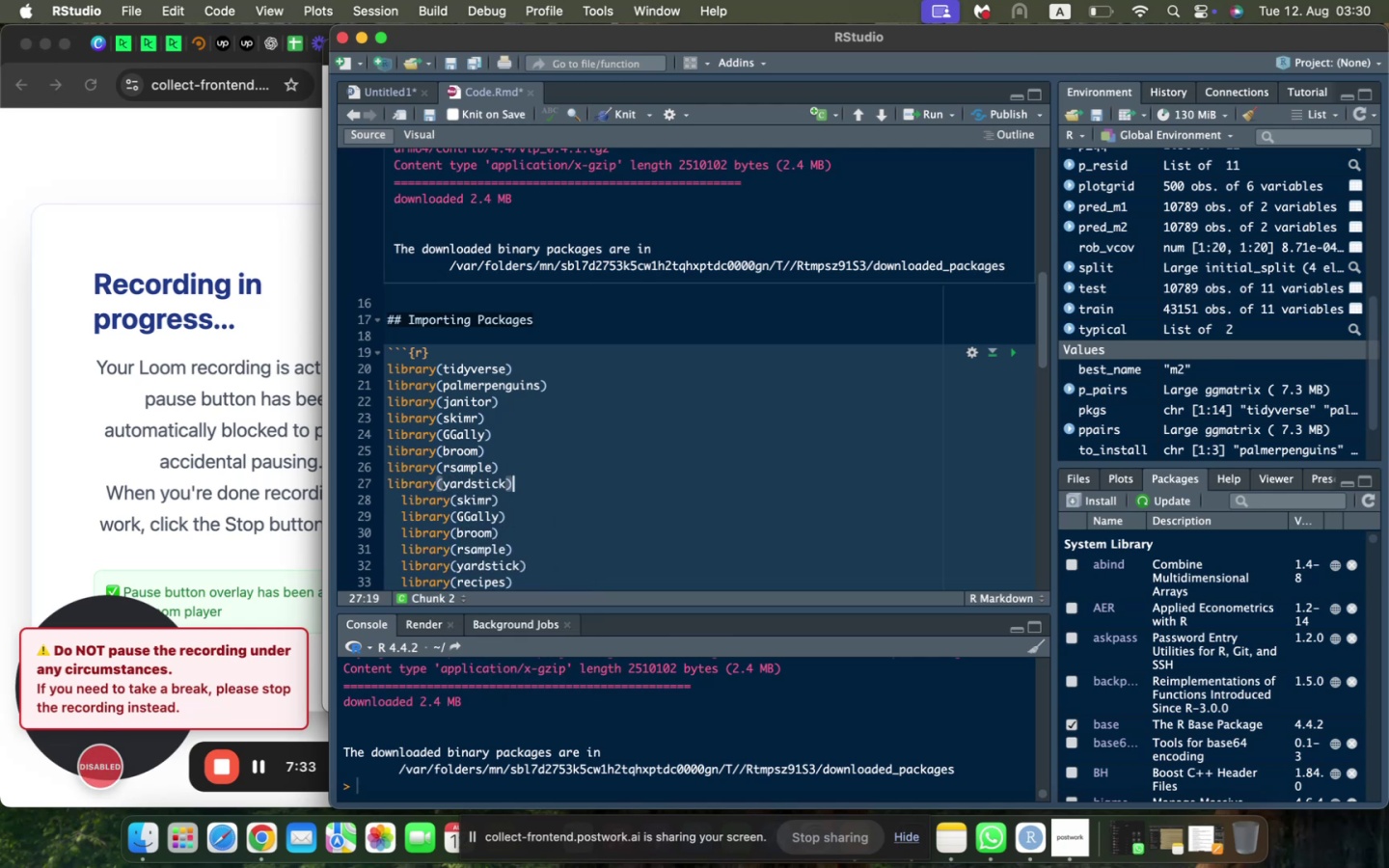 
key(Shift+ArrowDown)
 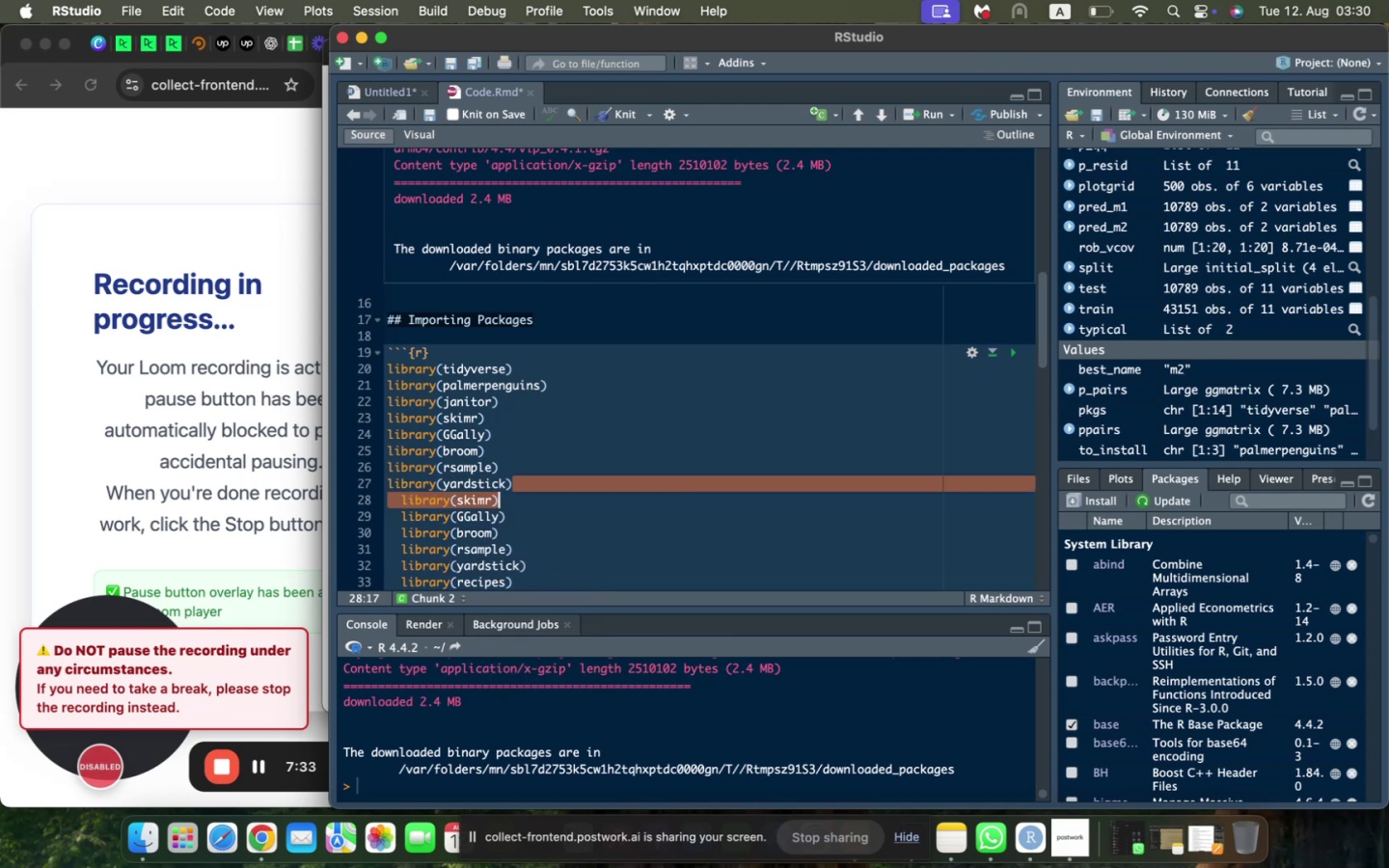 
key(Shift+ArrowDown)
 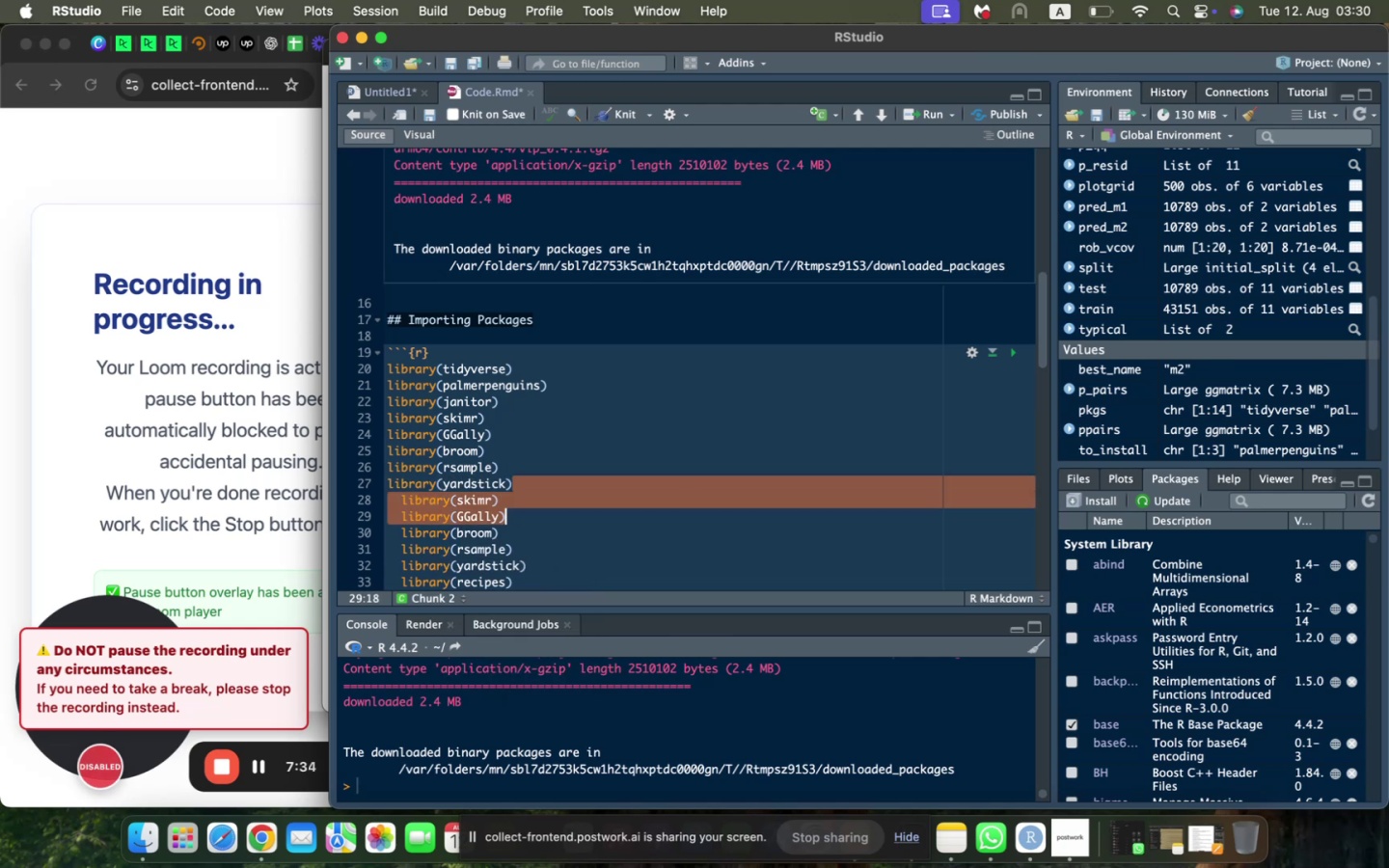 
key(Shift+ArrowDown)
 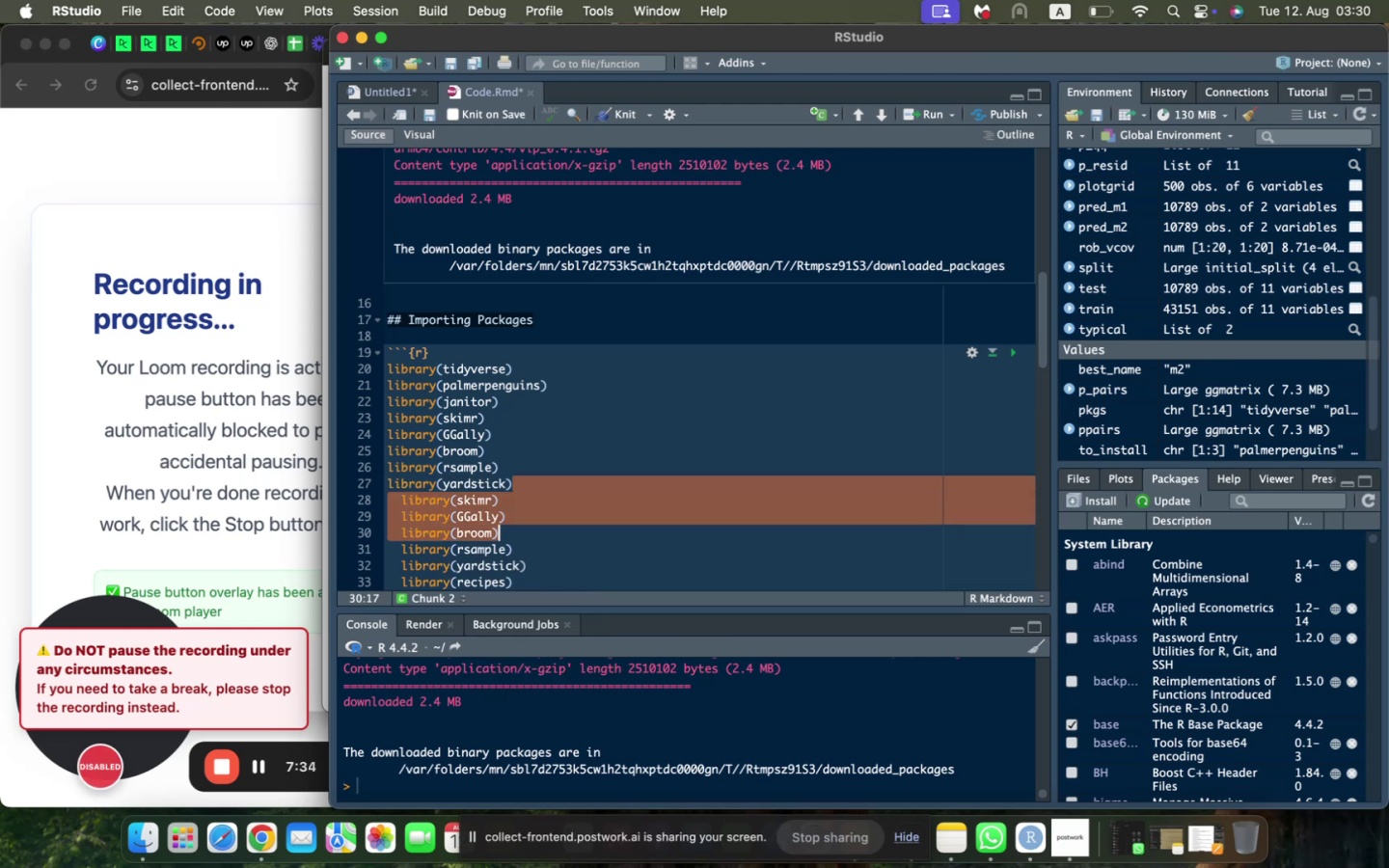 
key(Shift+ArrowDown)
 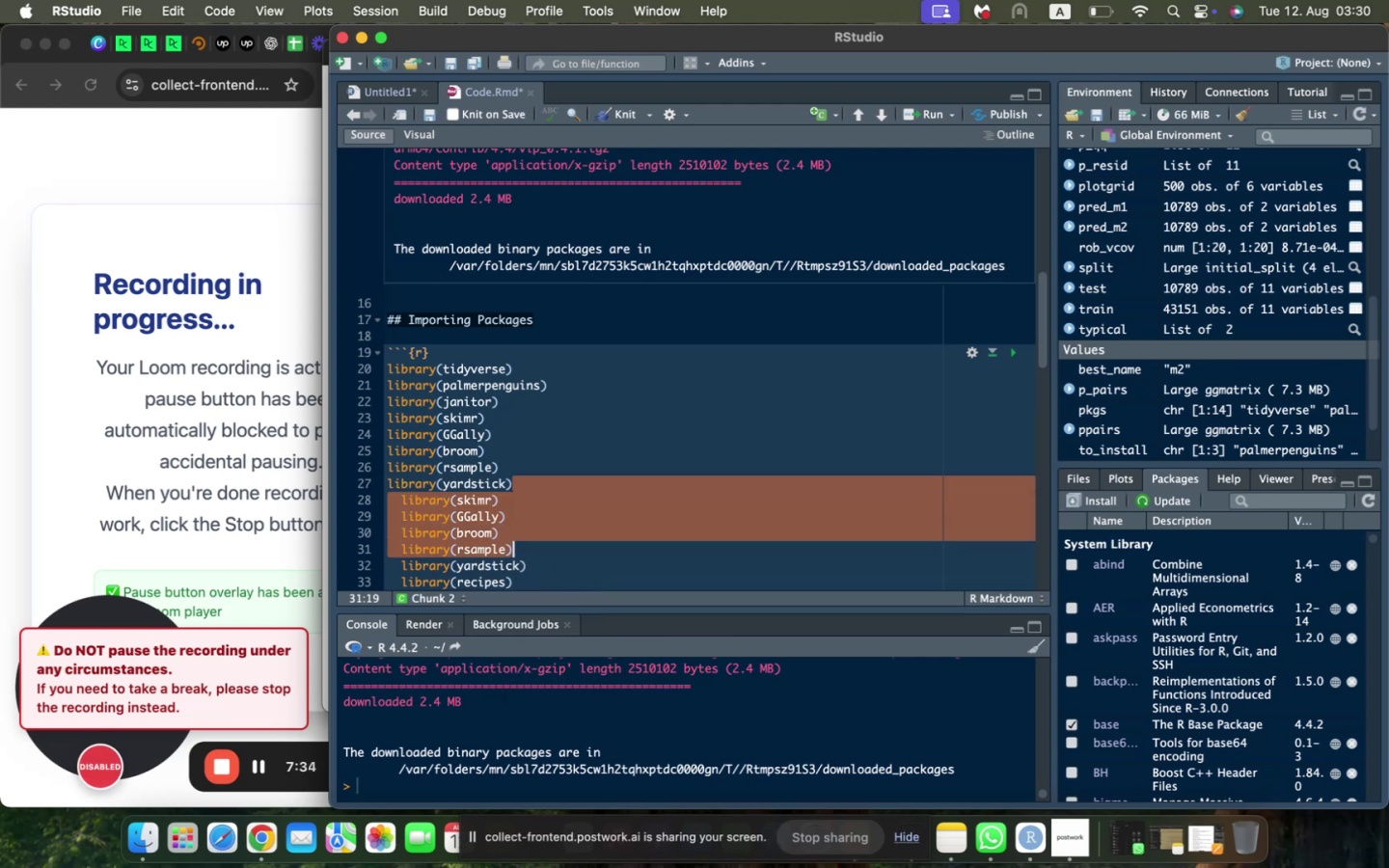 
key(Shift+ArrowDown)
 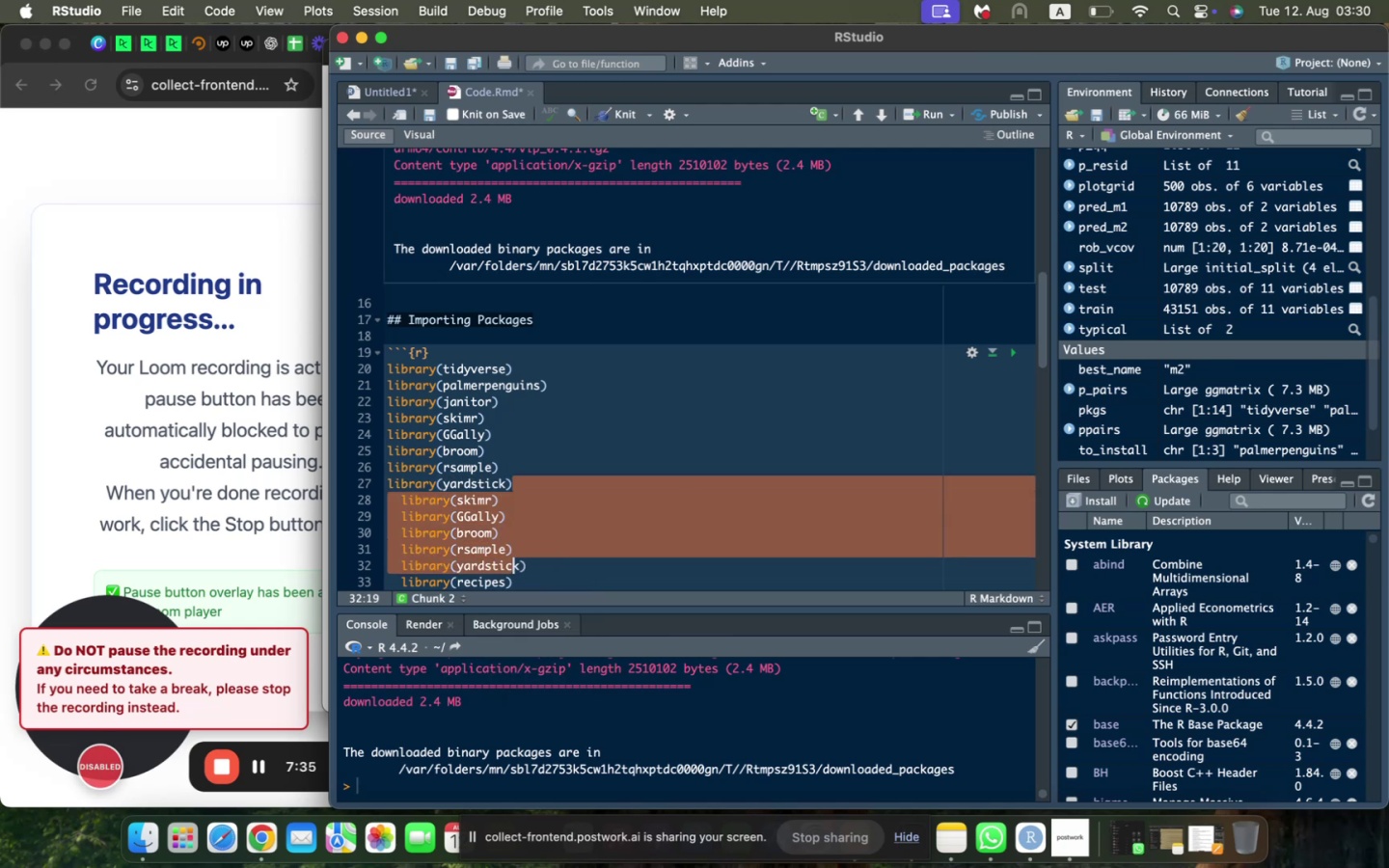 
key(Shift+ArrowRight)
 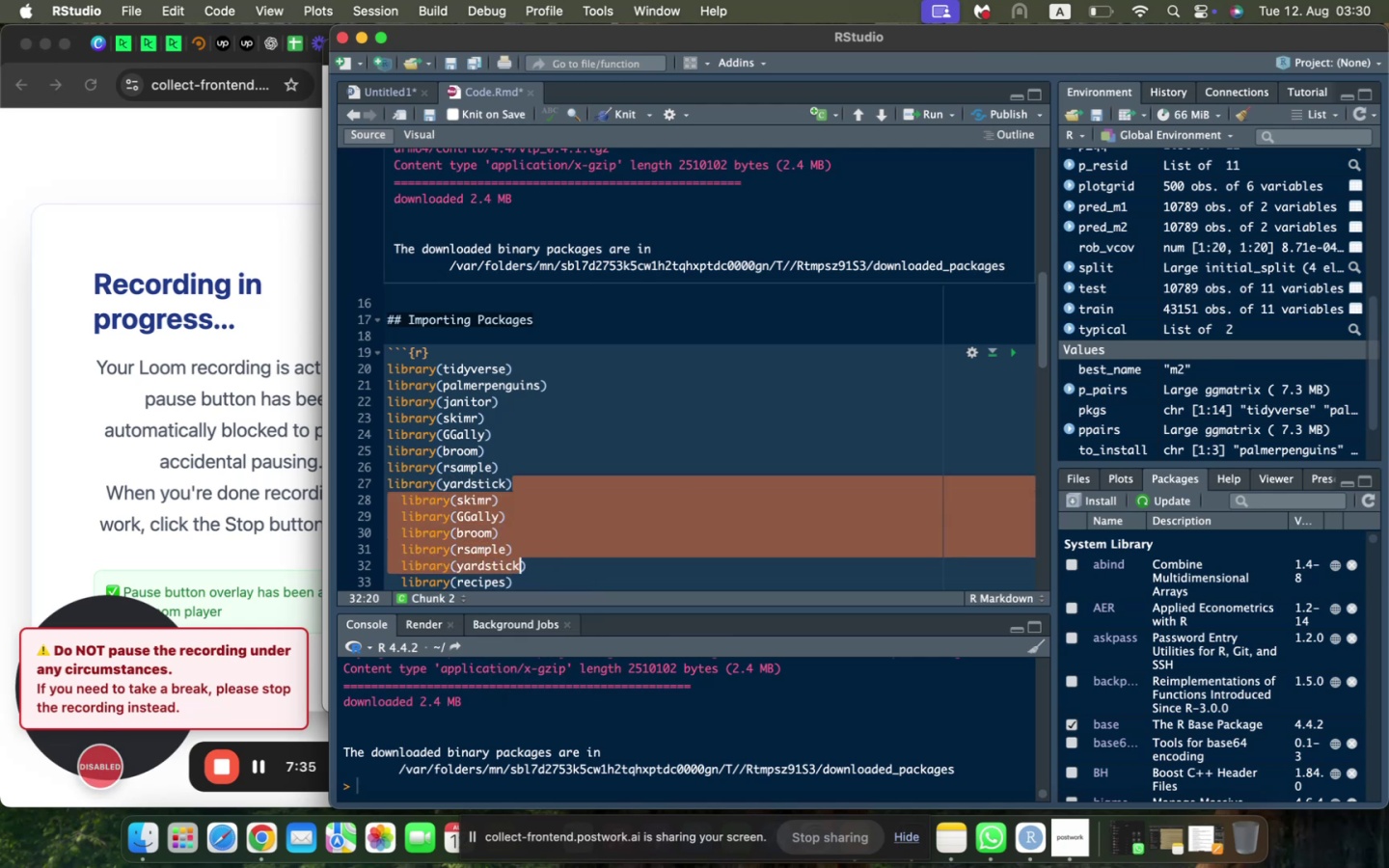 
key(Shift+ArrowRight)
 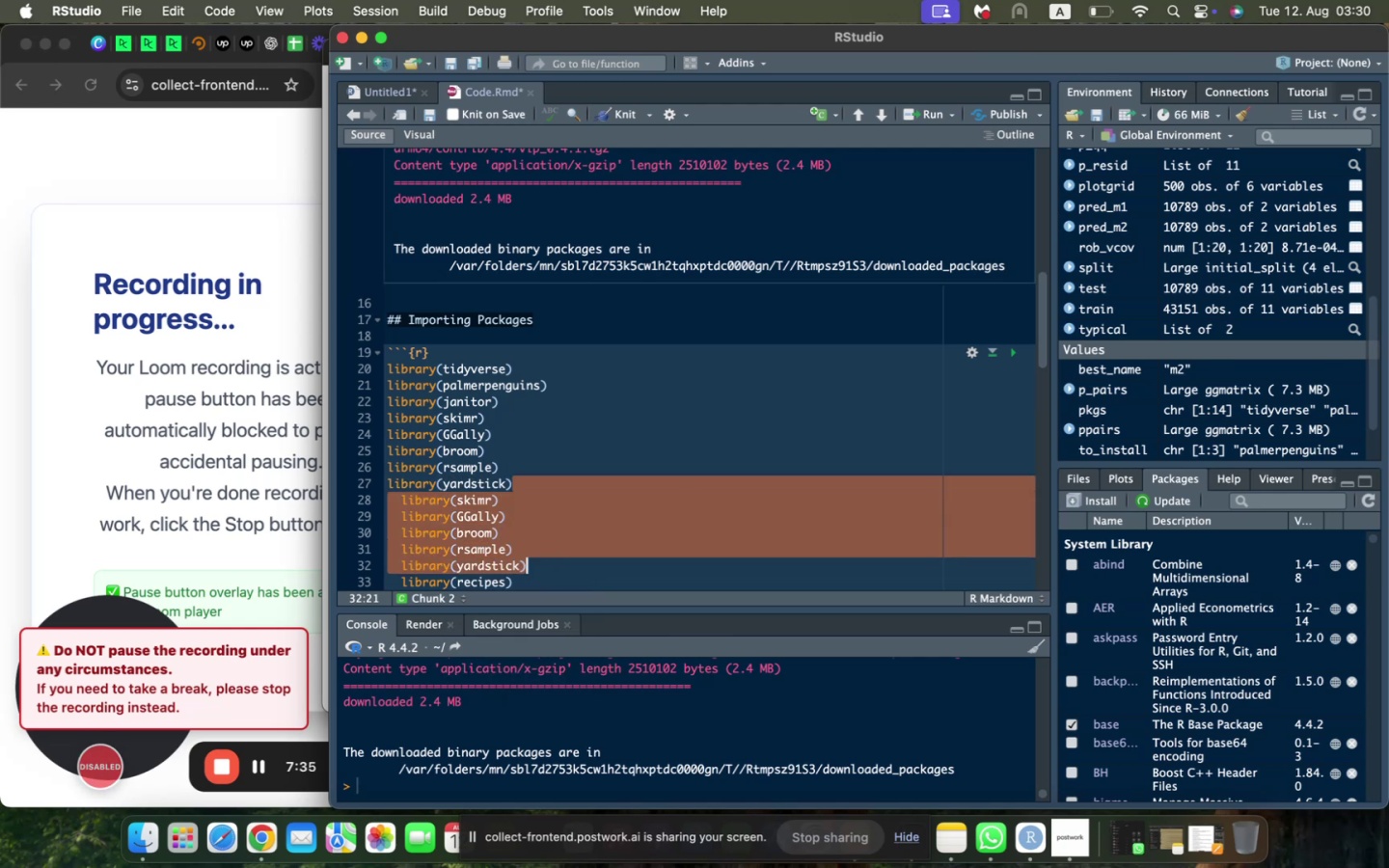 
key(Backspace)
 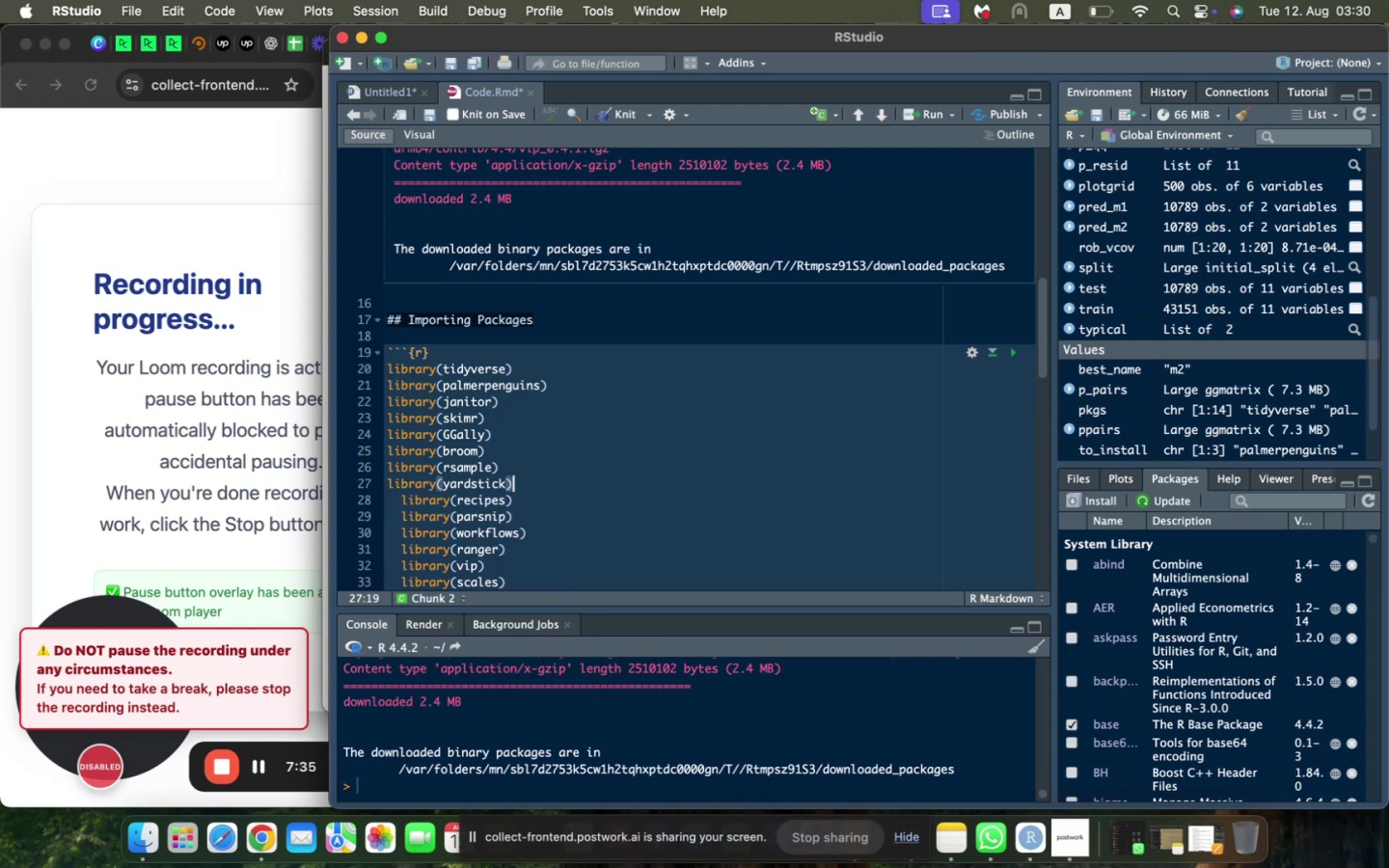 
key(Enter)
 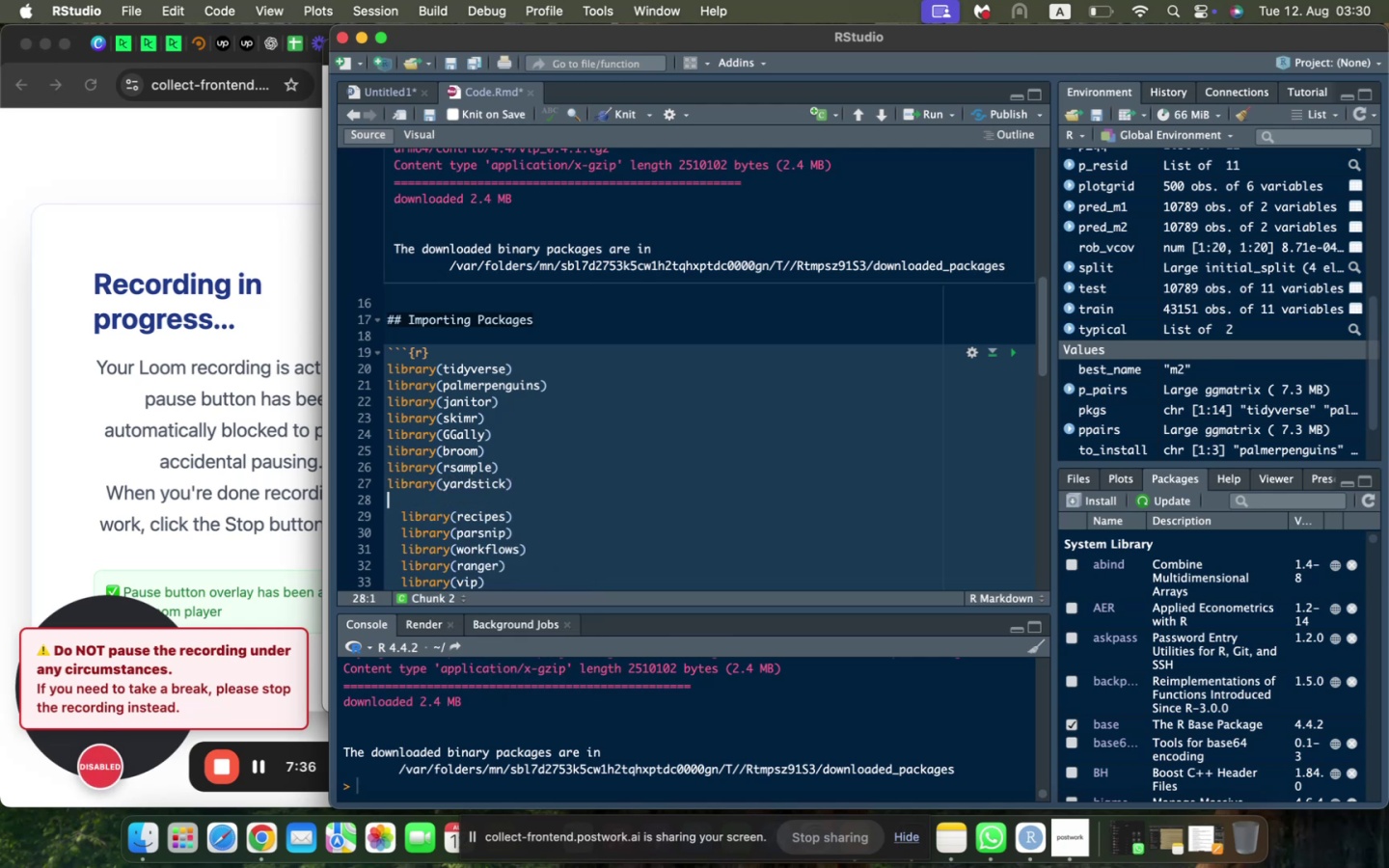 
type(liba)
key(Backspace)
type(rary(recipes)
 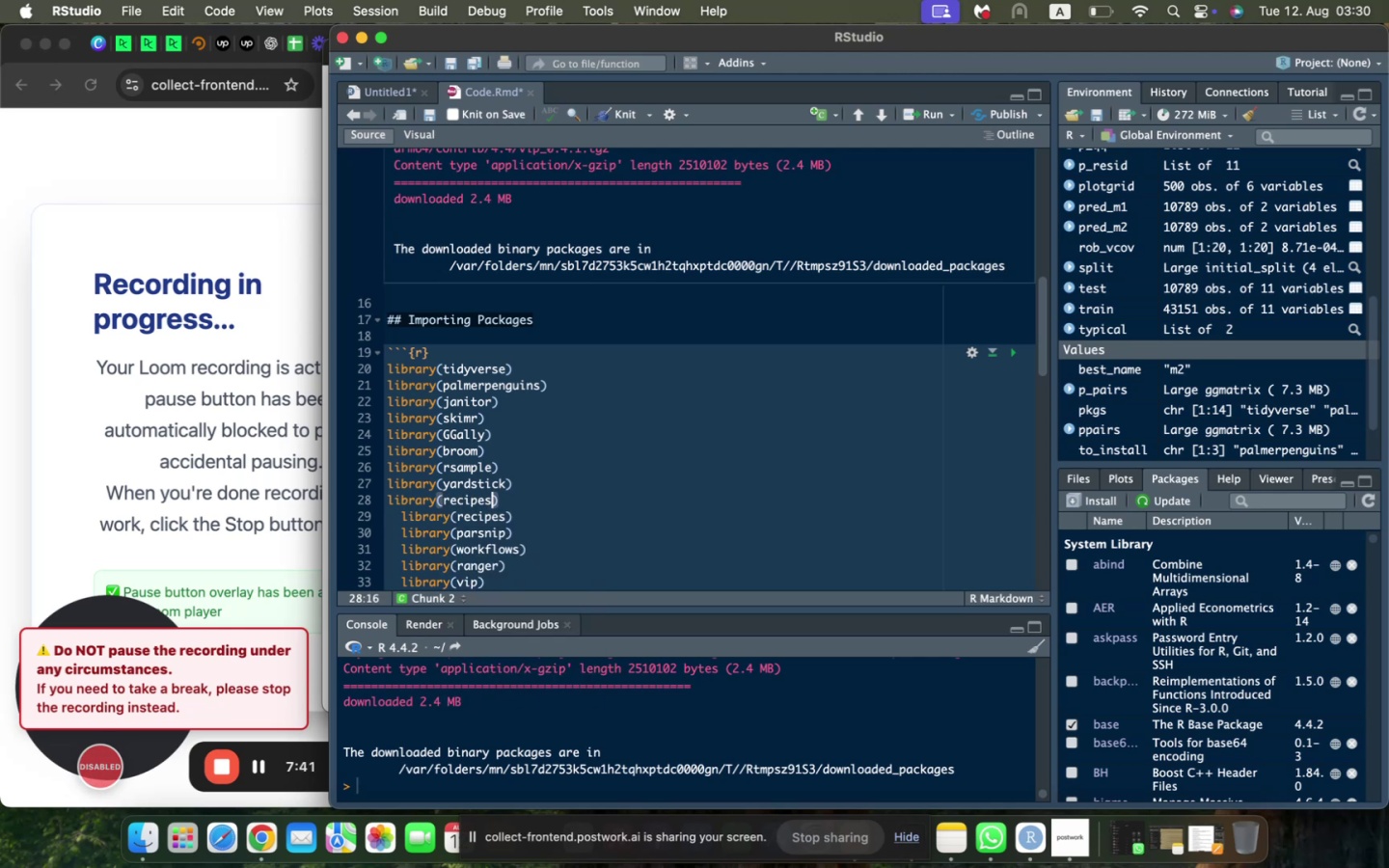 
key(ArrowRight)
 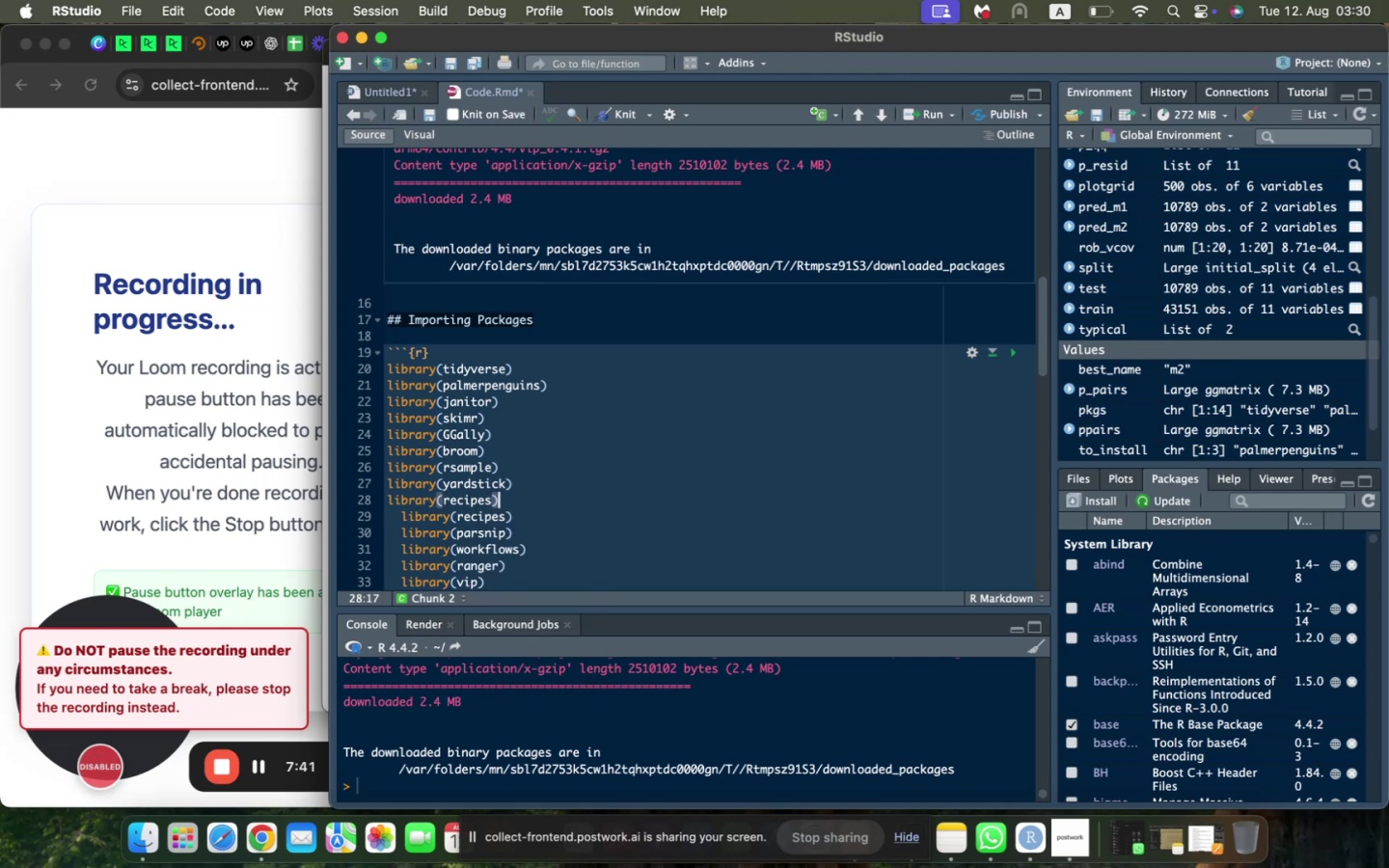 
key(Comma)
 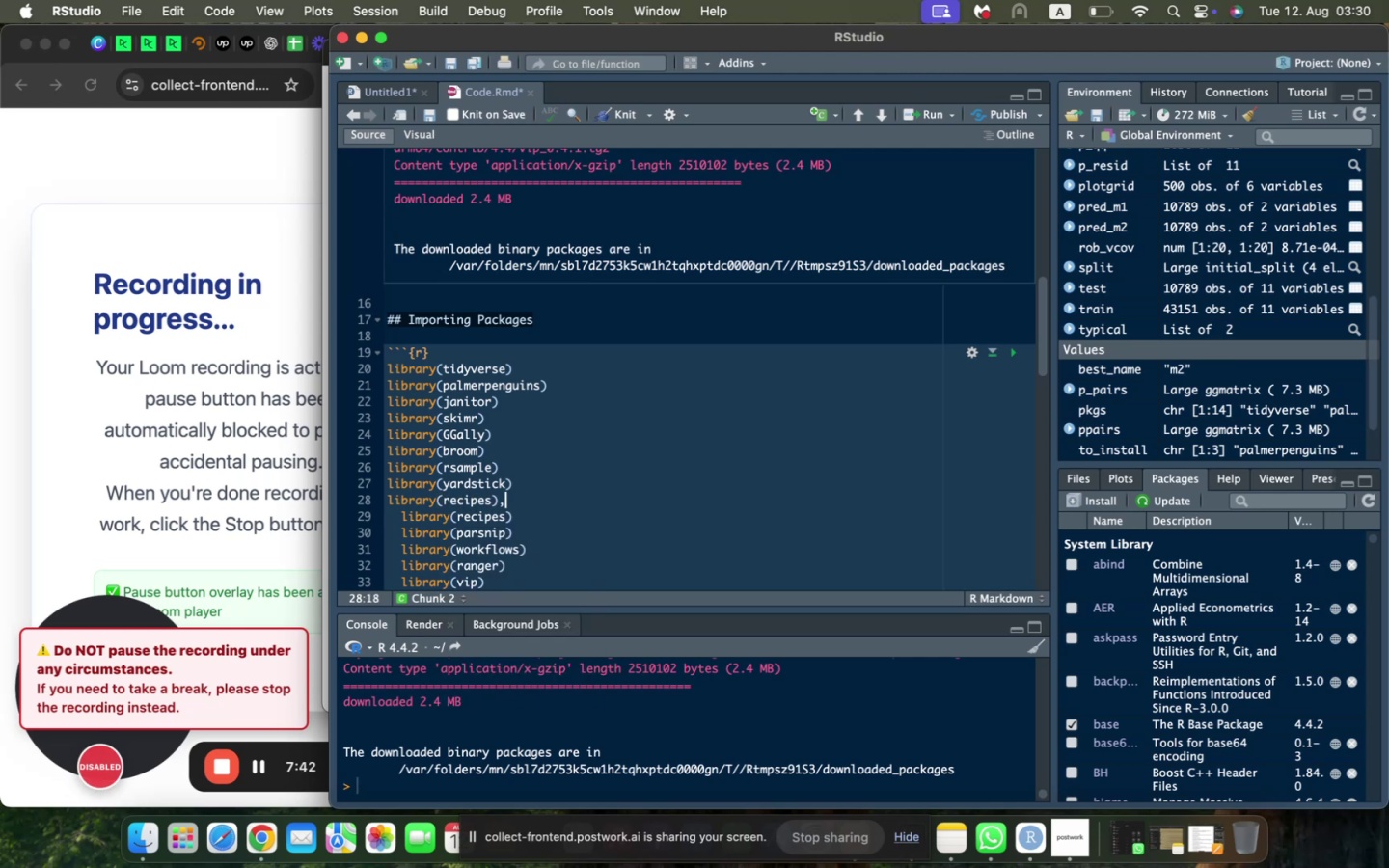 
key(Backspace)
 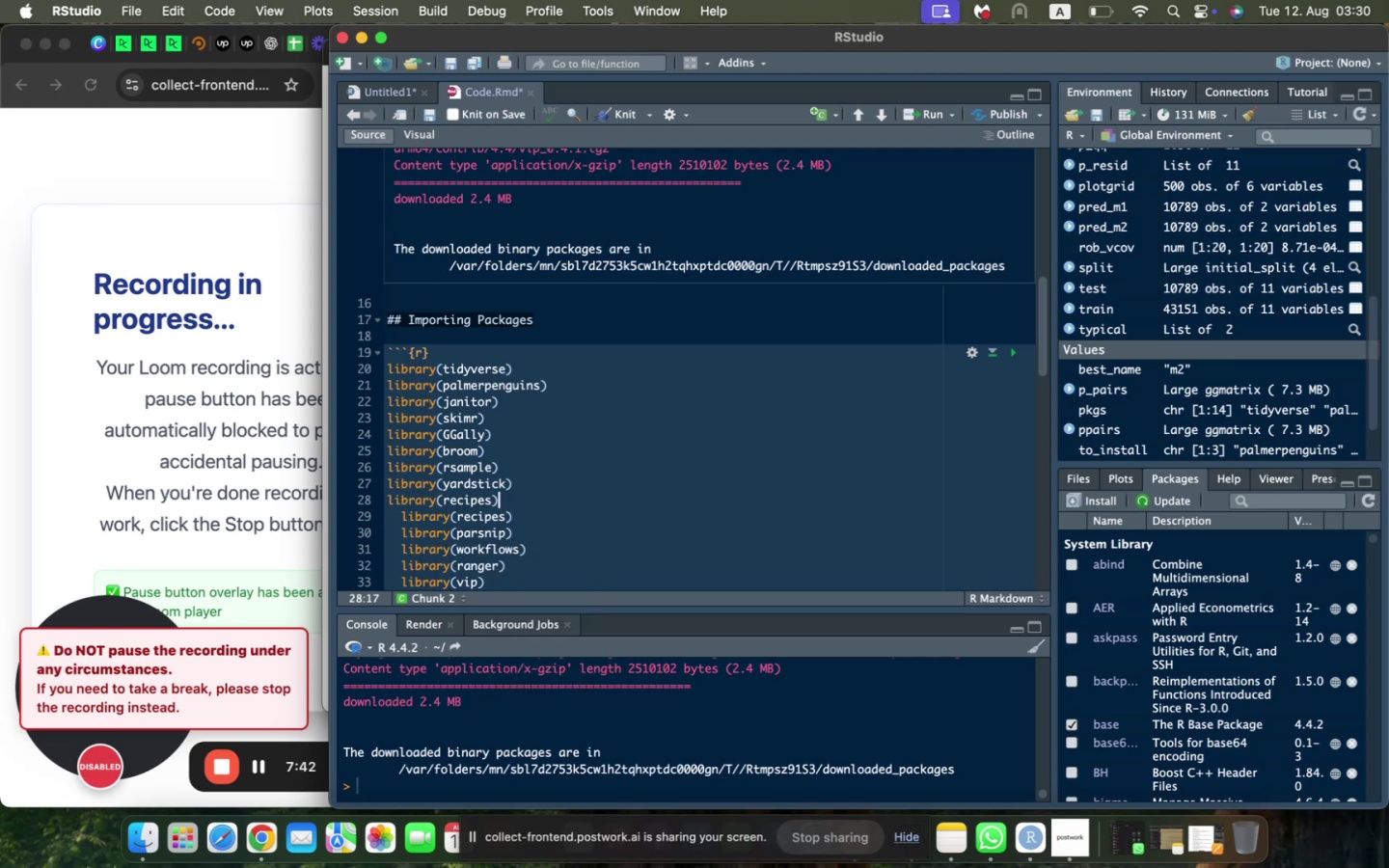 
key(Enter)
 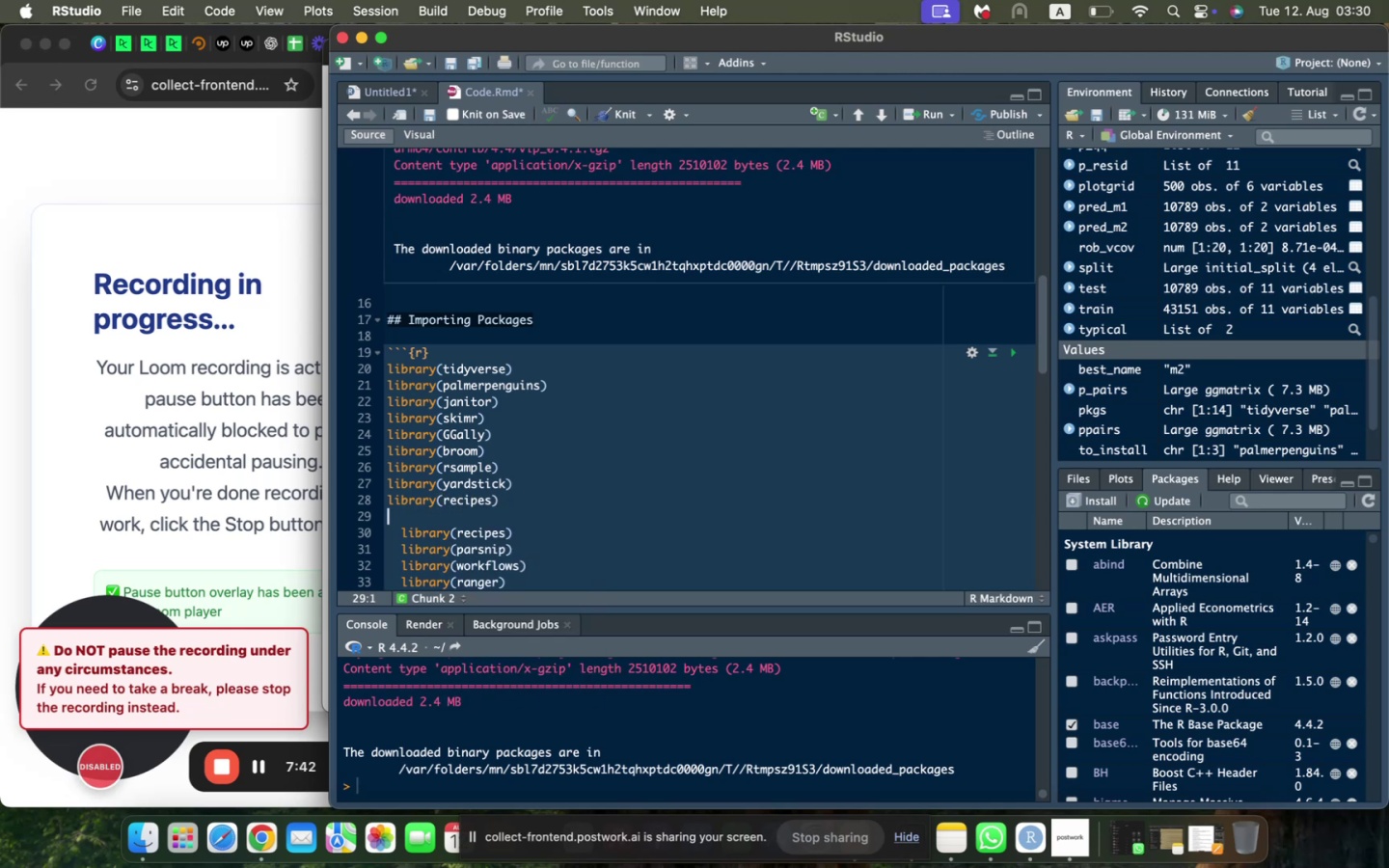 
type(library(parsnip)
 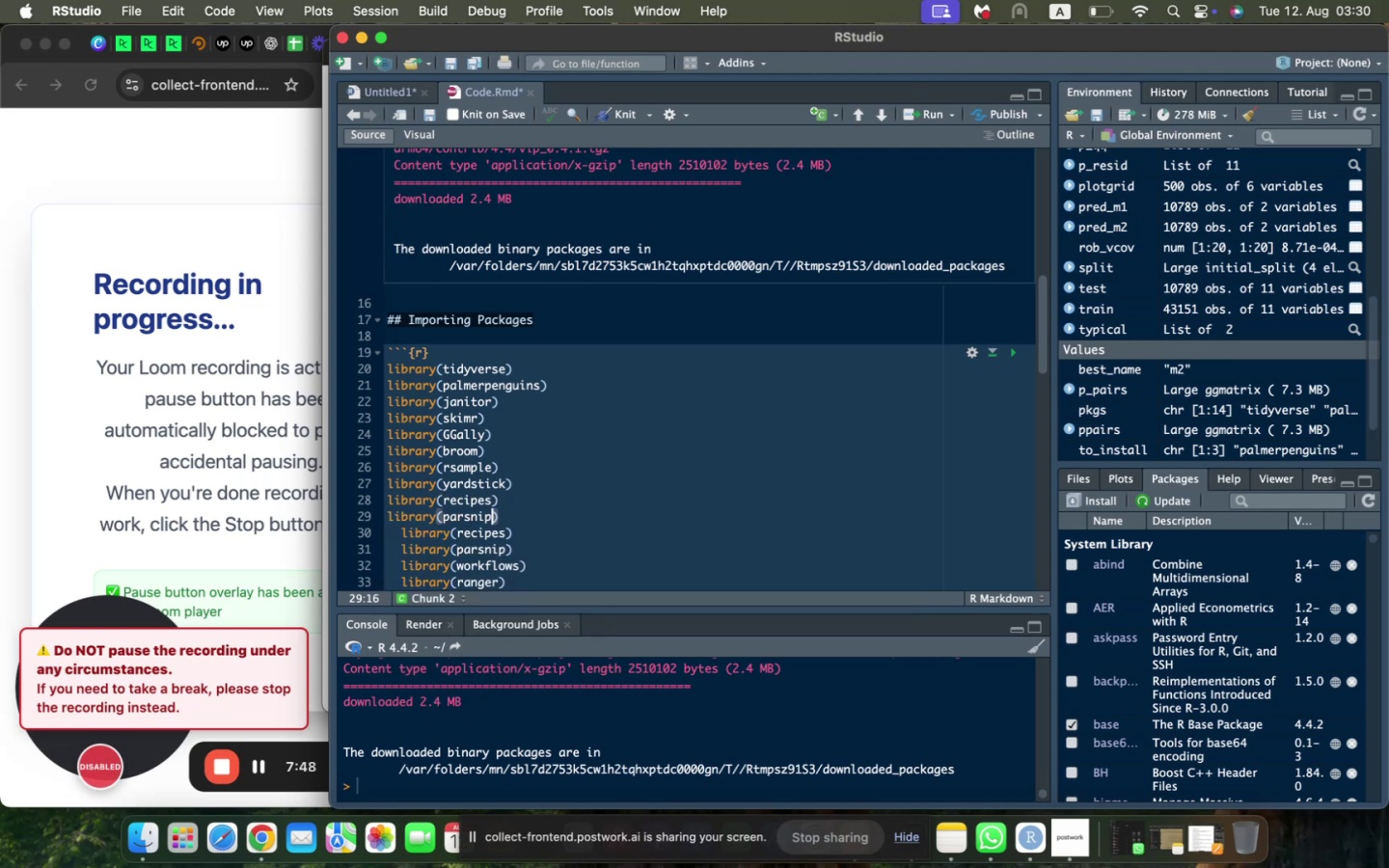 
key(ArrowRight)
 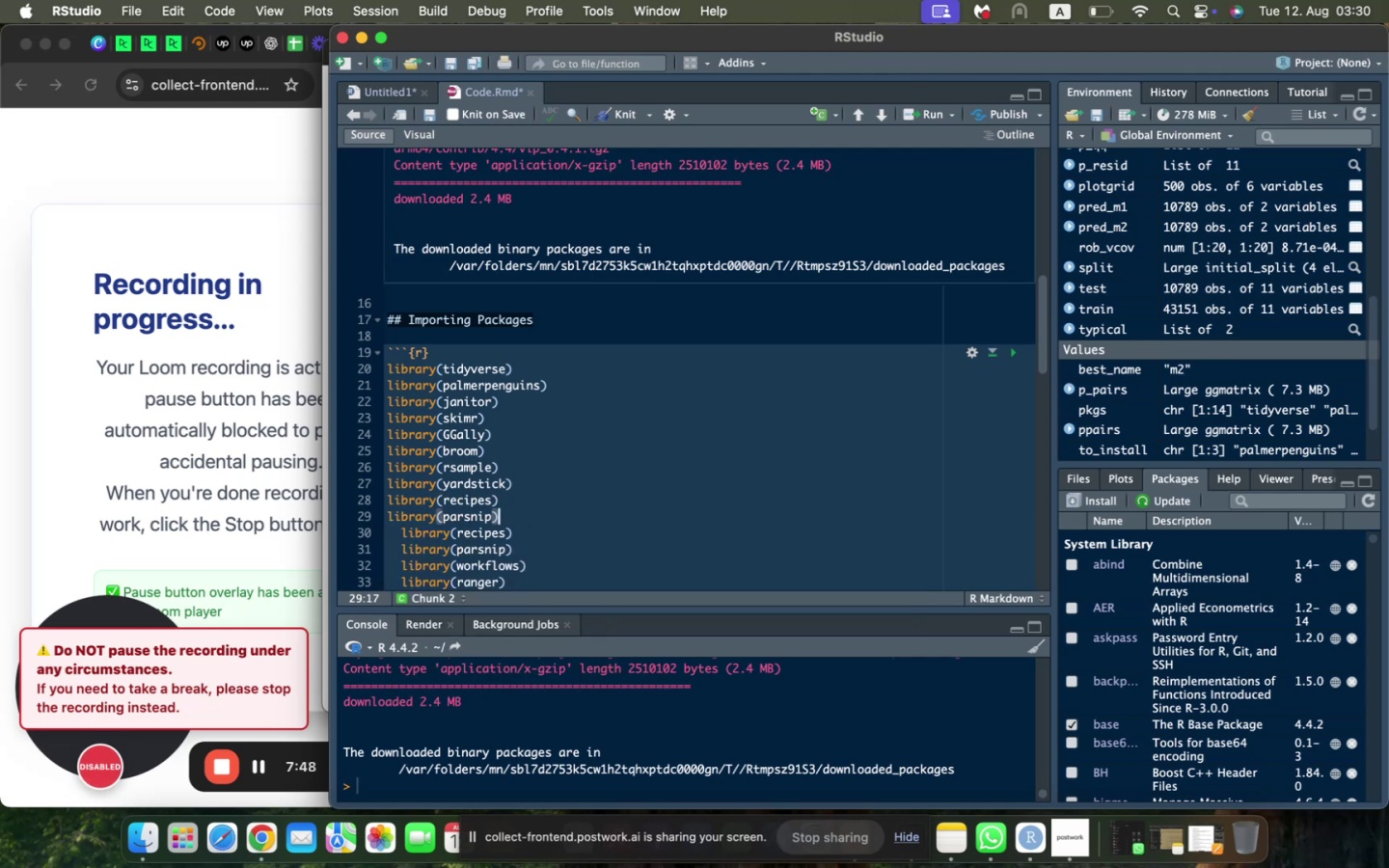 
key(Enter)
 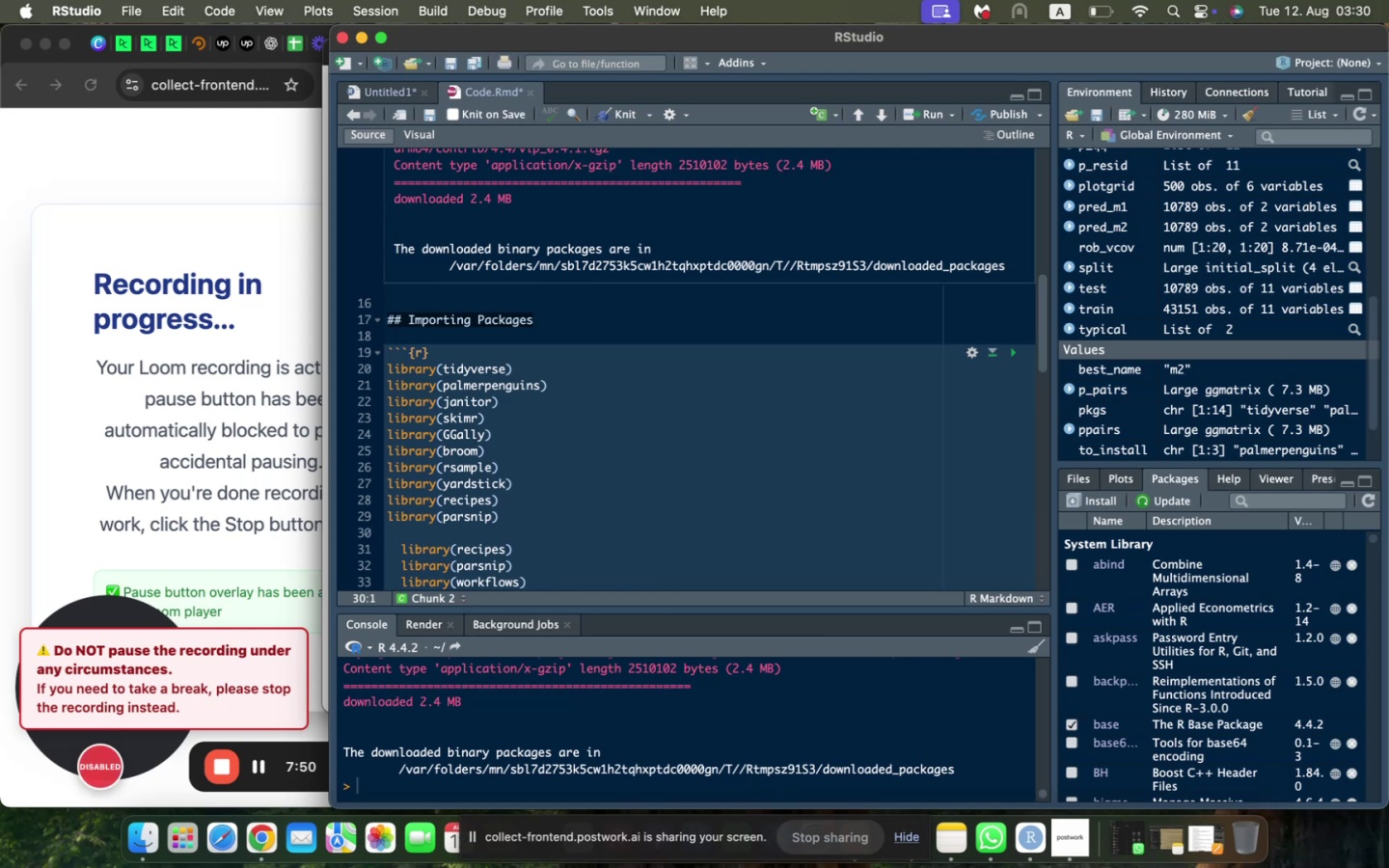 
type(library(work)
 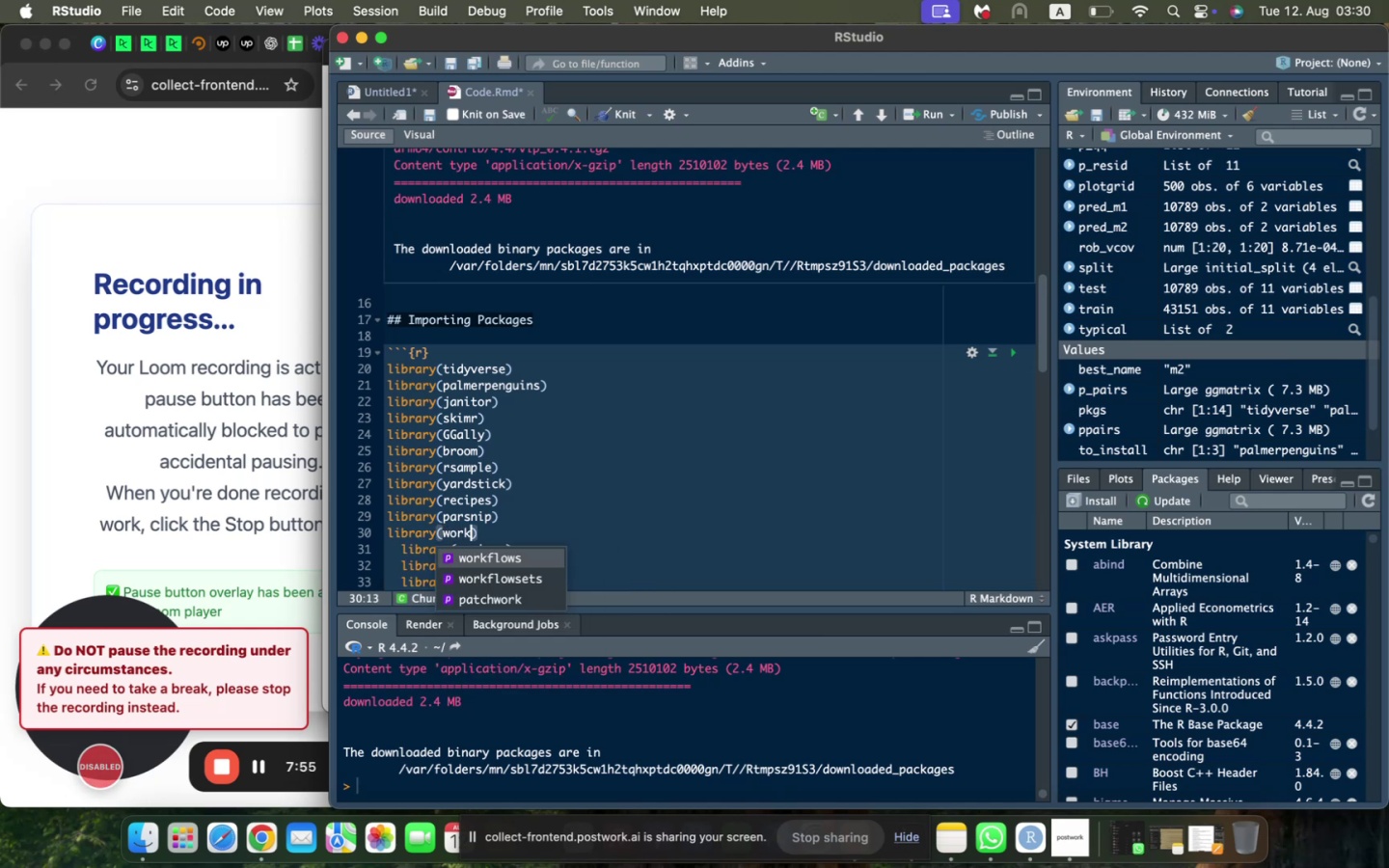 
 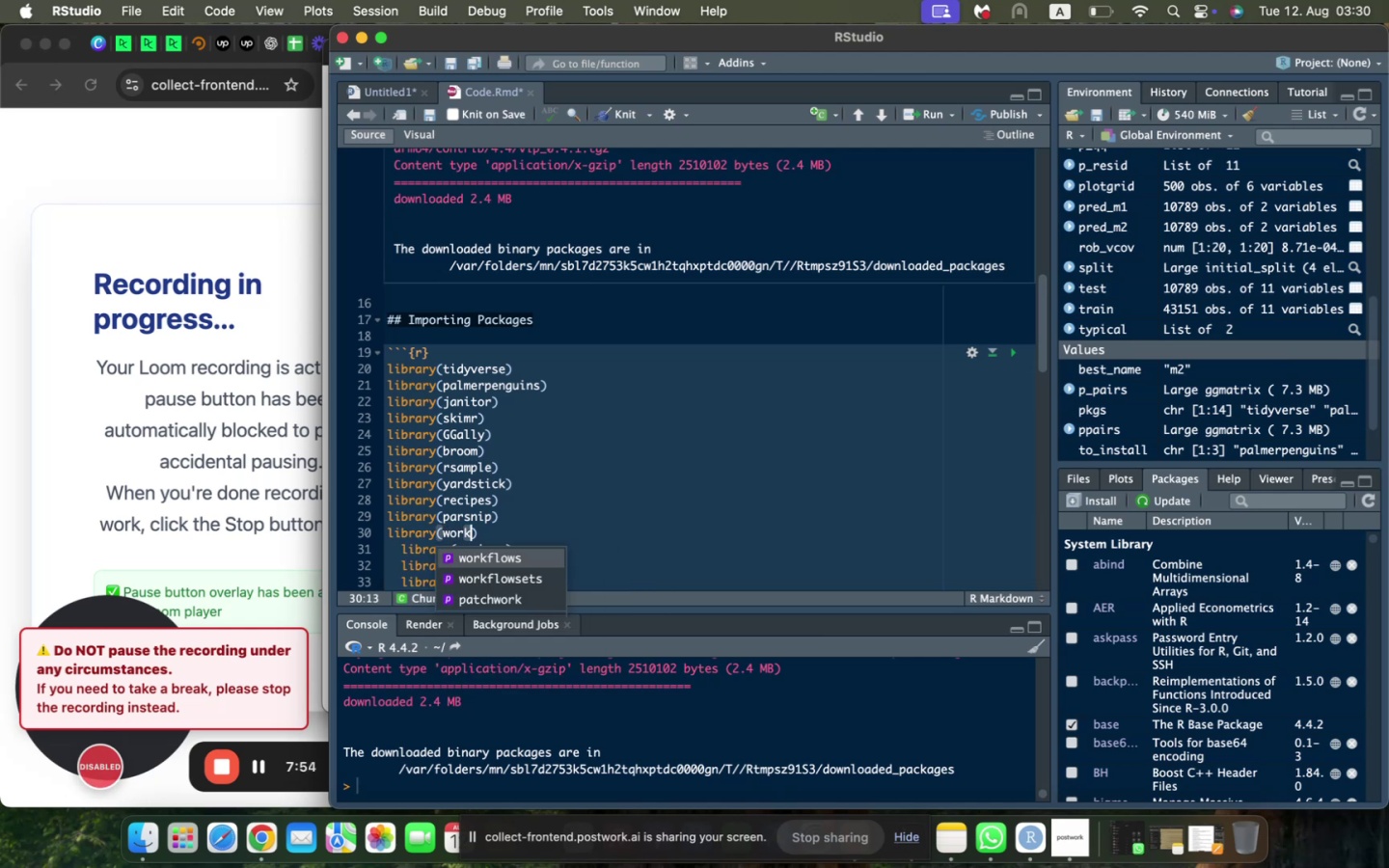 
key(Enter)
 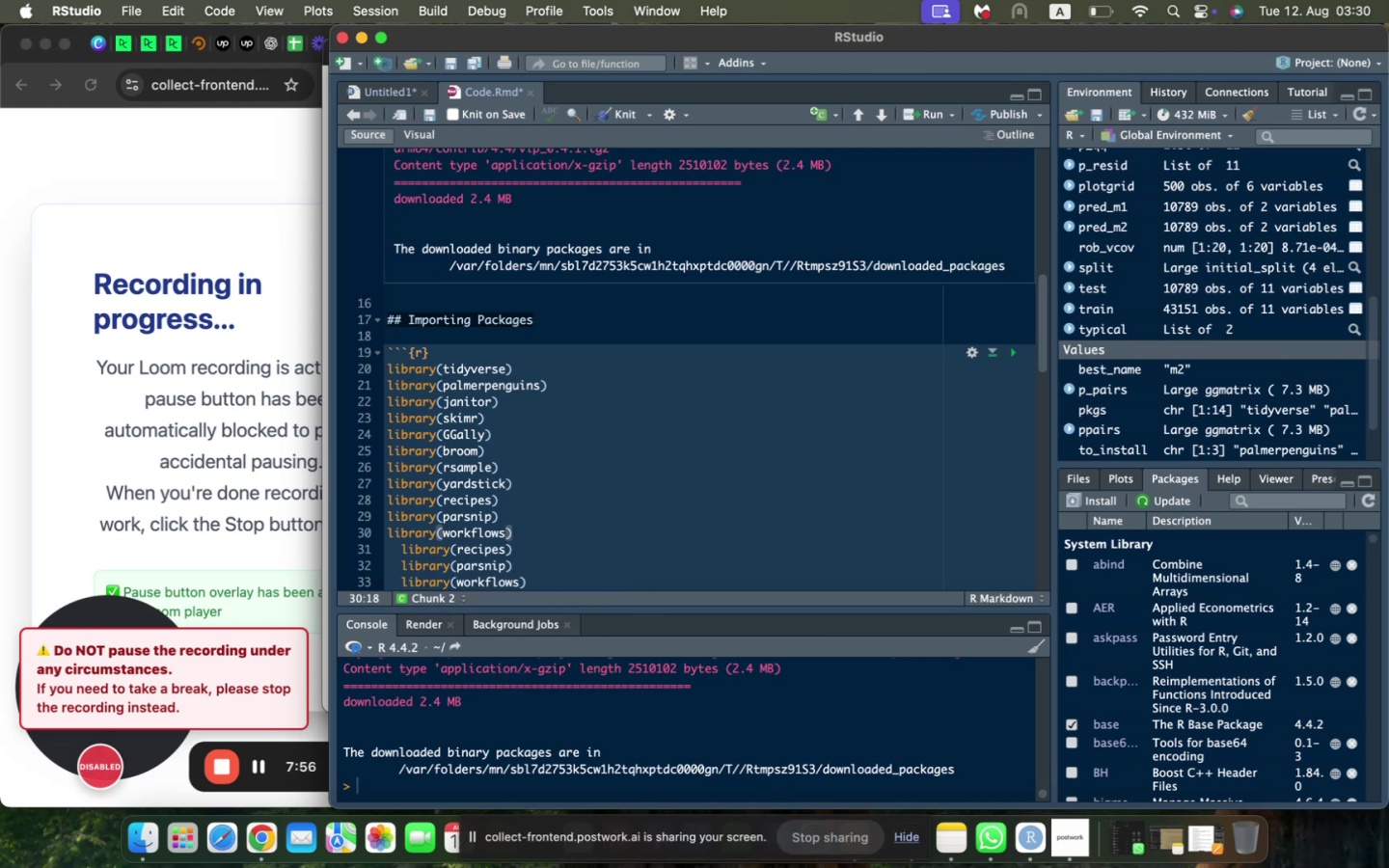 
key(ArrowRight)
 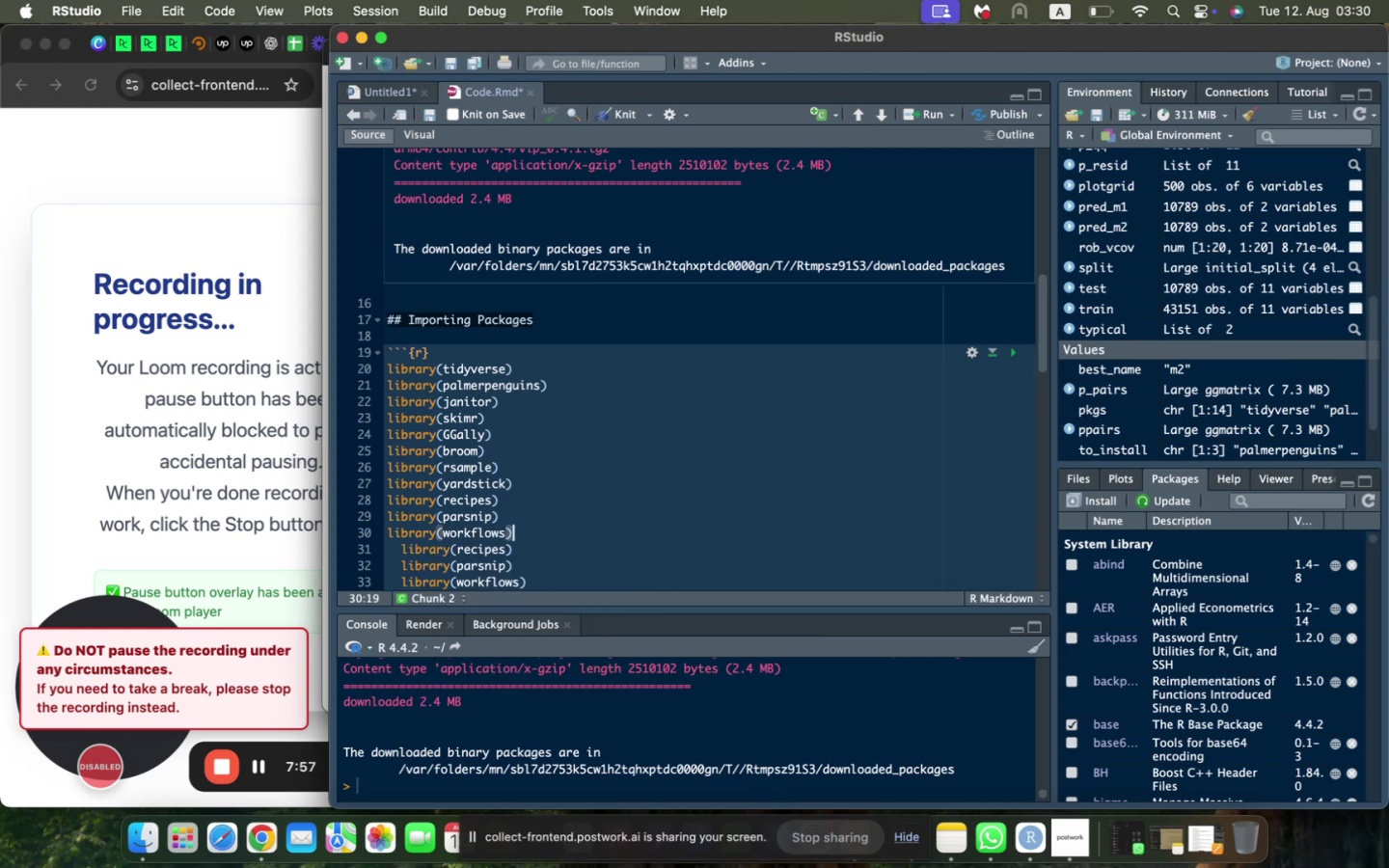 
scroll: coordinate [446, 355], scroll_direction: down, amount: 5.0
 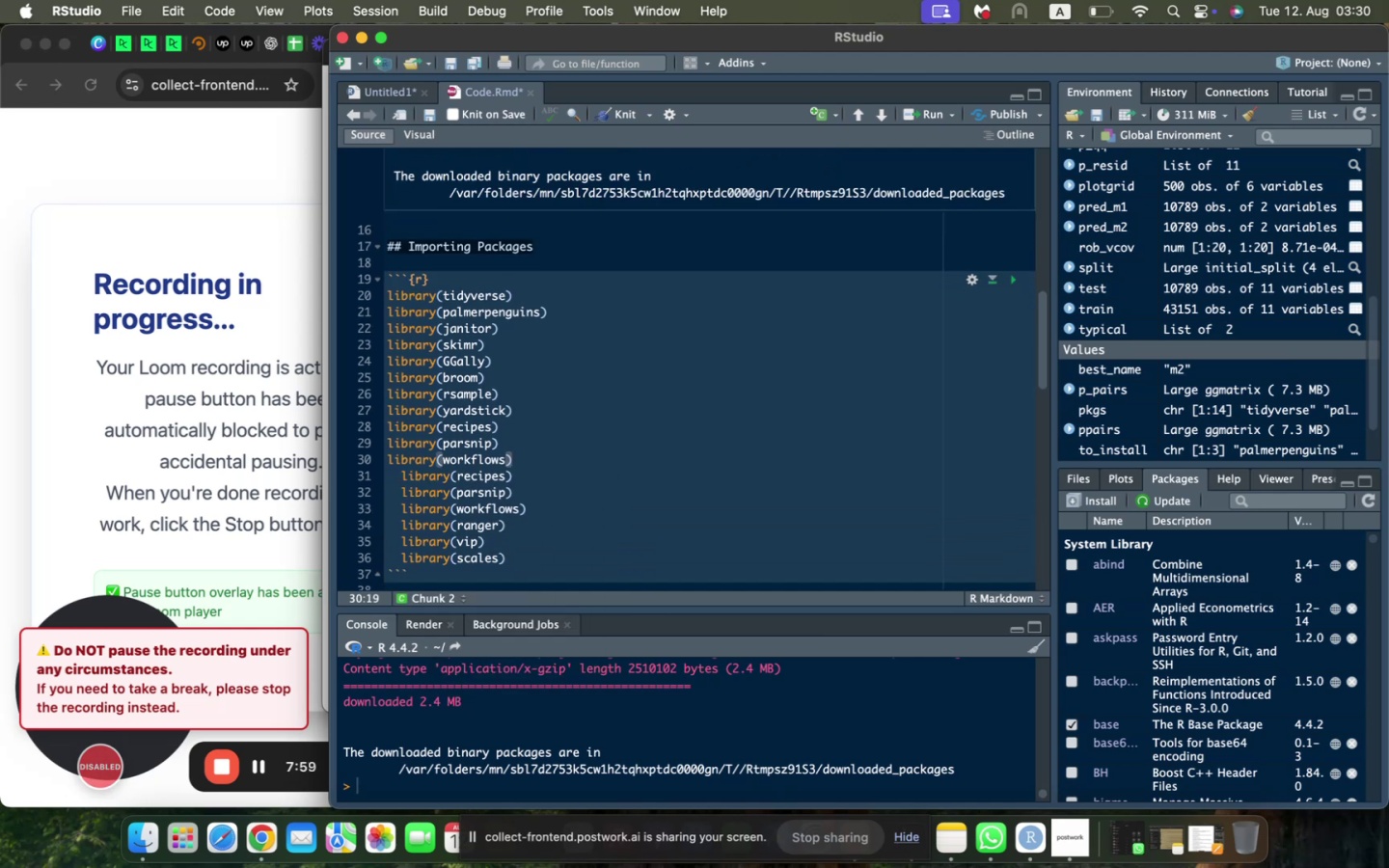 
key(Enter)
 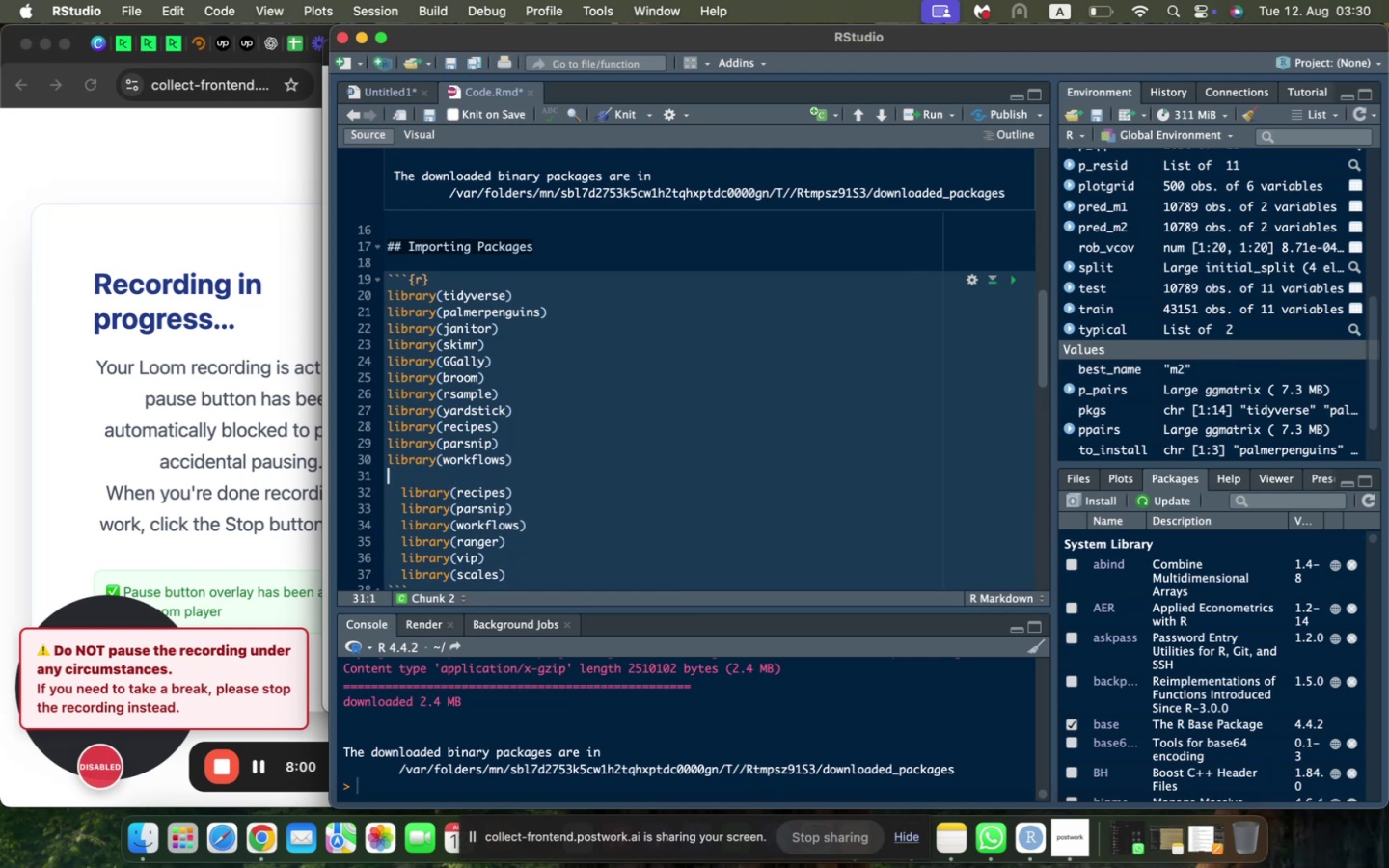 
type(library*ra)
key(Backspace)
key(Backspace)
key(Backspace)
type(*)
key(Backspace)
type((ranger)
 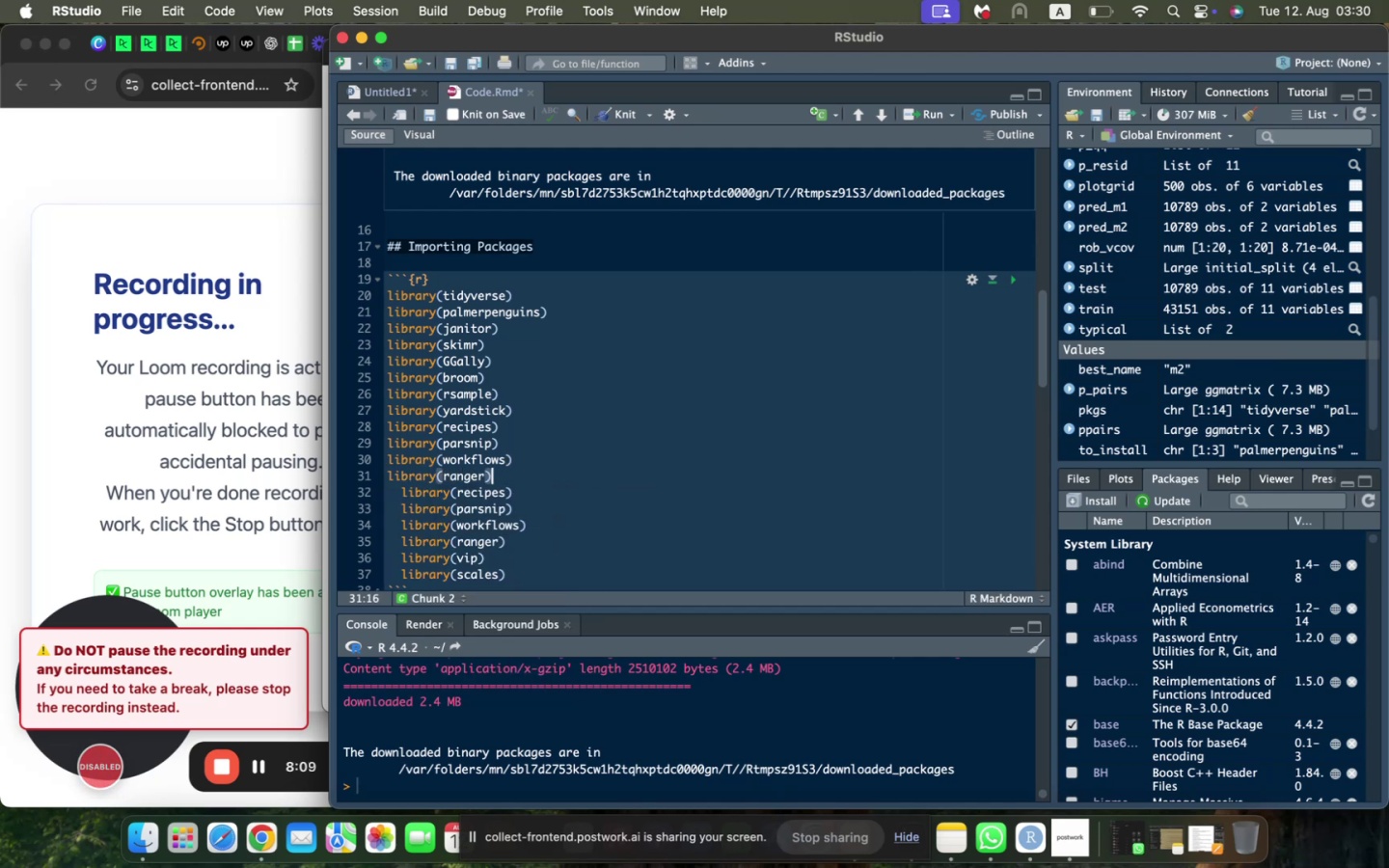 
 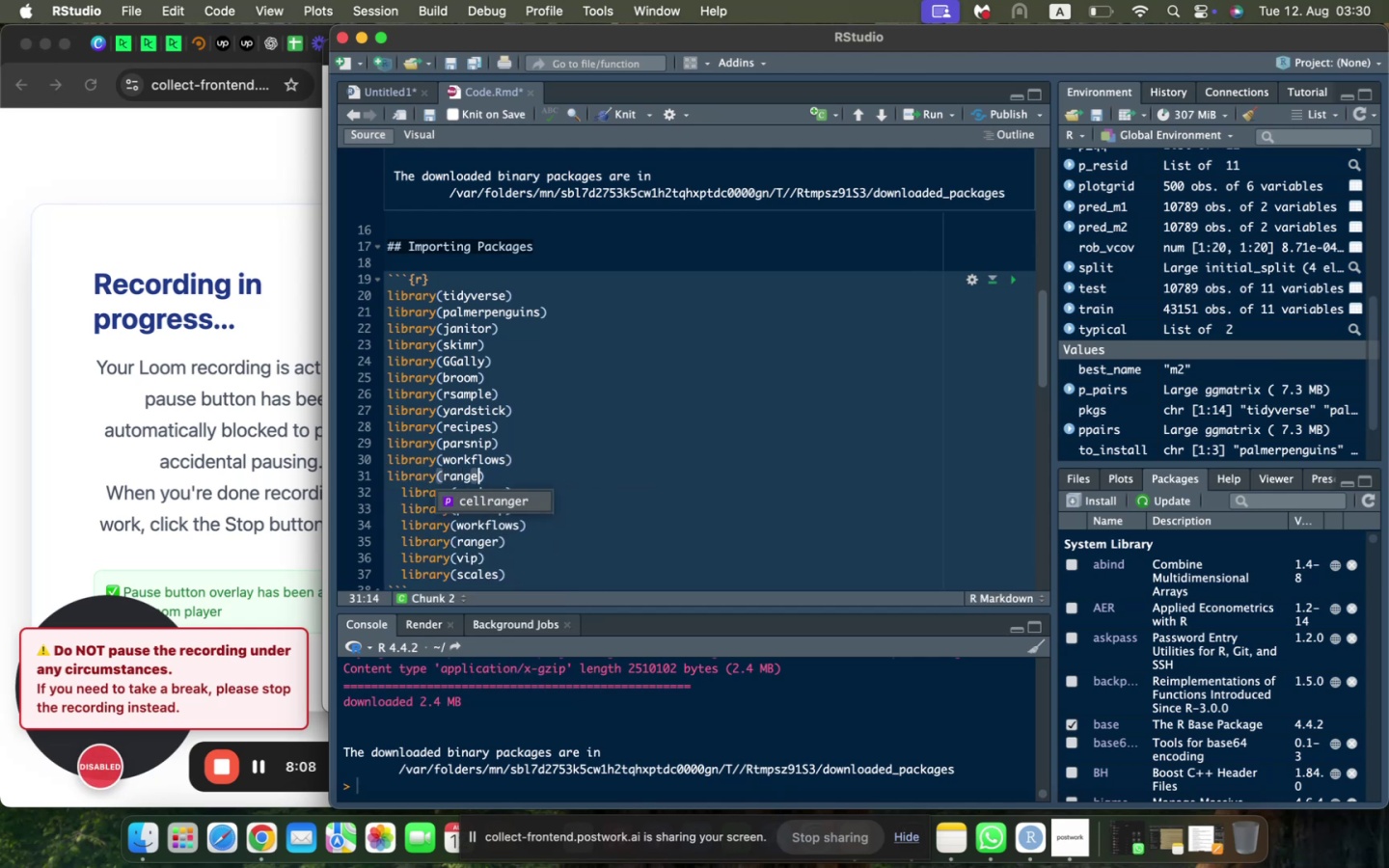 
key(ArrowRight)
 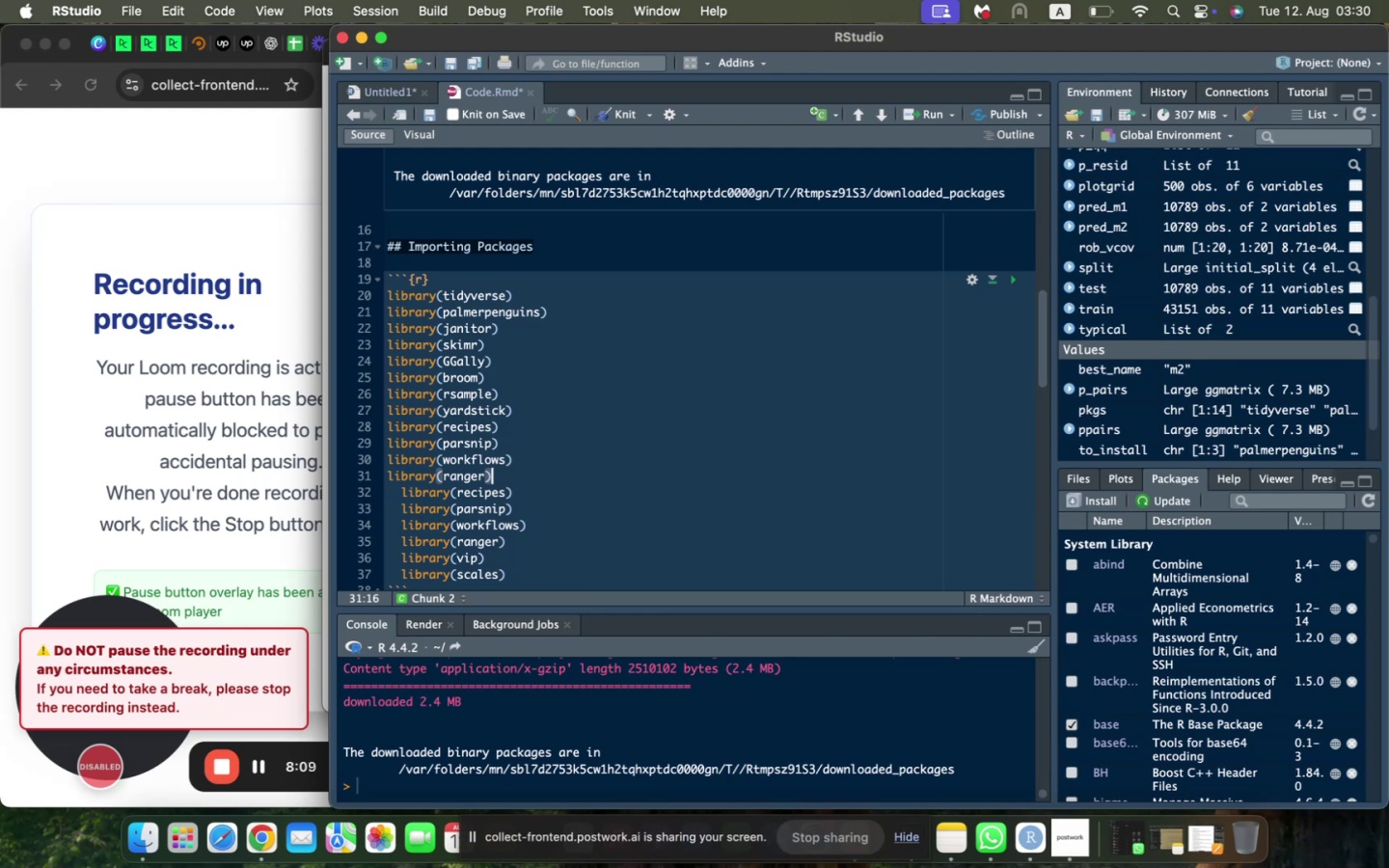 
key(Enter)
 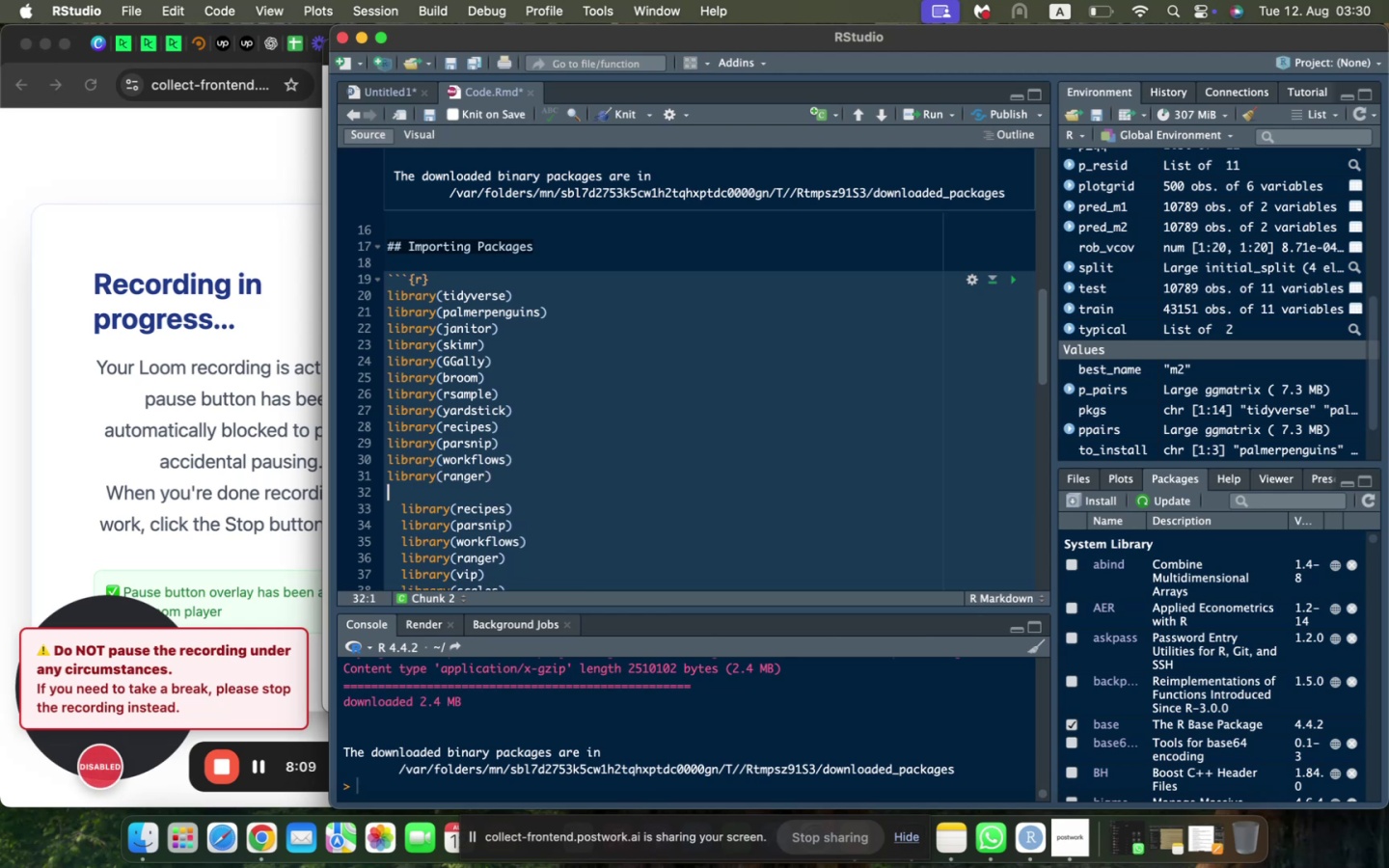 
type(libraru()
key(Backspace)
key(Backspace)
type(y(vip)
 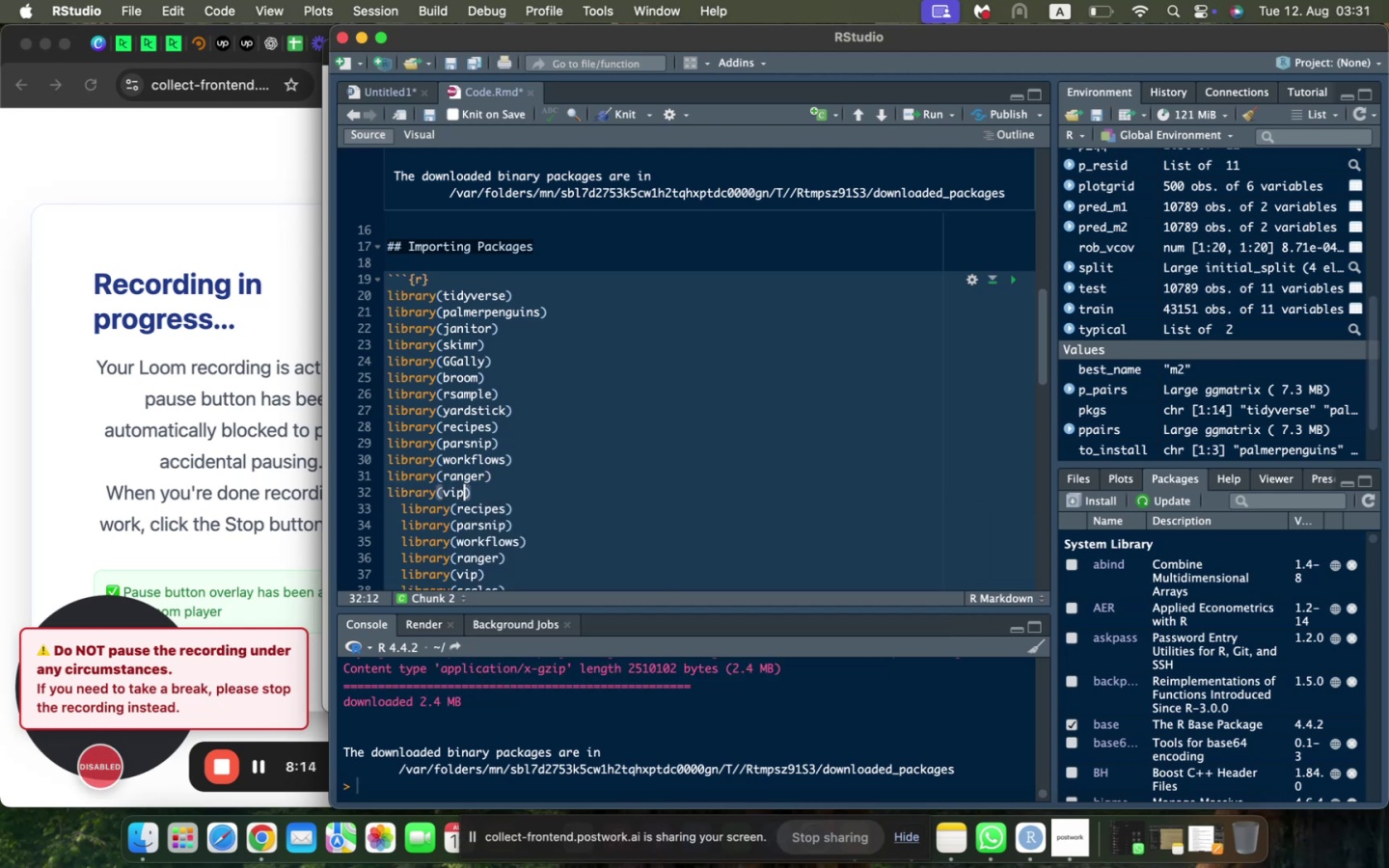 
 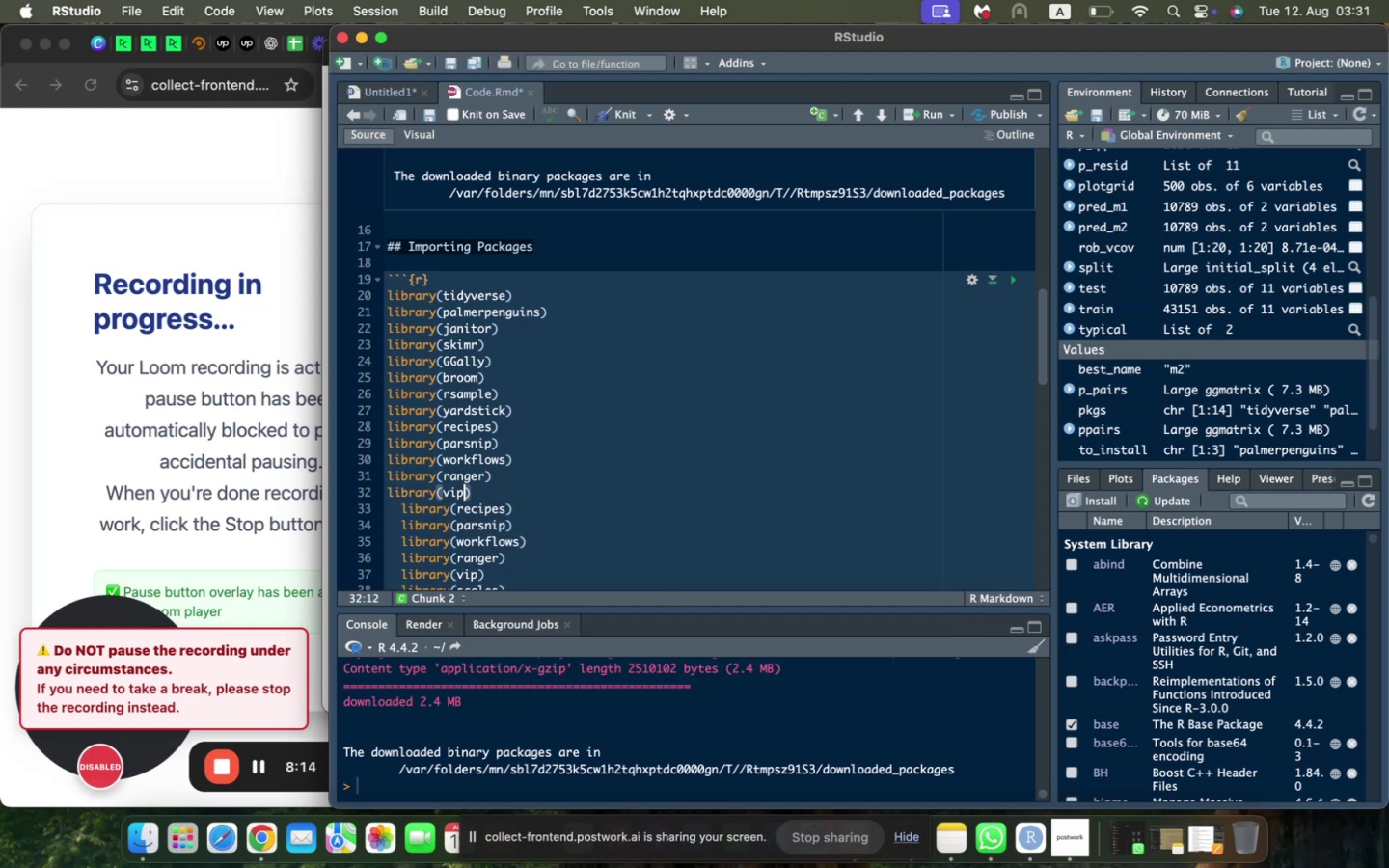 
key(ArrowRight)
 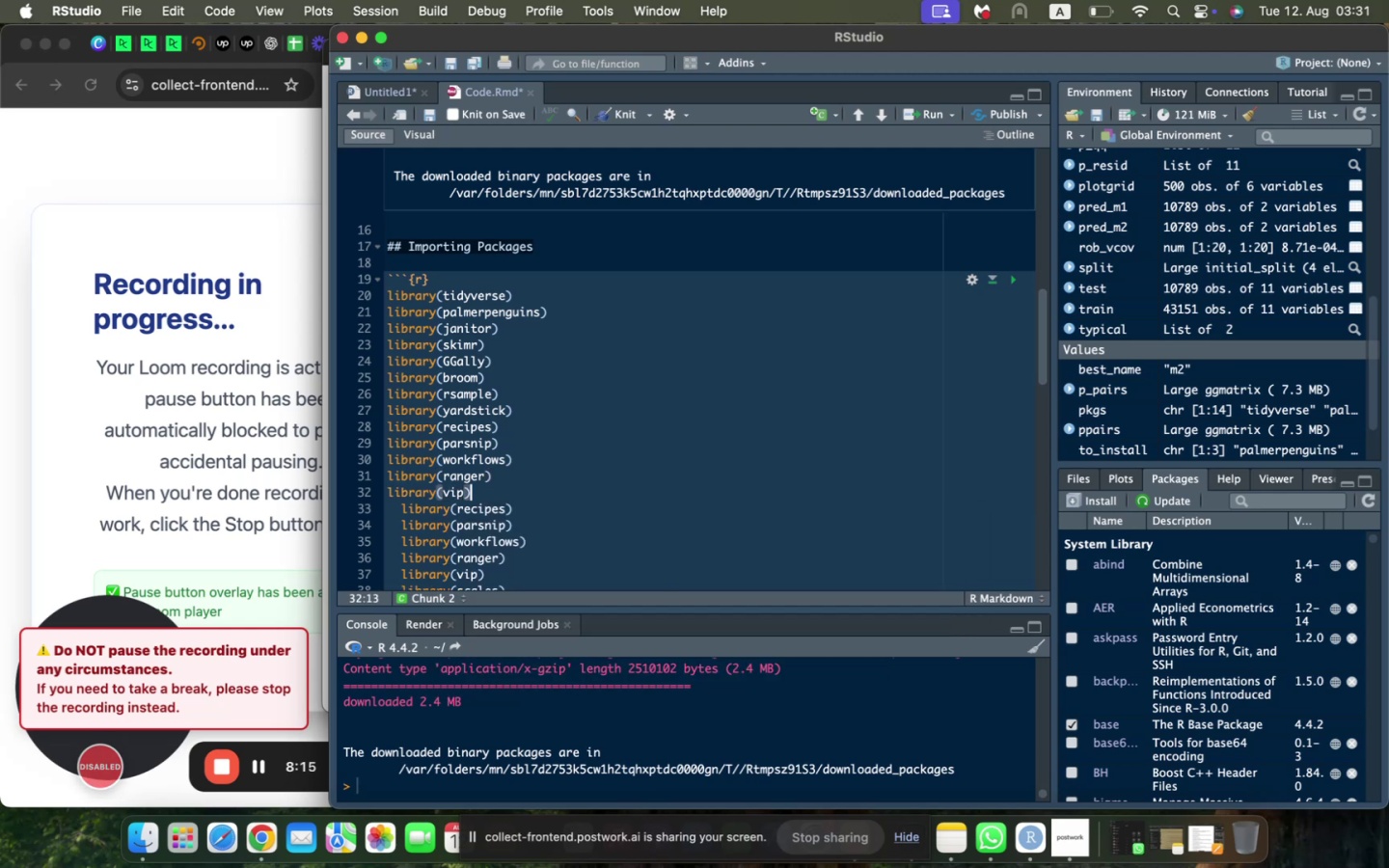 
key(Shift+ArrowDown)
 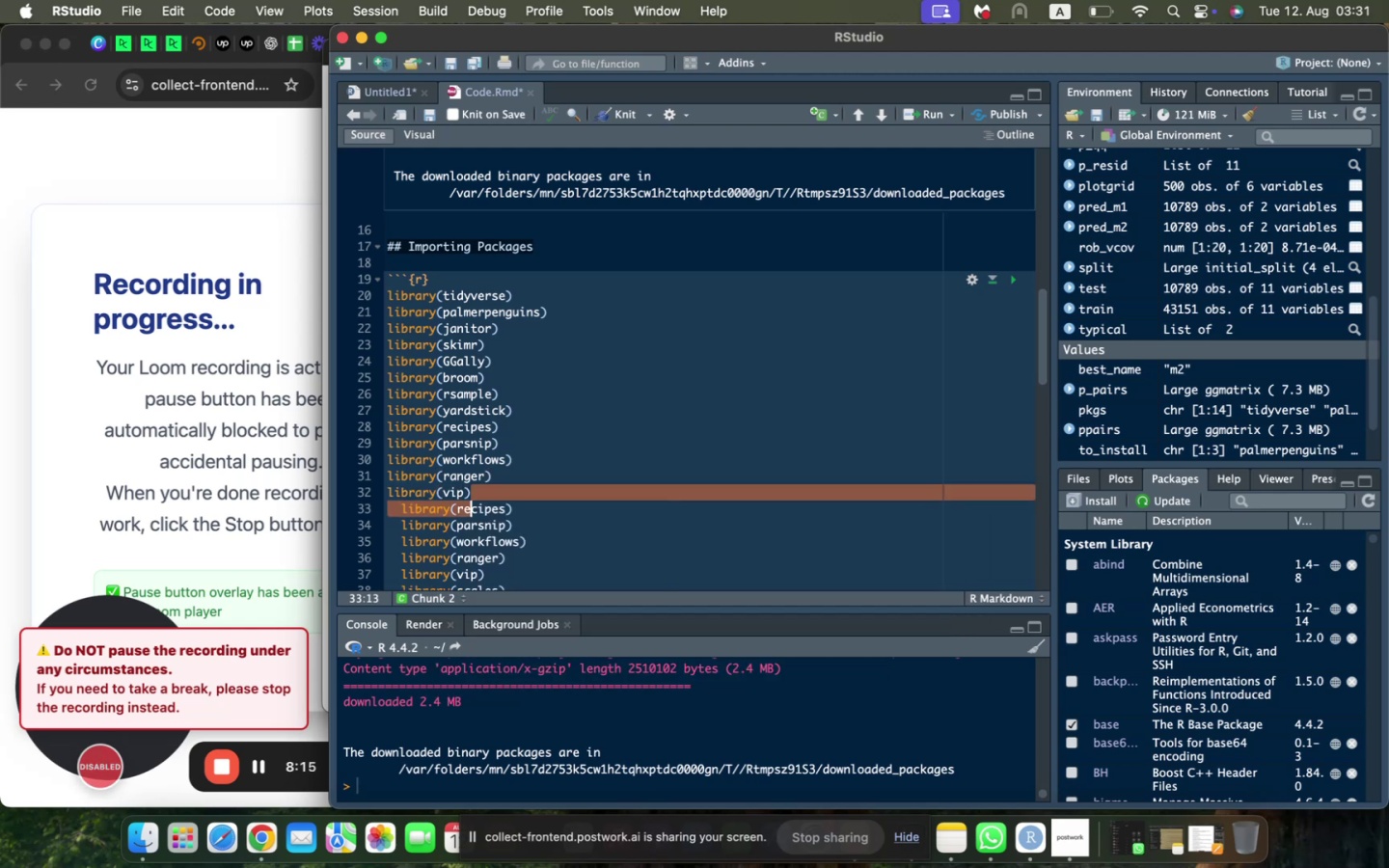 
key(Shift+ArrowDown)
 